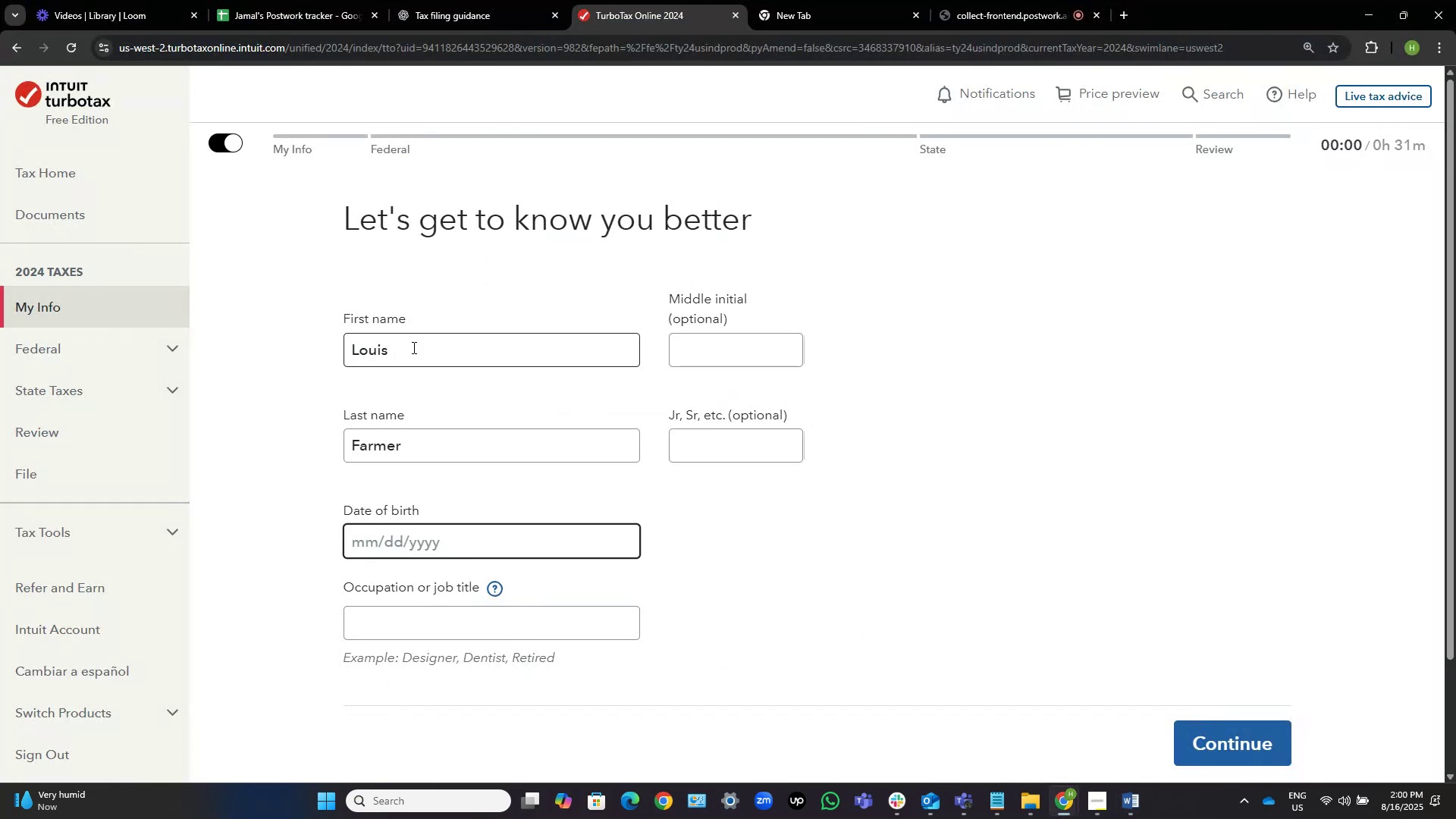 
key(Alt+Tab)
 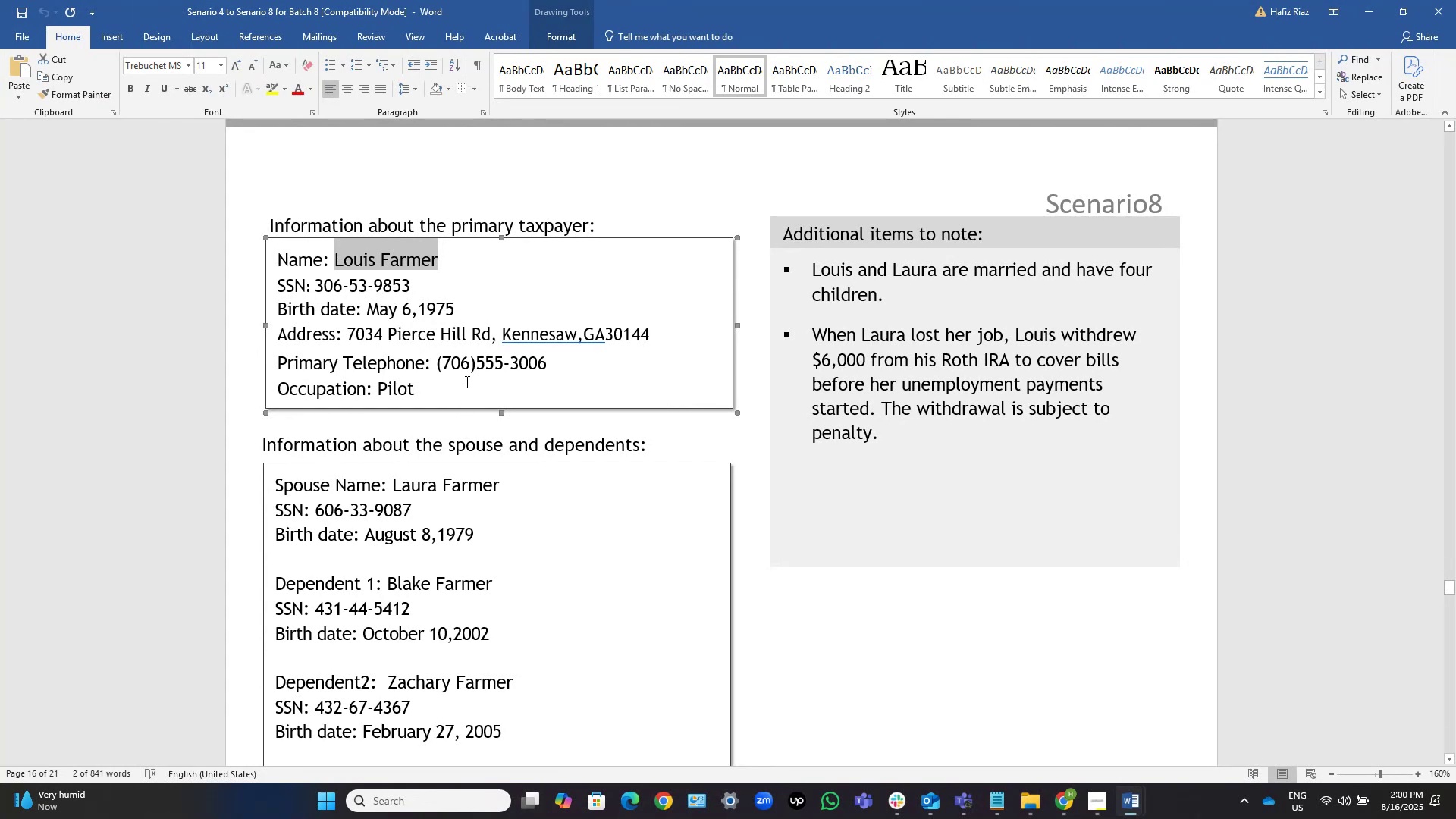 
wait(8.89)
 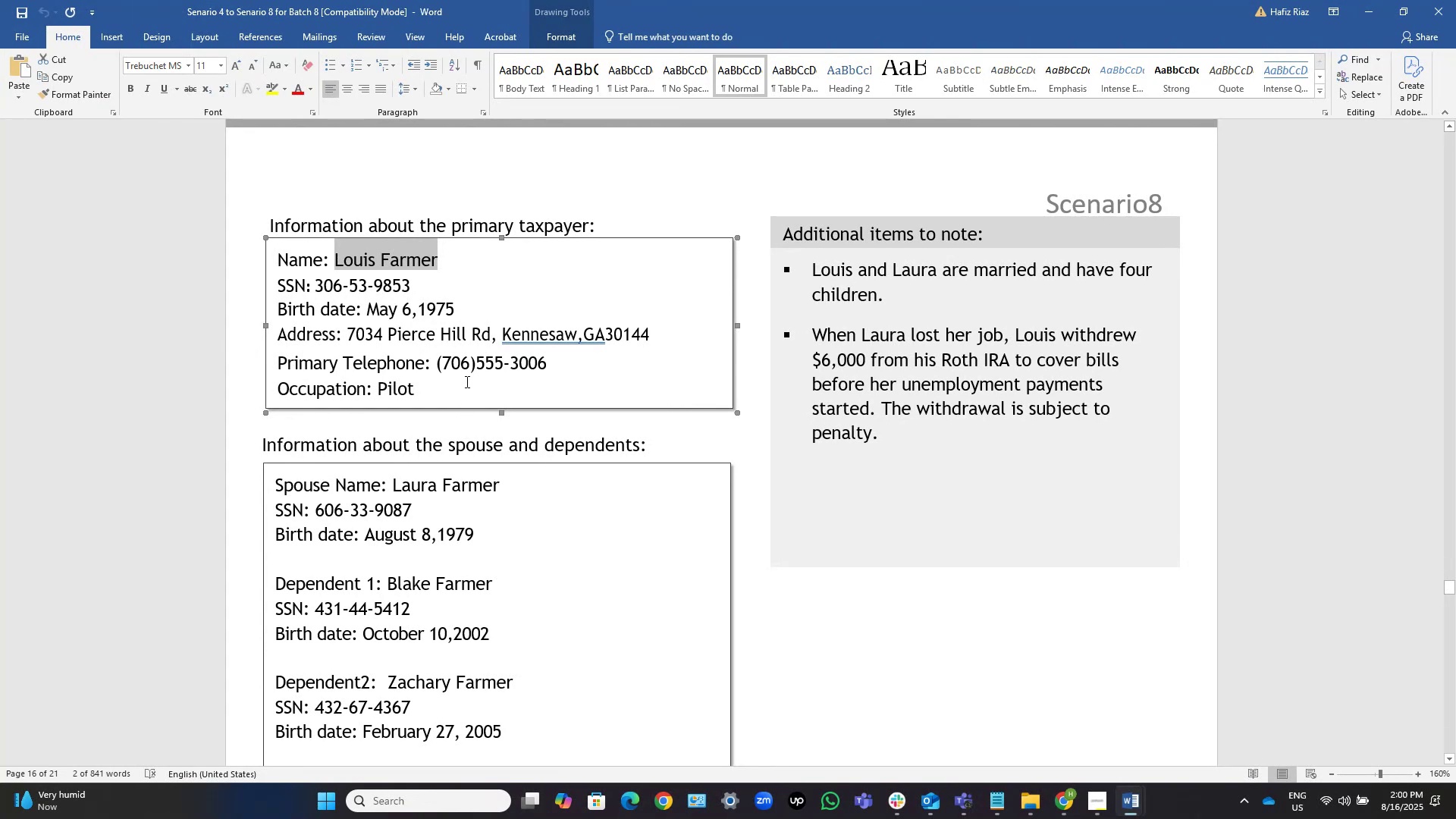 
key(Alt+AltLeft)
 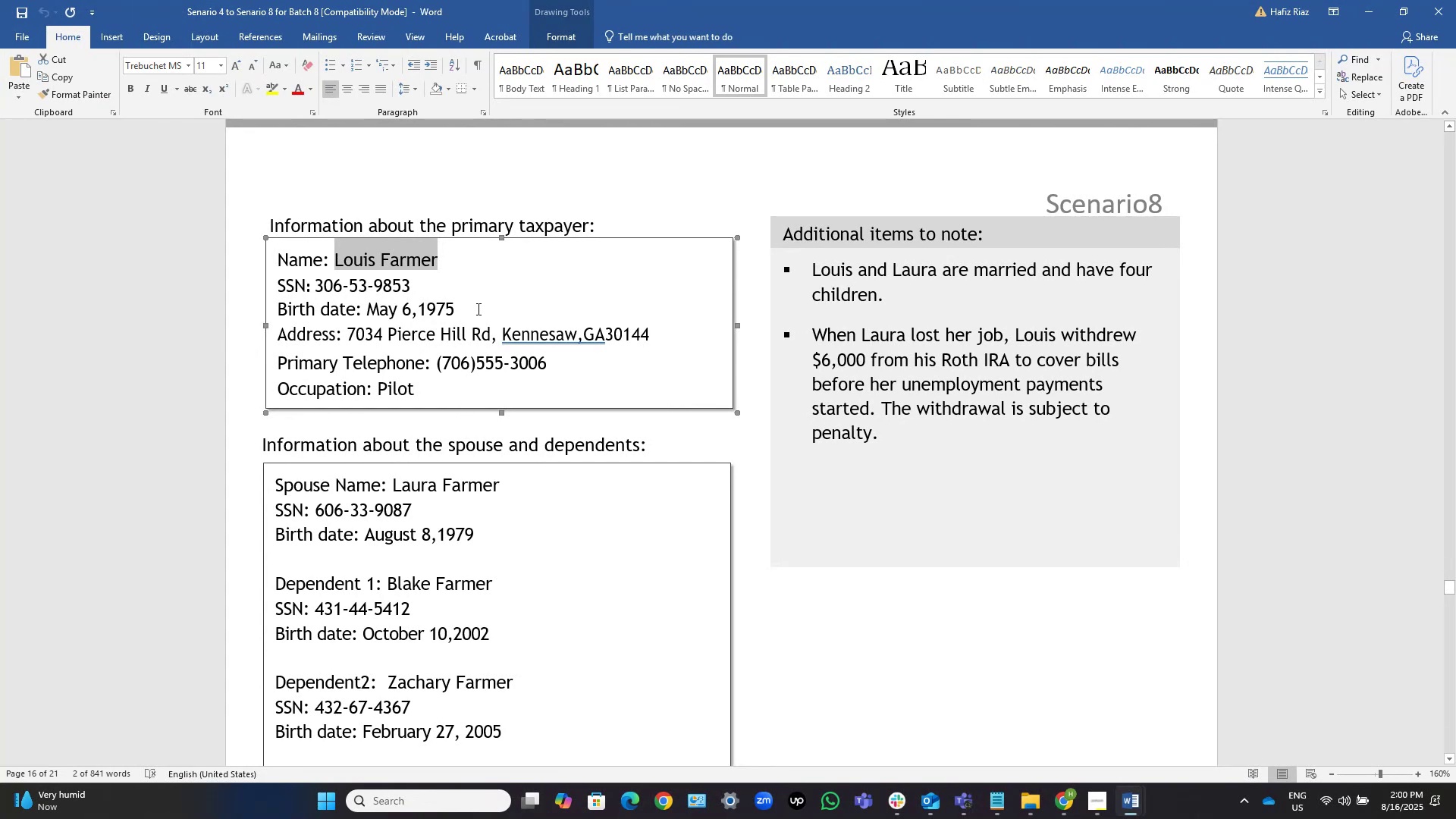 
key(Alt+Tab)
 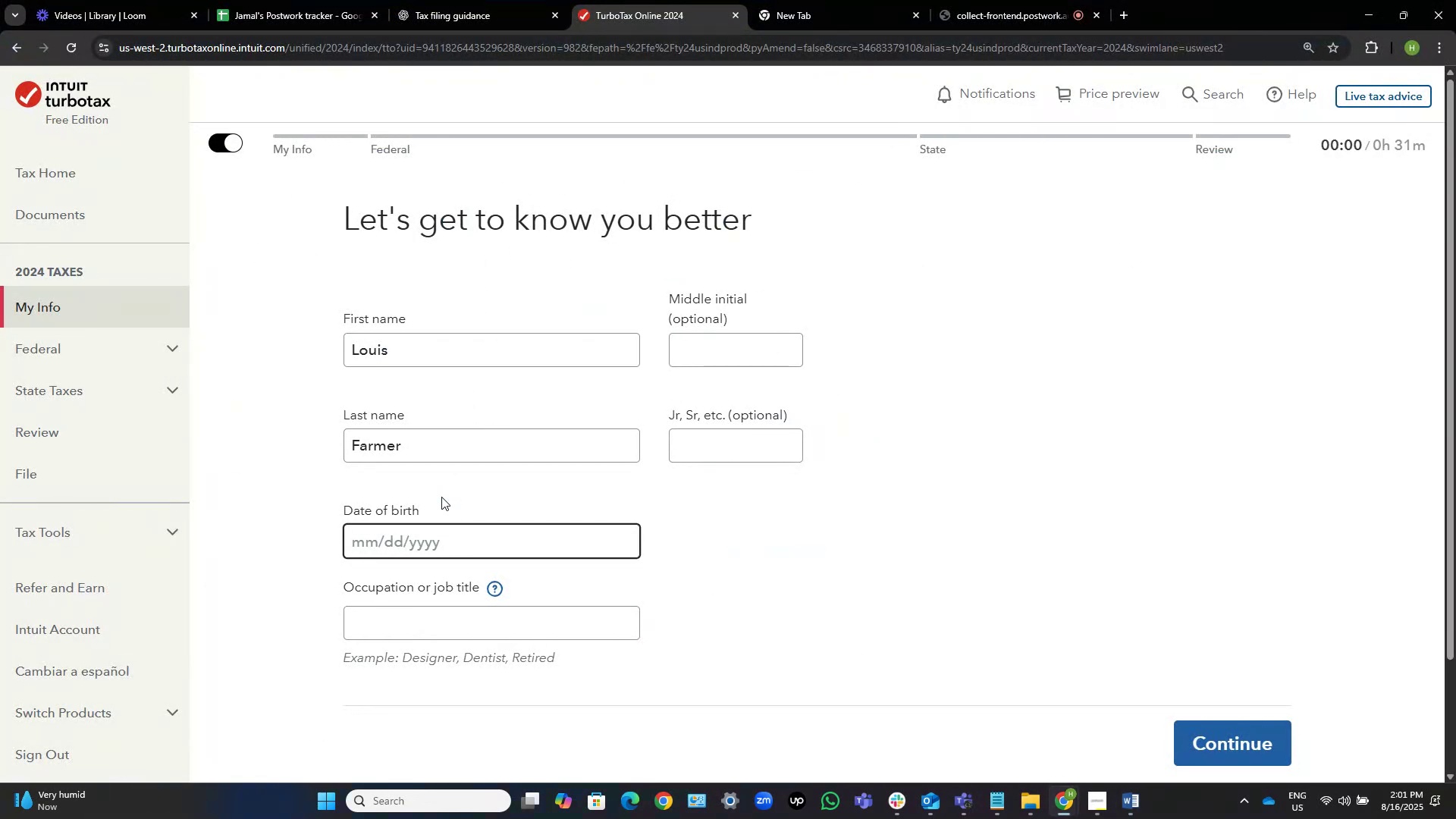 
key(Alt+AltLeft)
 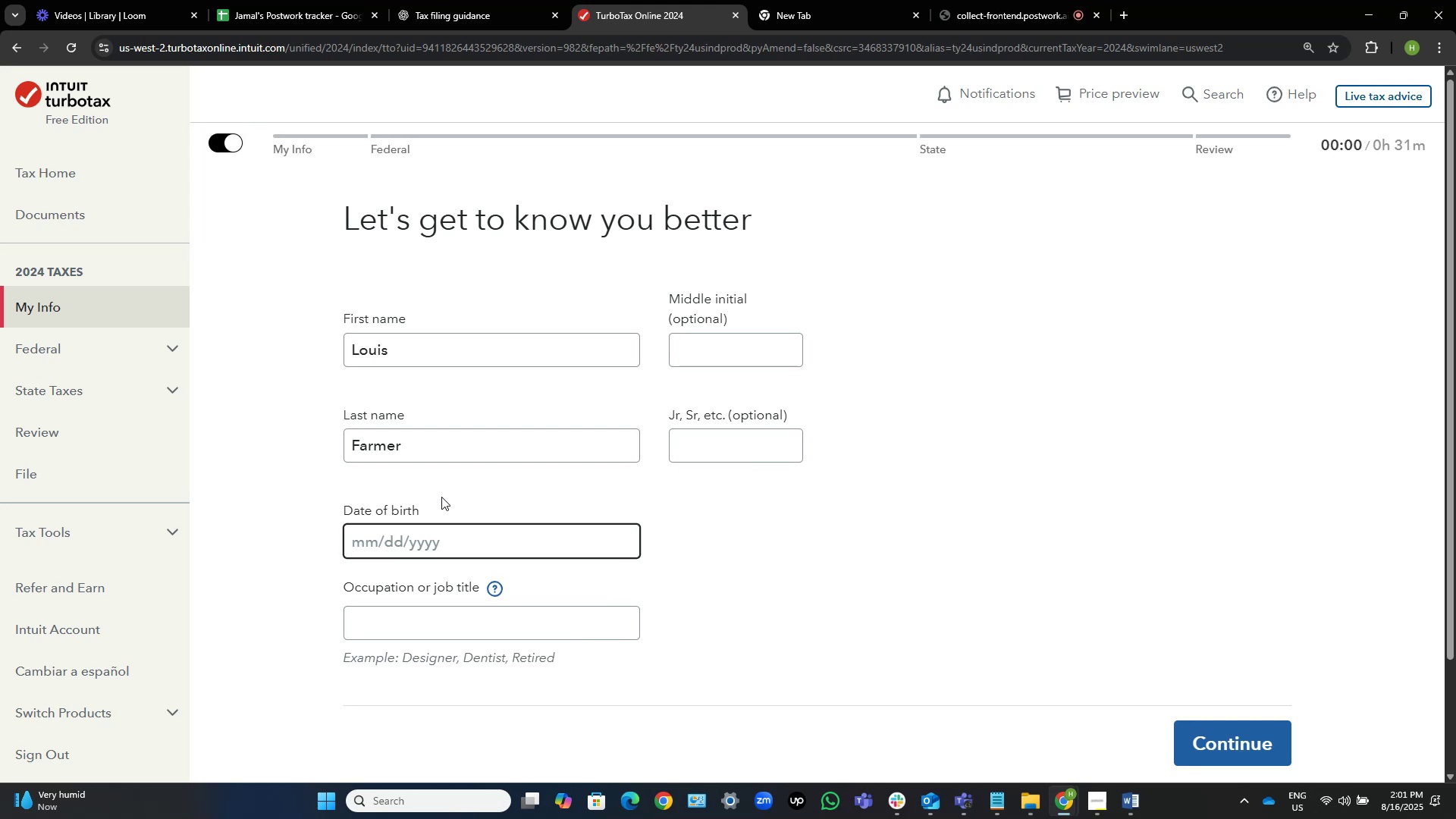 
key(Alt+Tab)
 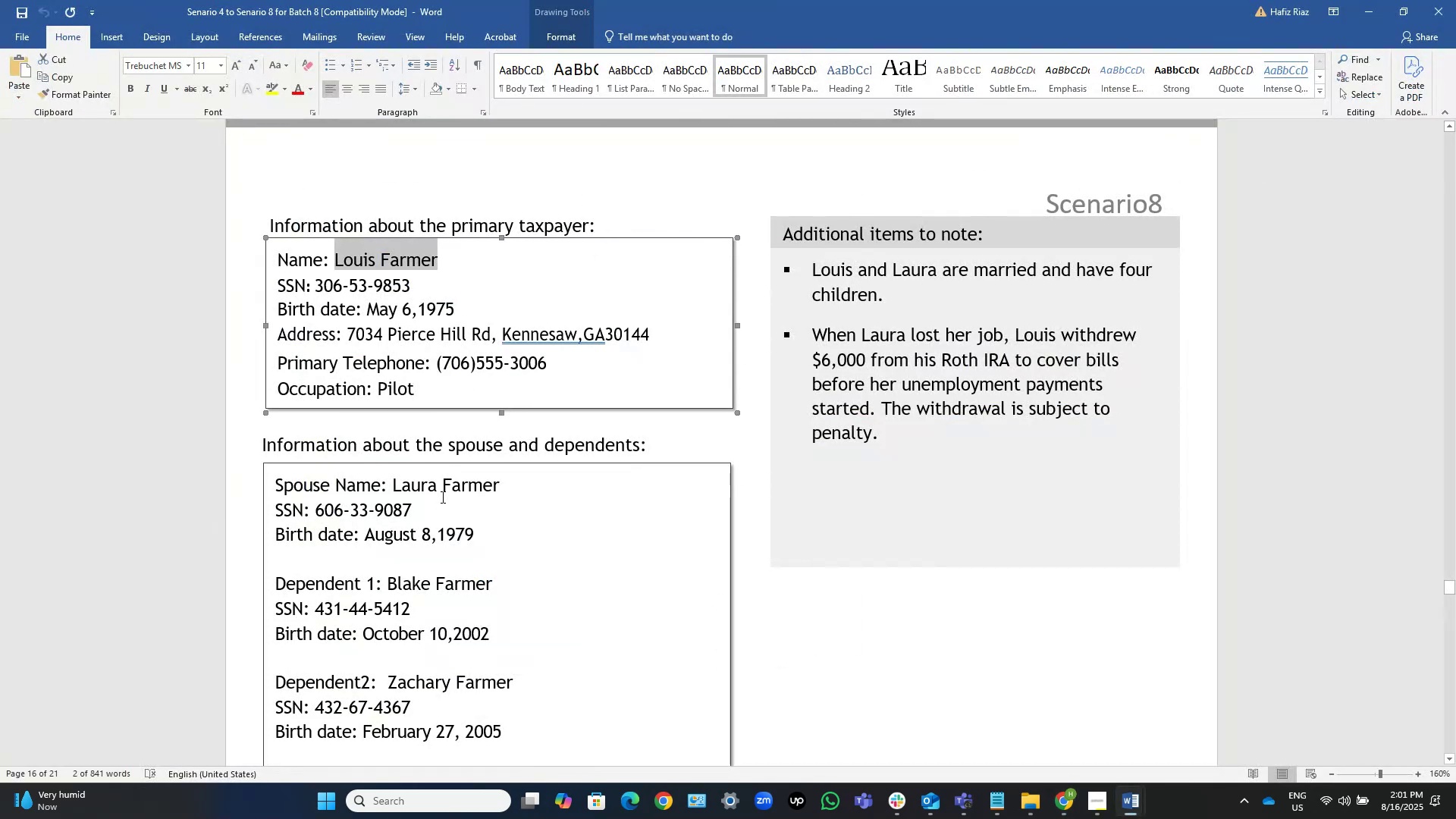 
key(Alt+AltLeft)
 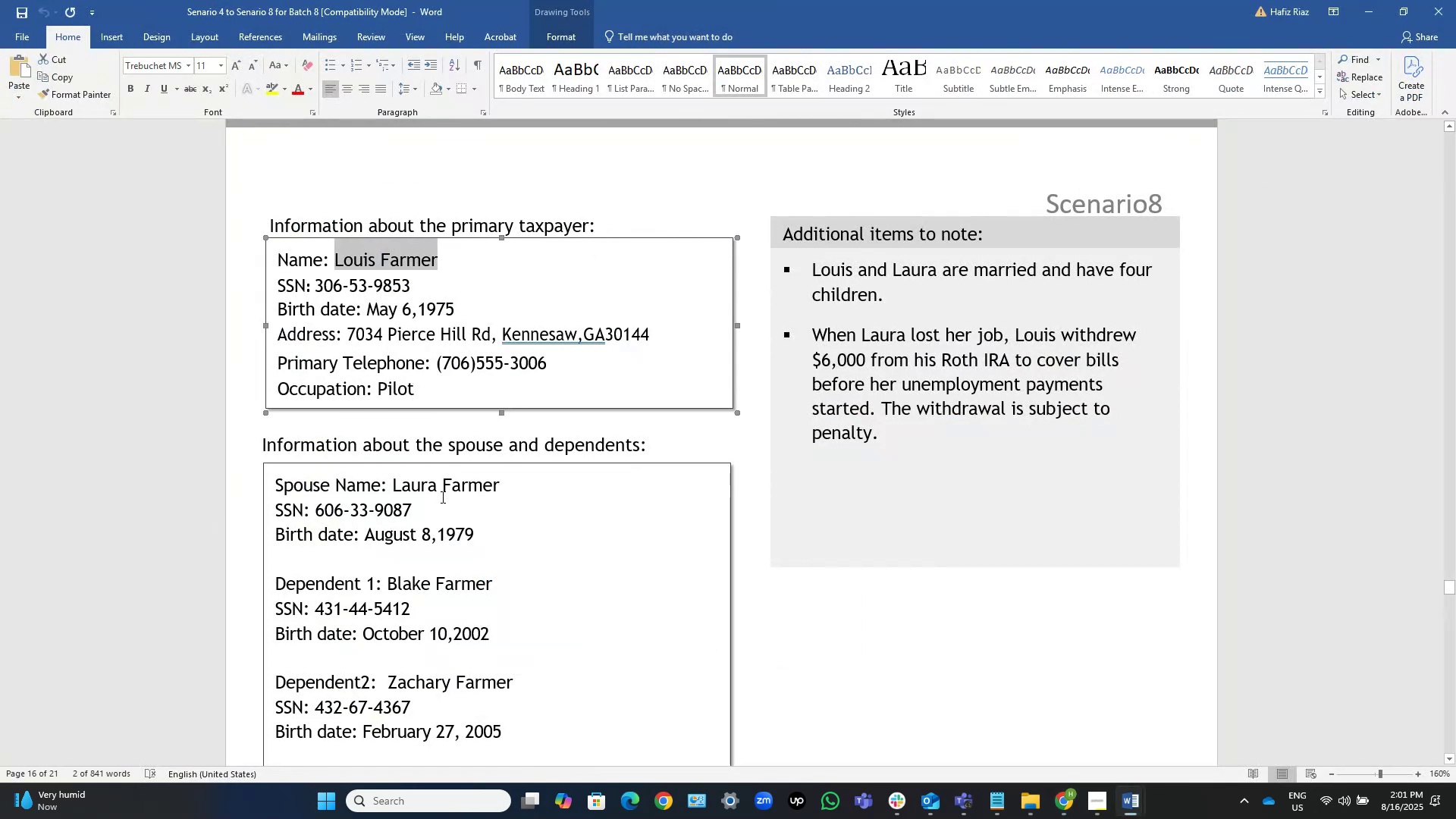 
key(Alt+Tab)
 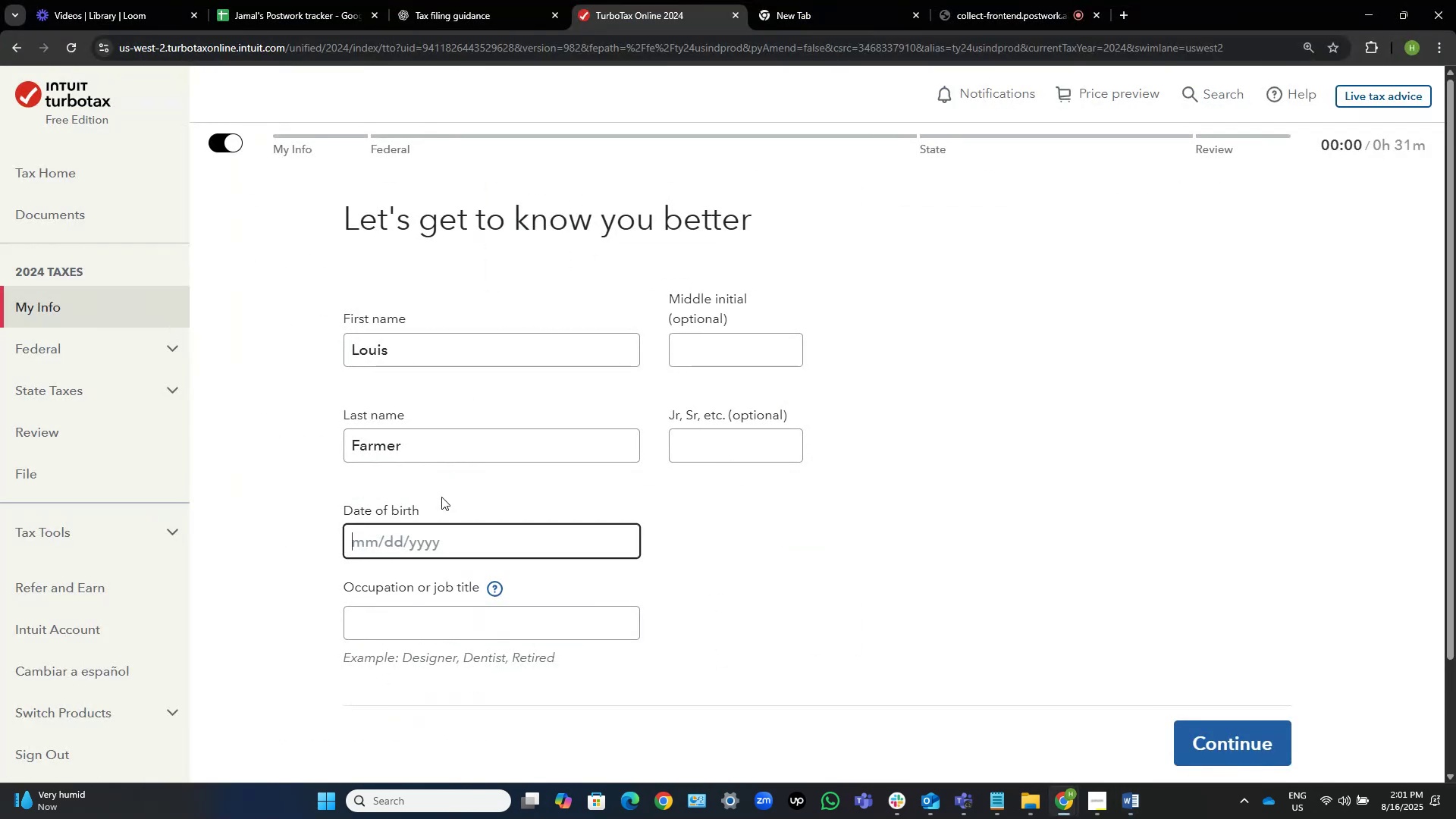 
key(Numpad0)
 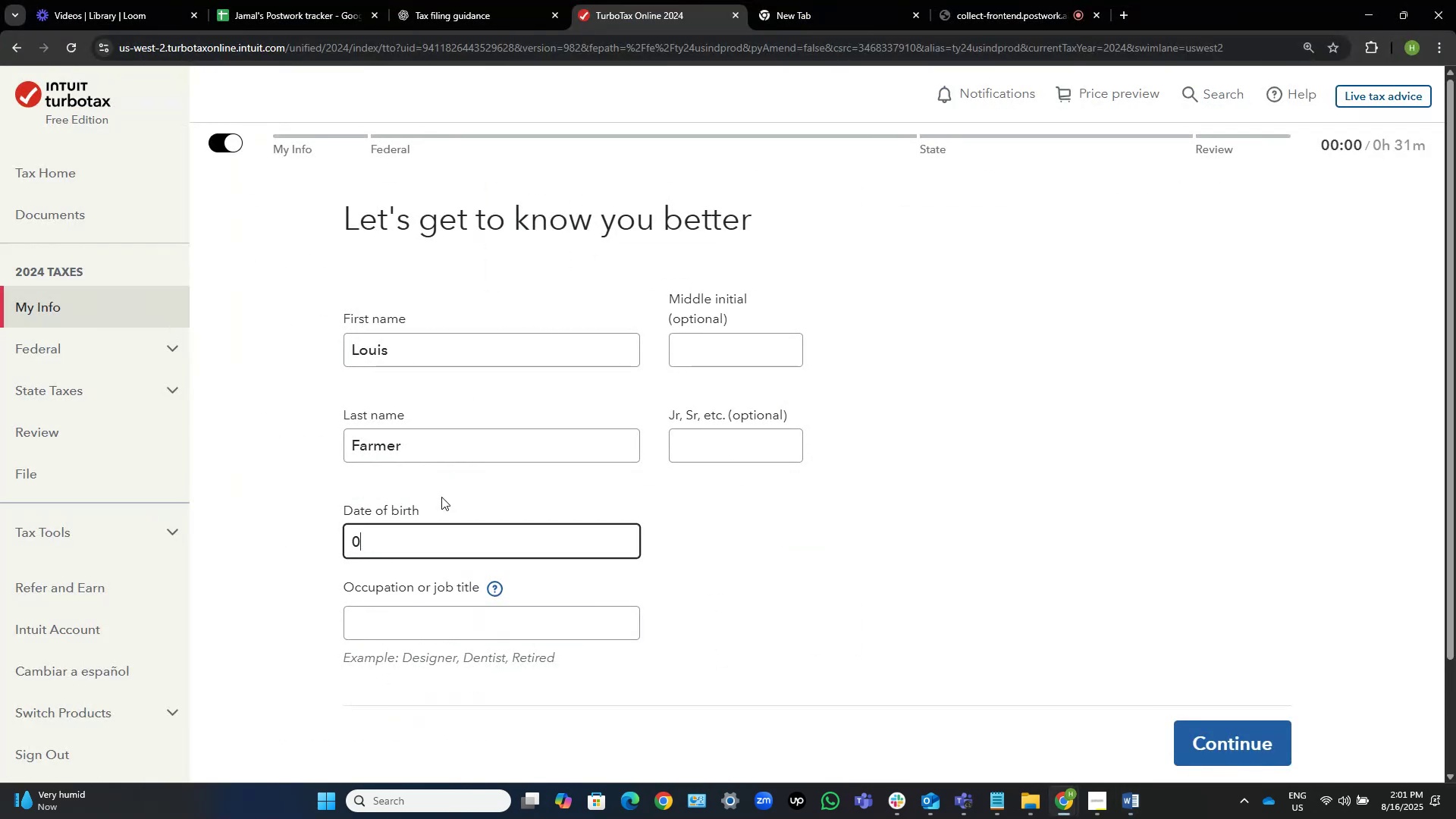 
key(Numpad5)
 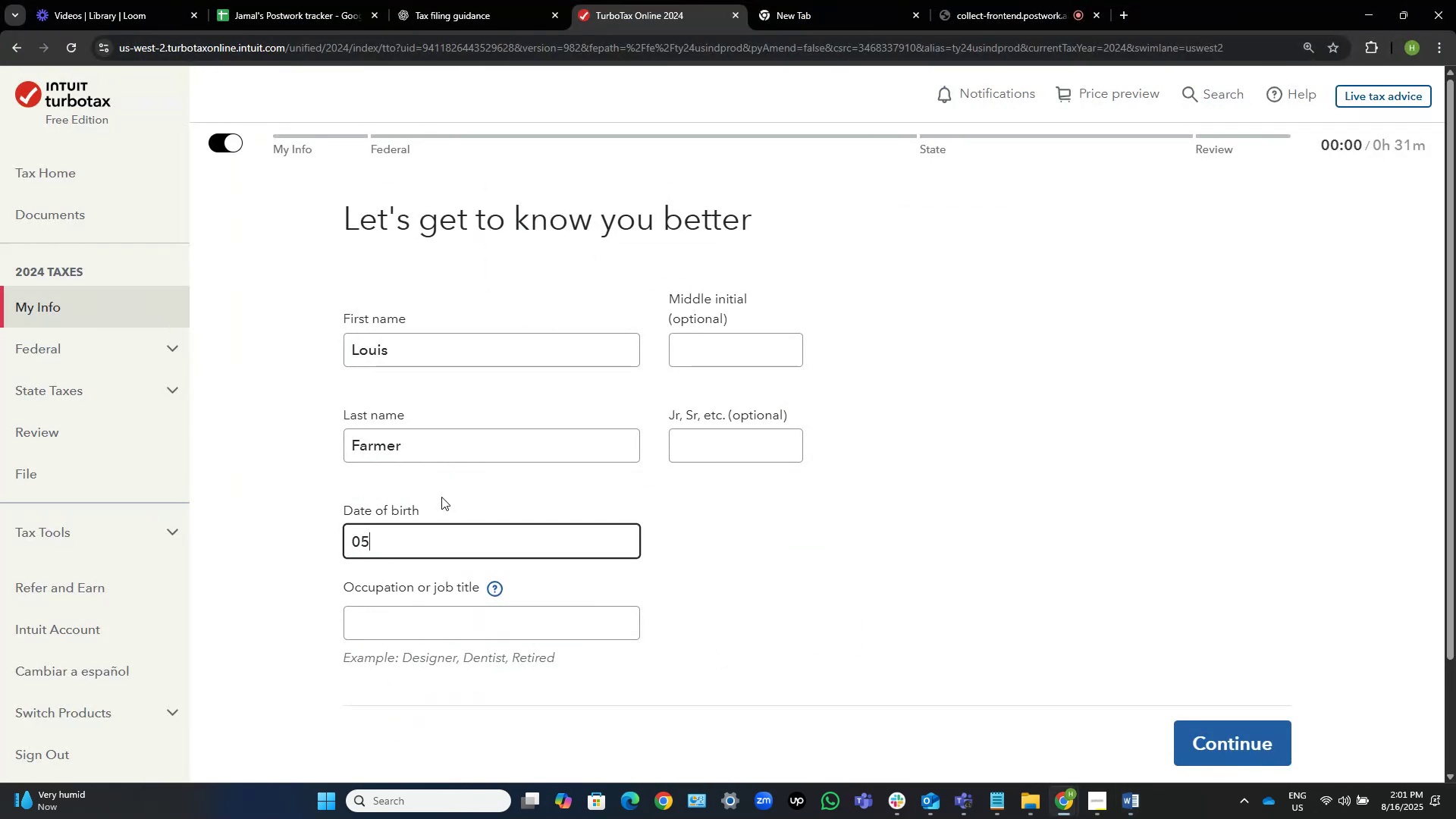 
key(NumpadDivide)
 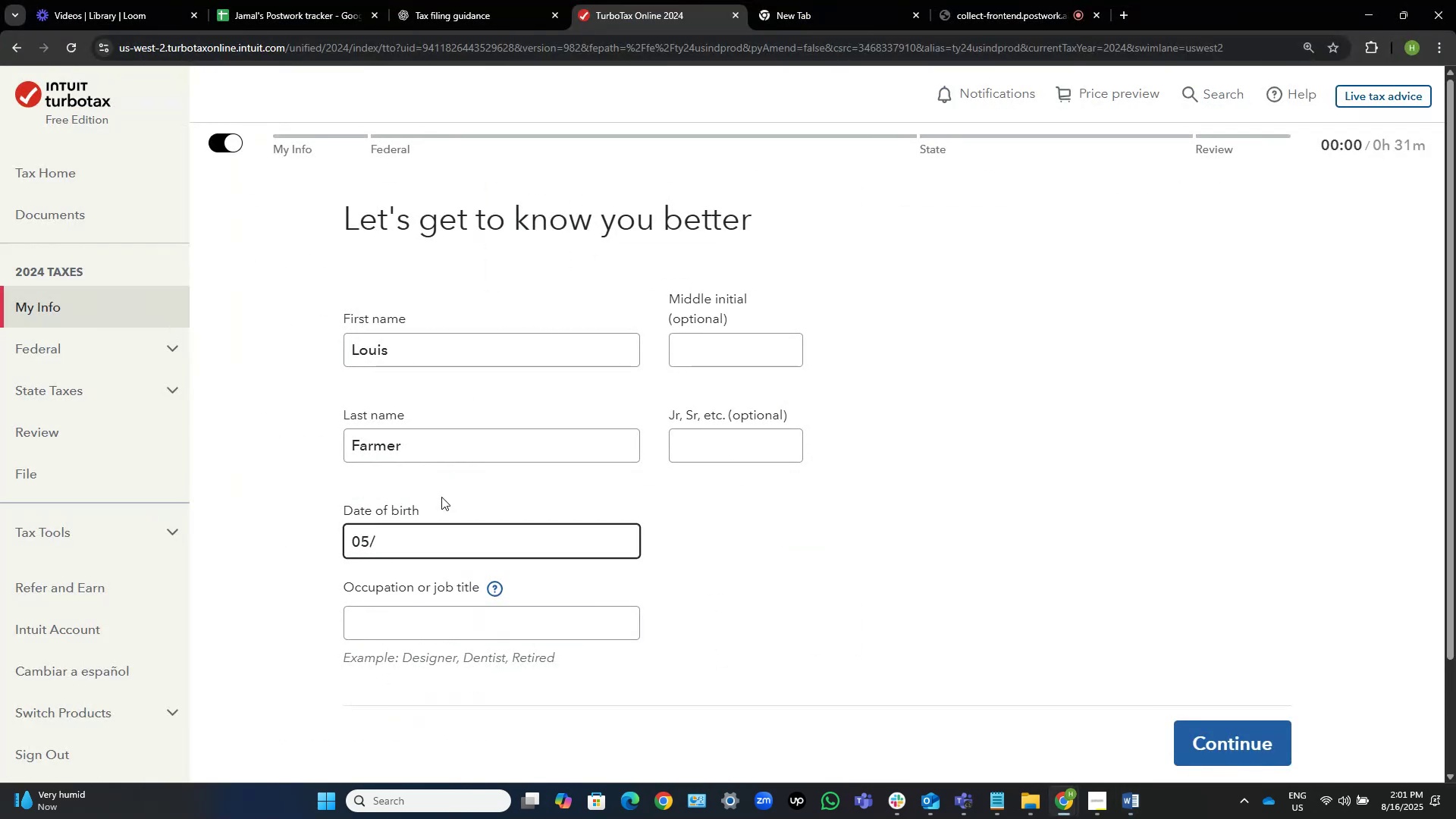 
key(Numpad0)
 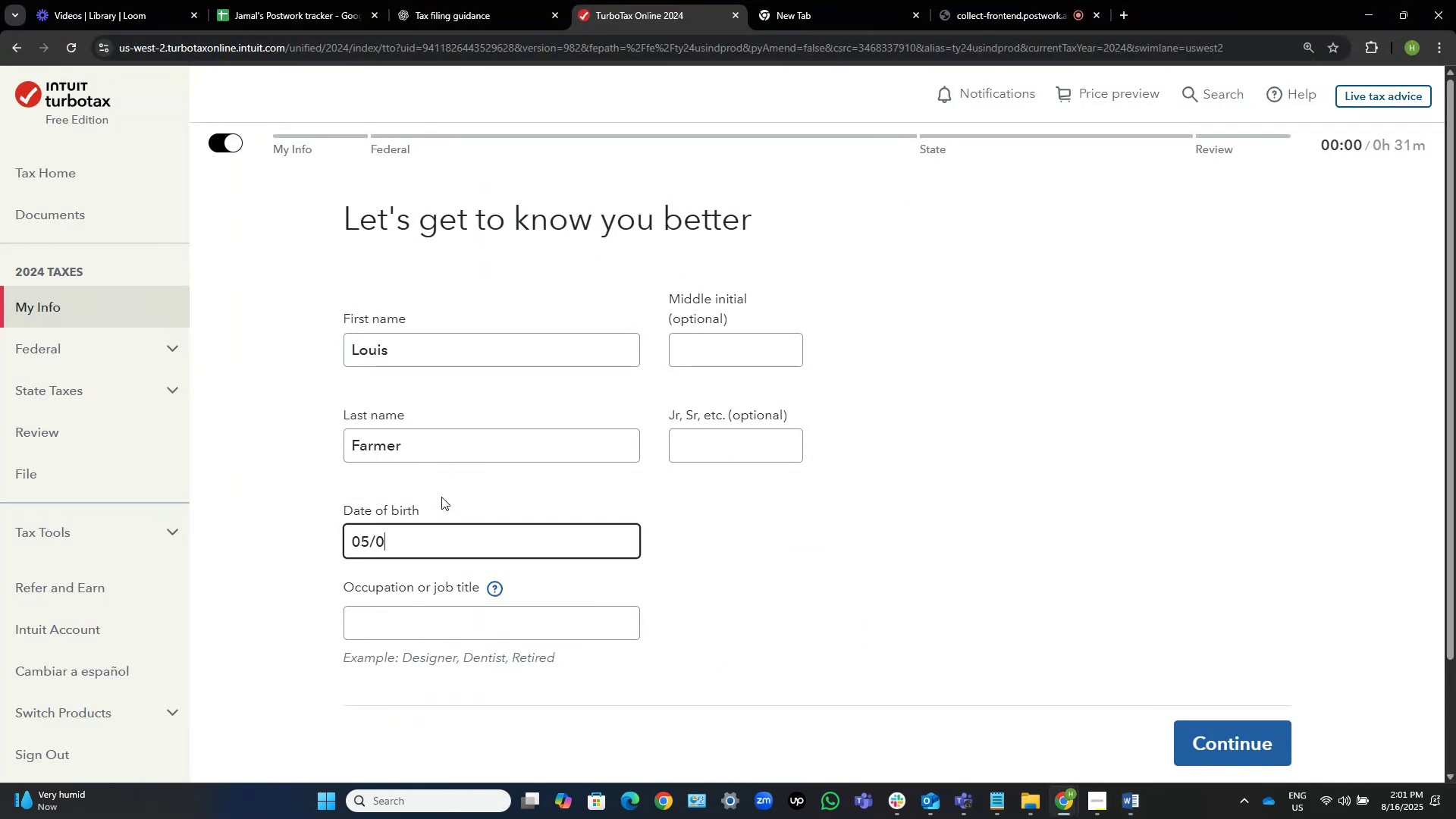 
key(Numpad6)
 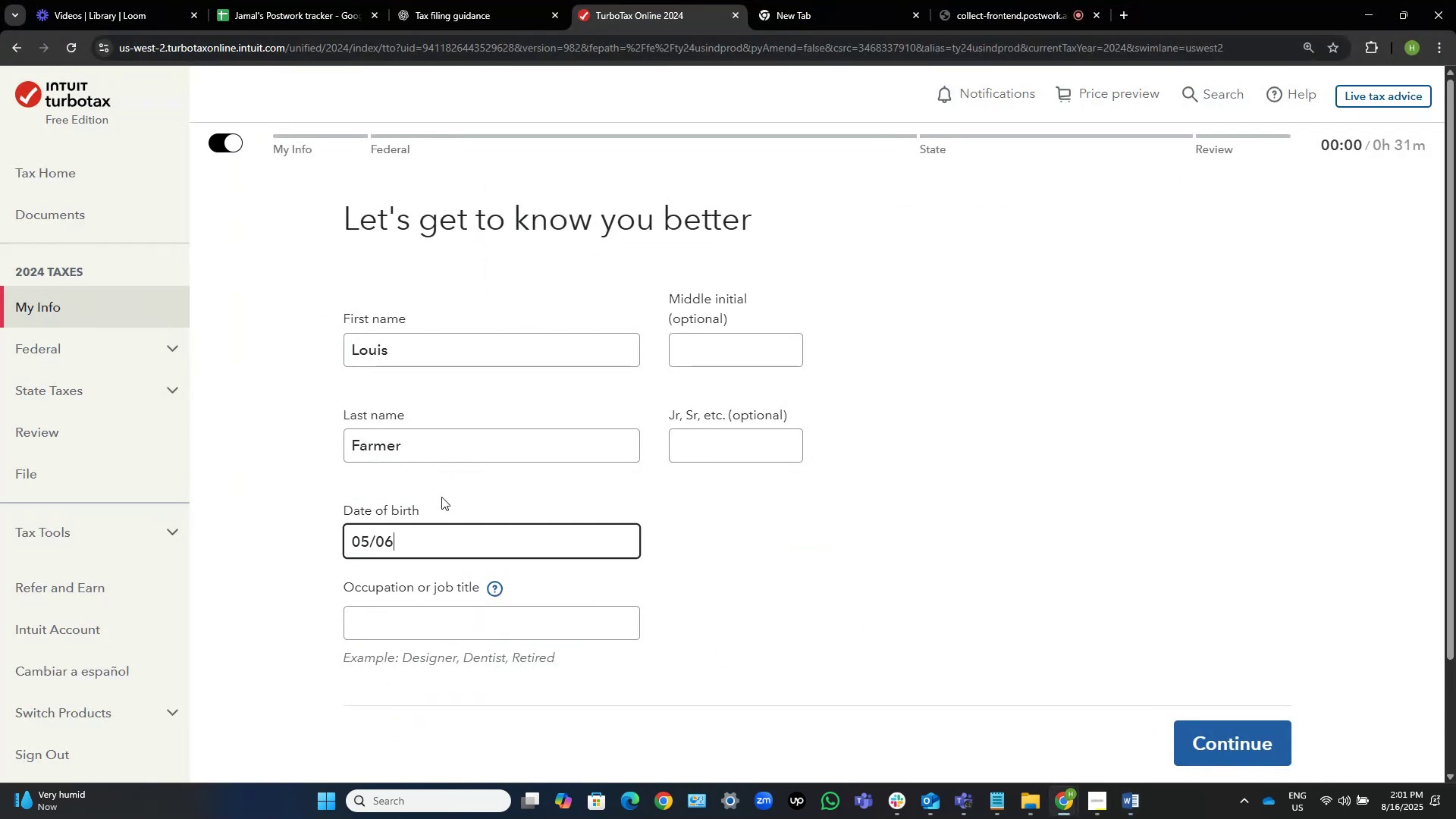 
key(NumpadDivide)
 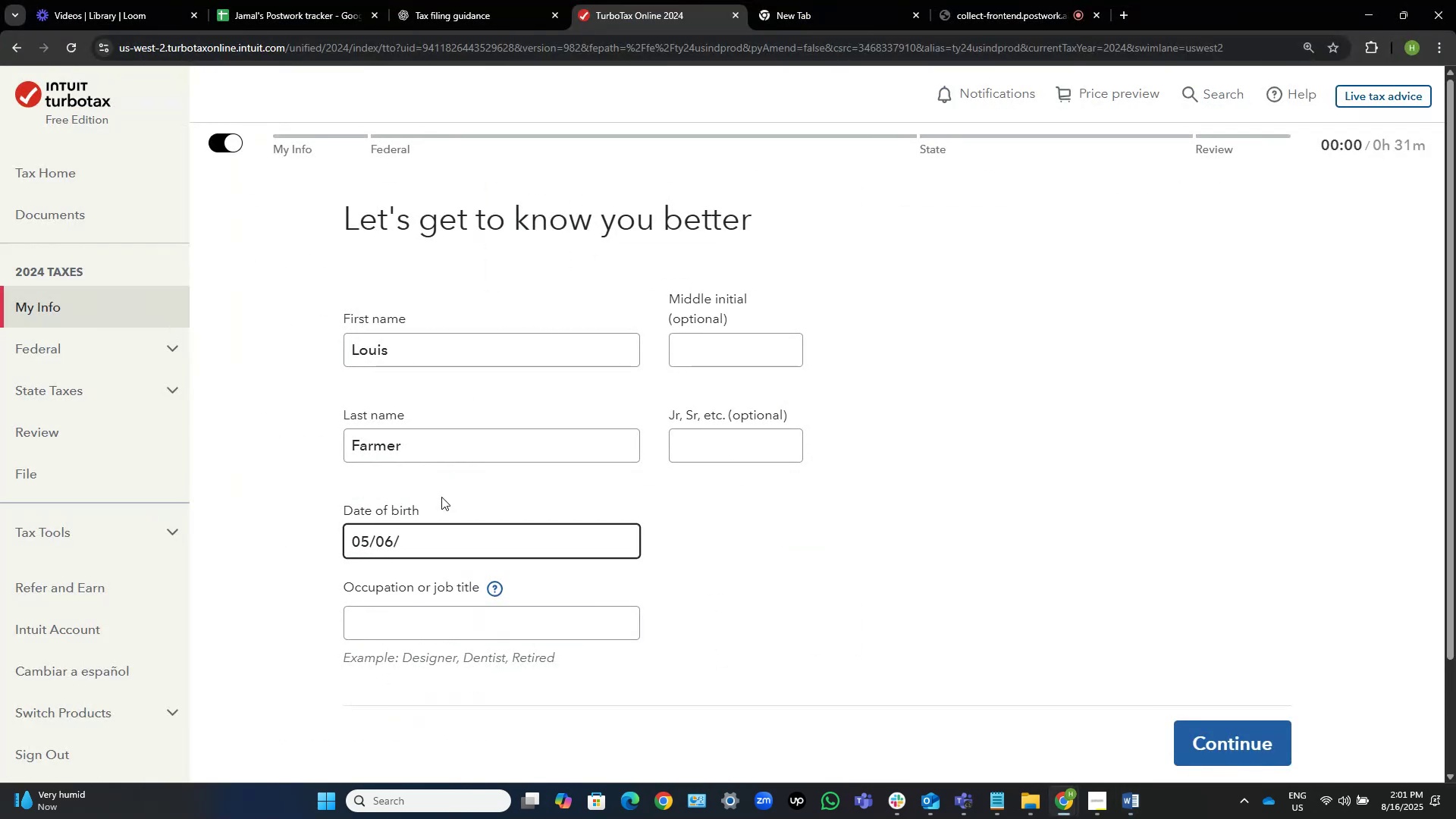 
key(Numpad1)
 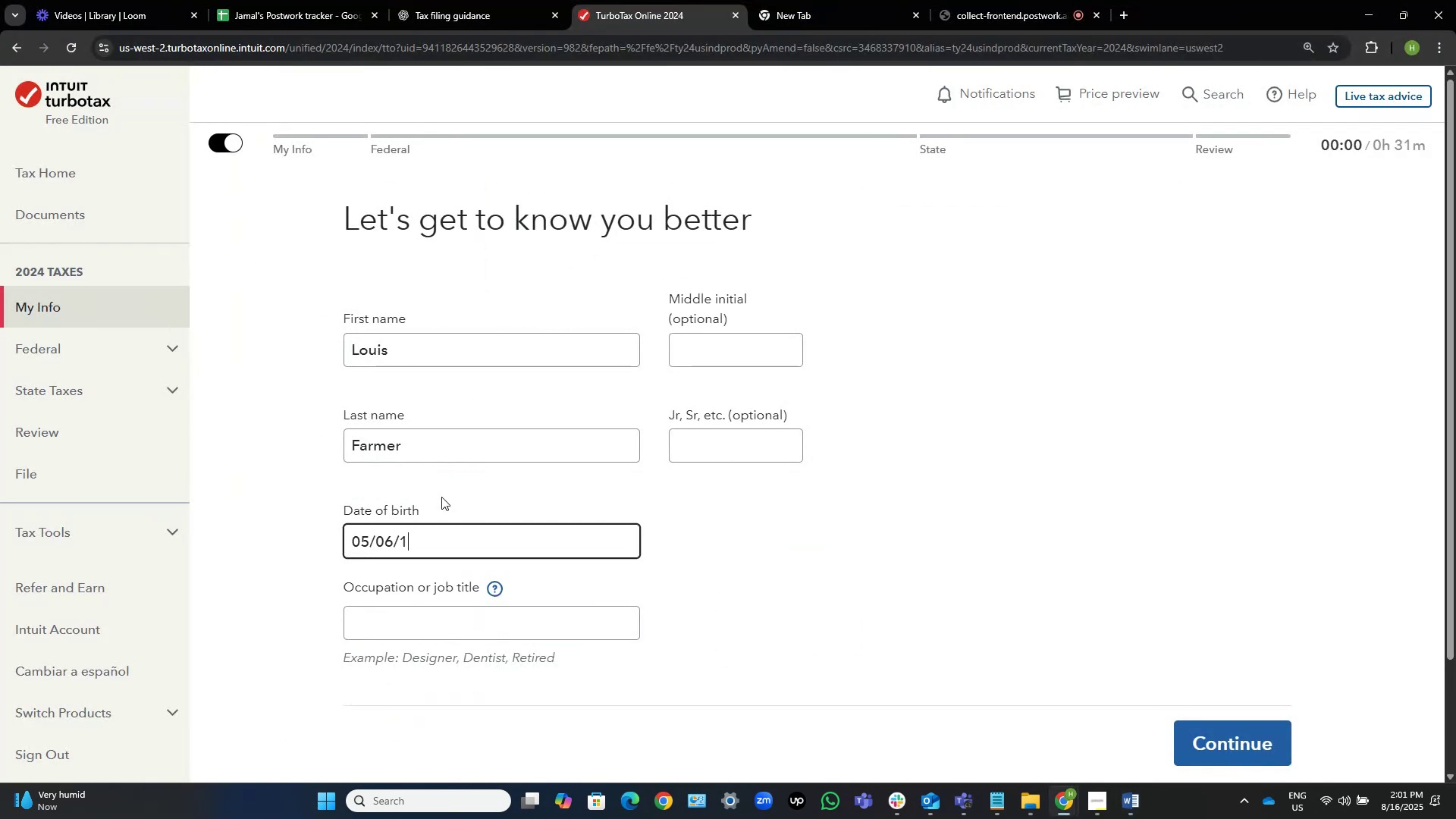 
key(Numpad9)
 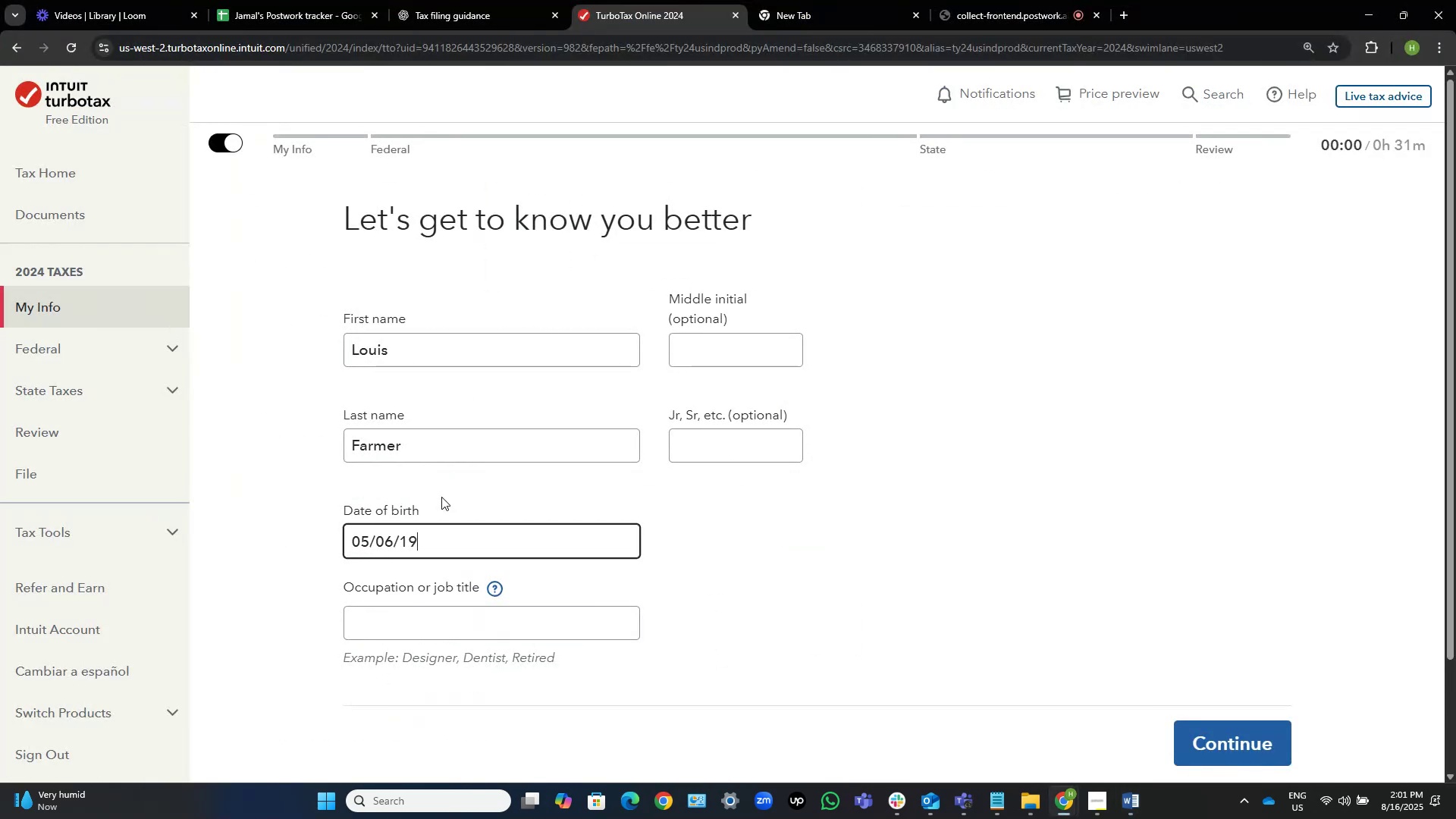 
key(Numpad7)
 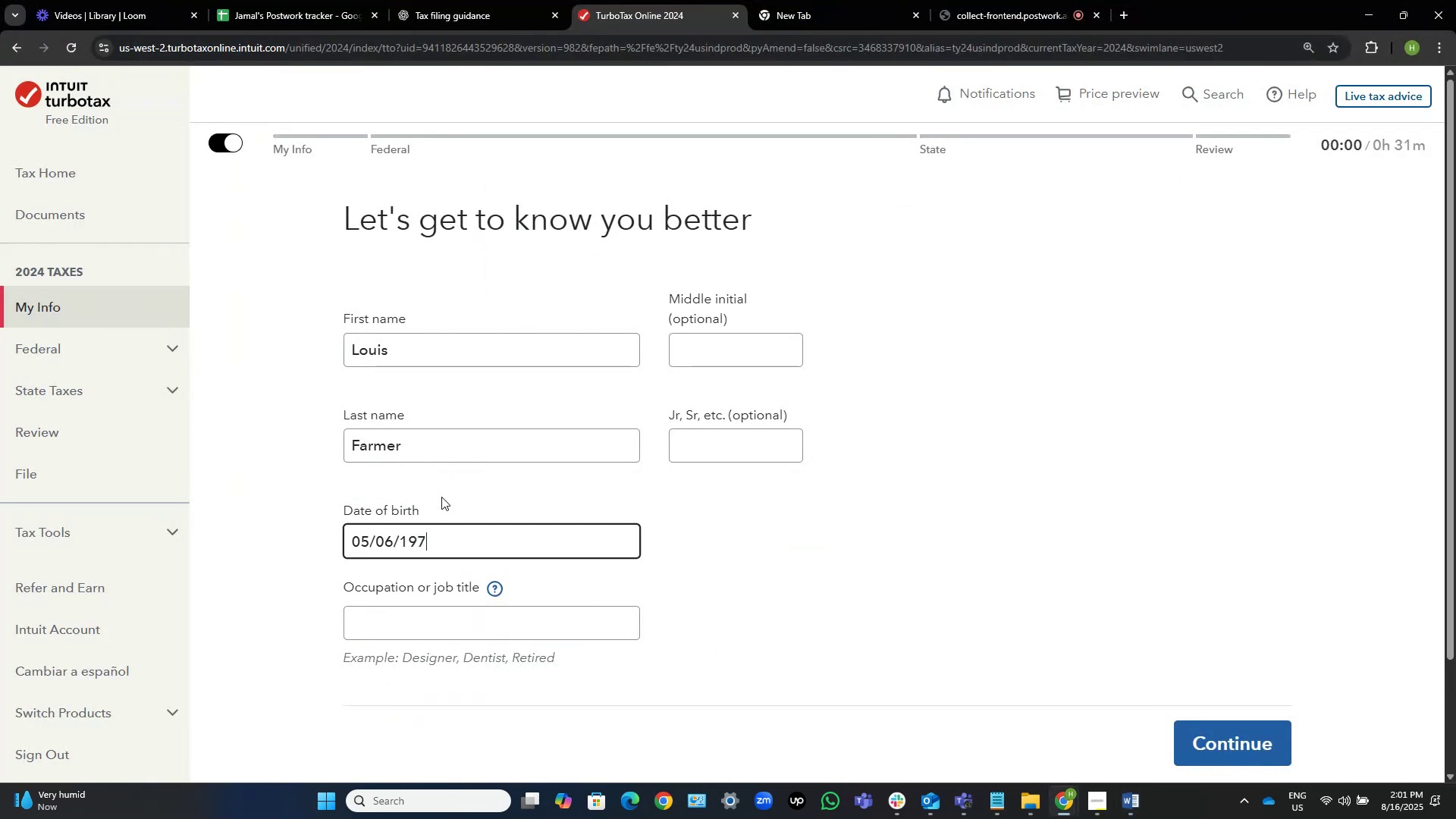 
key(Numpad5)
 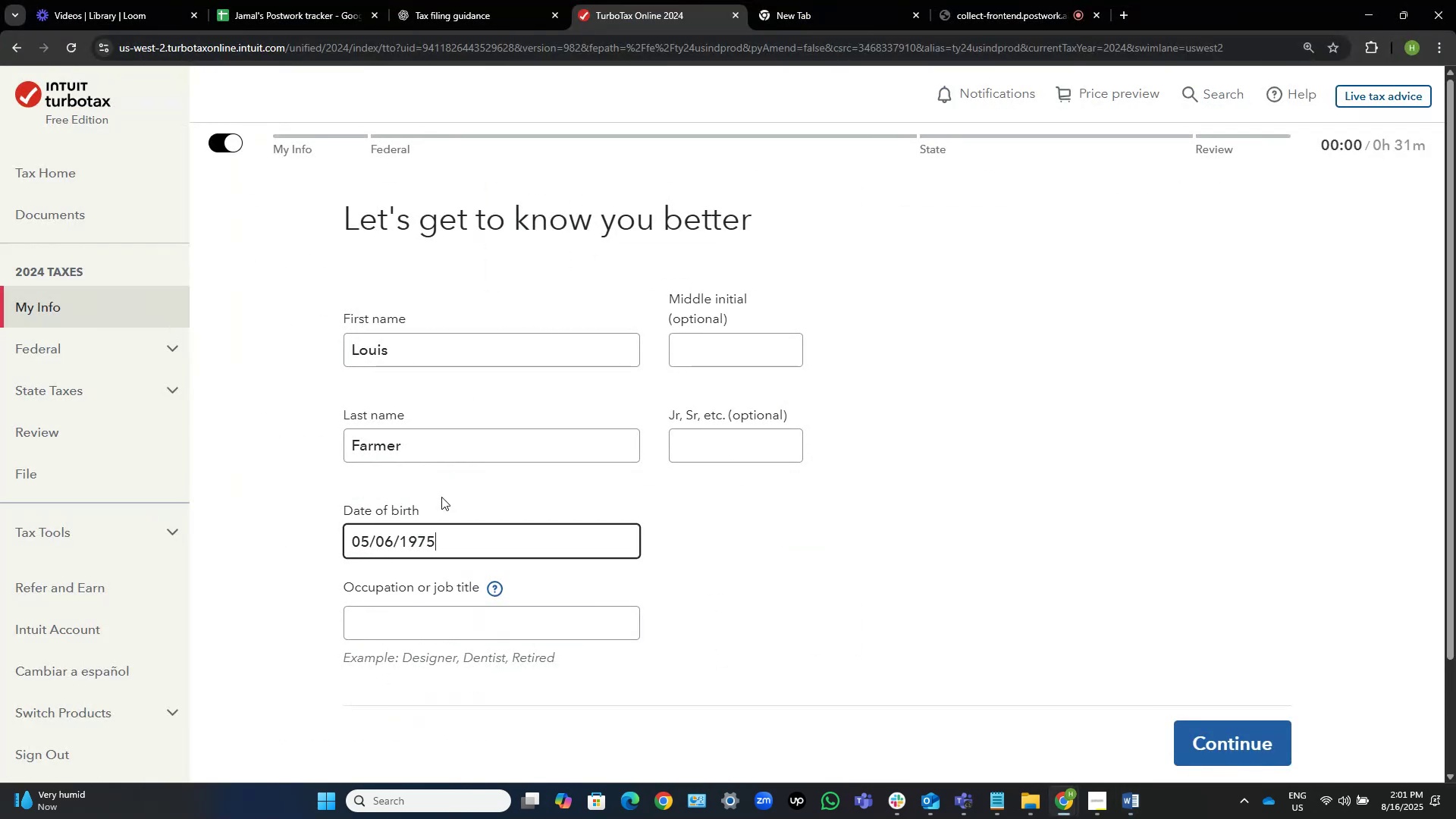 
key(Alt+AltLeft)
 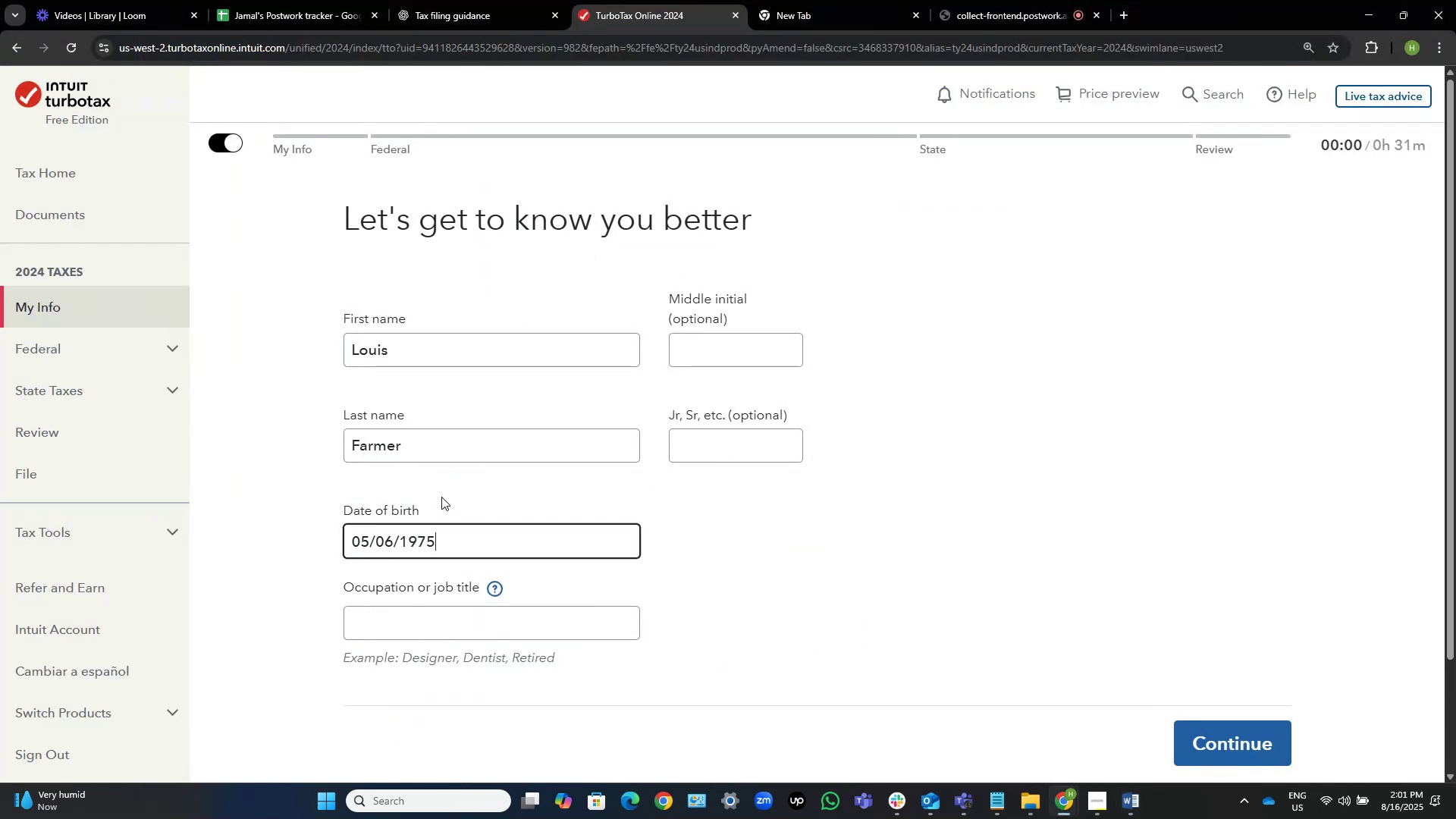 
key(Alt+Tab)
 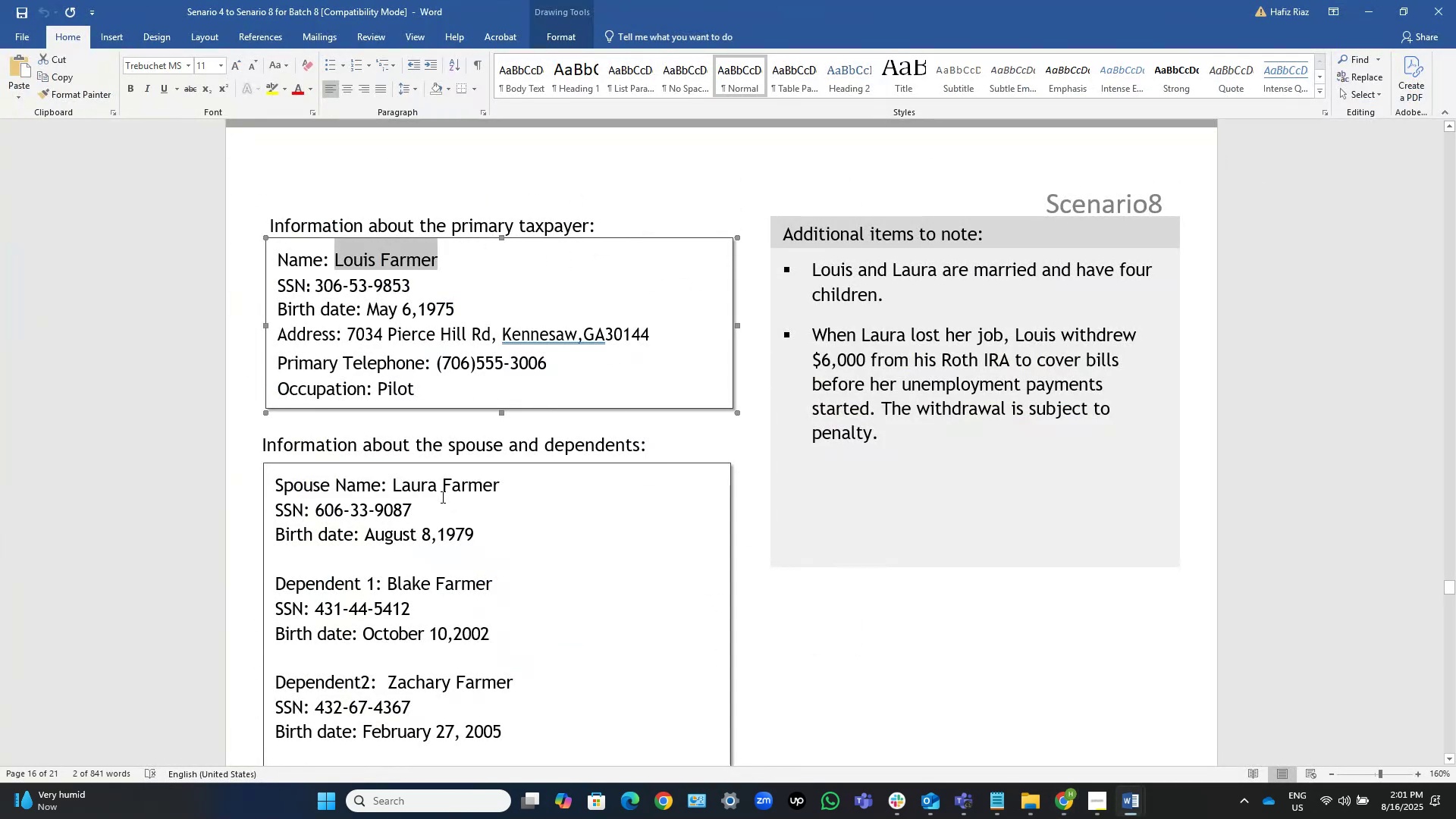 
key(Alt+AltLeft)
 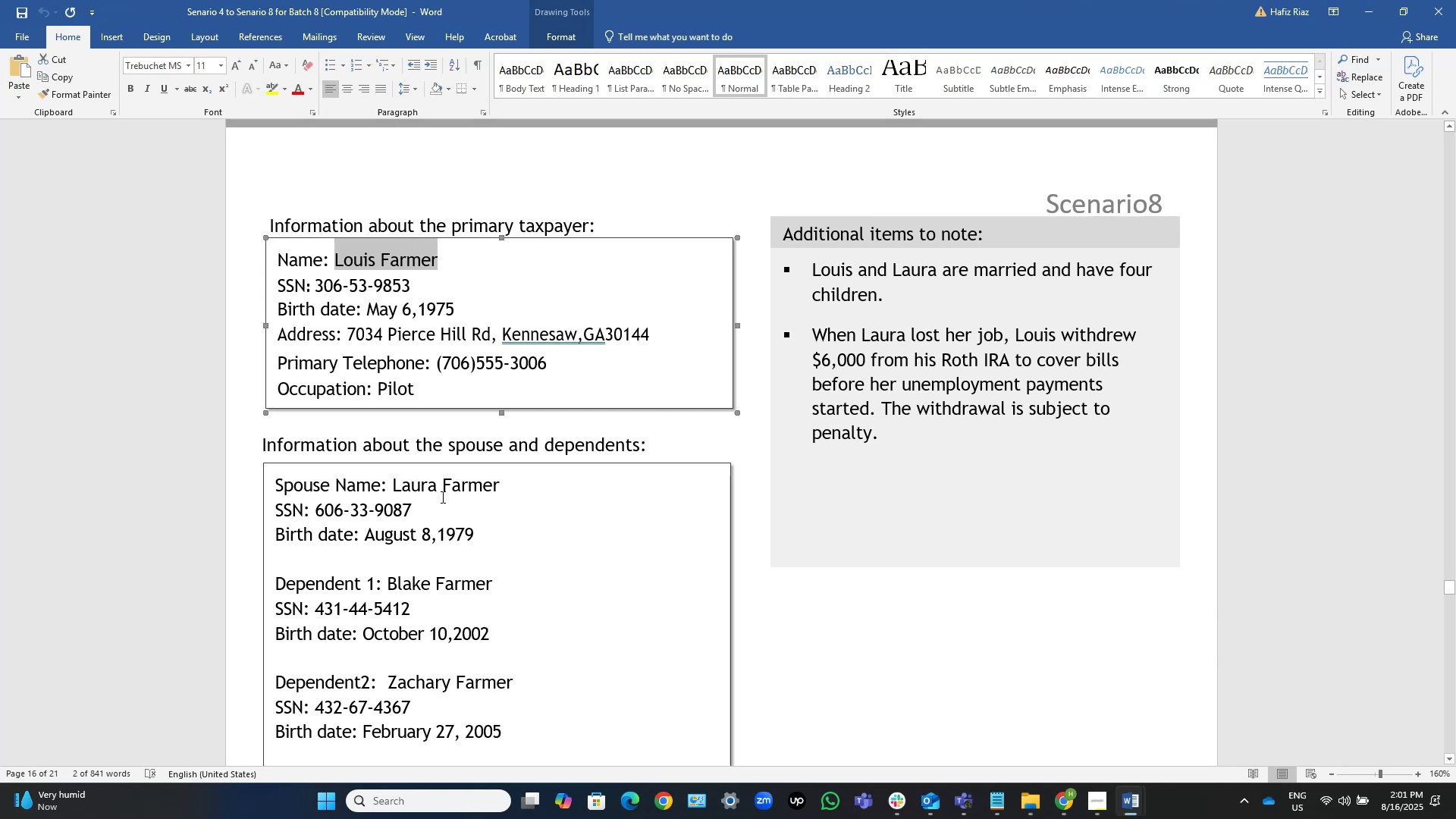 
key(Alt+Tab)
 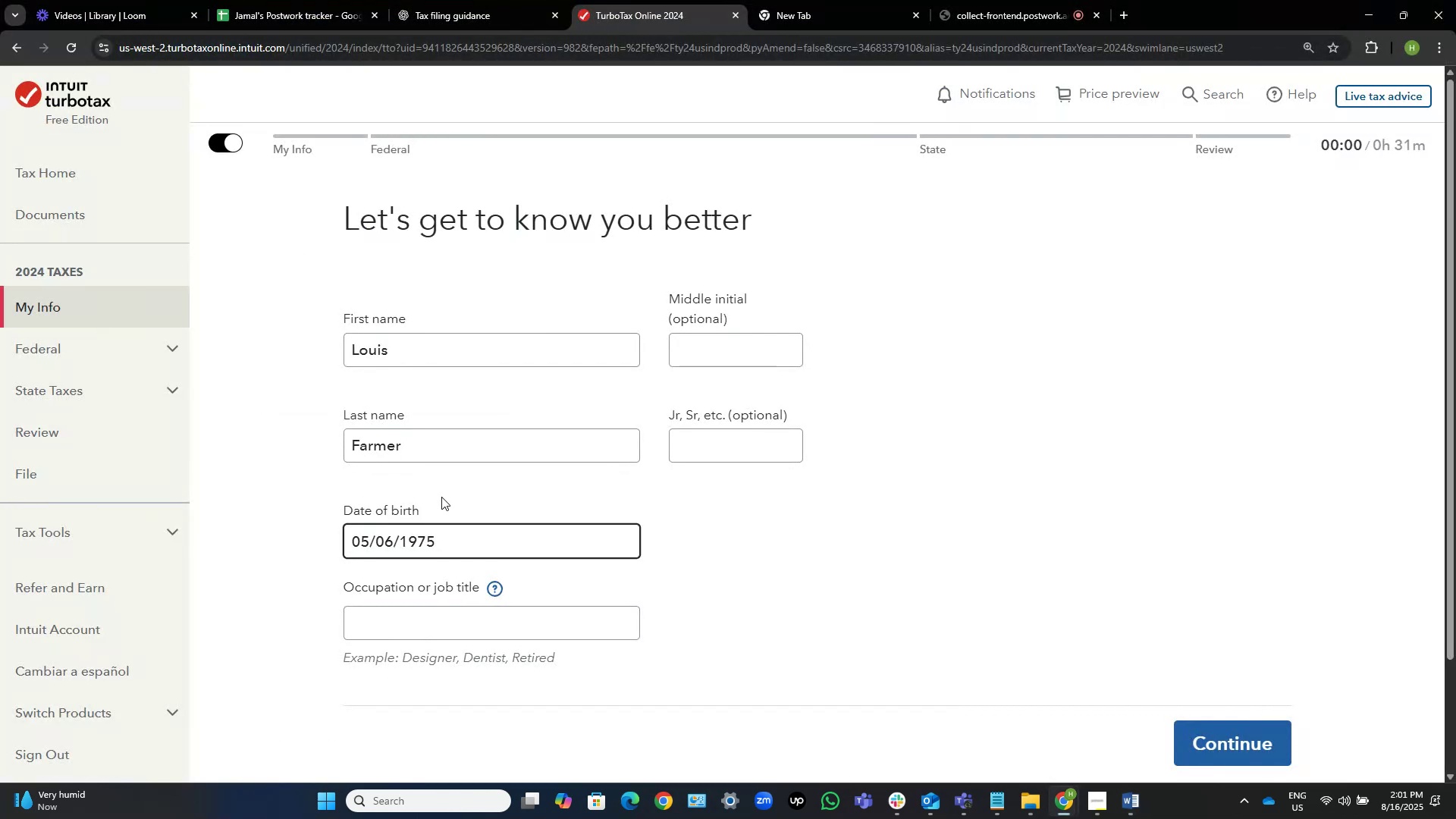 
key(Alt+AltLeft)
 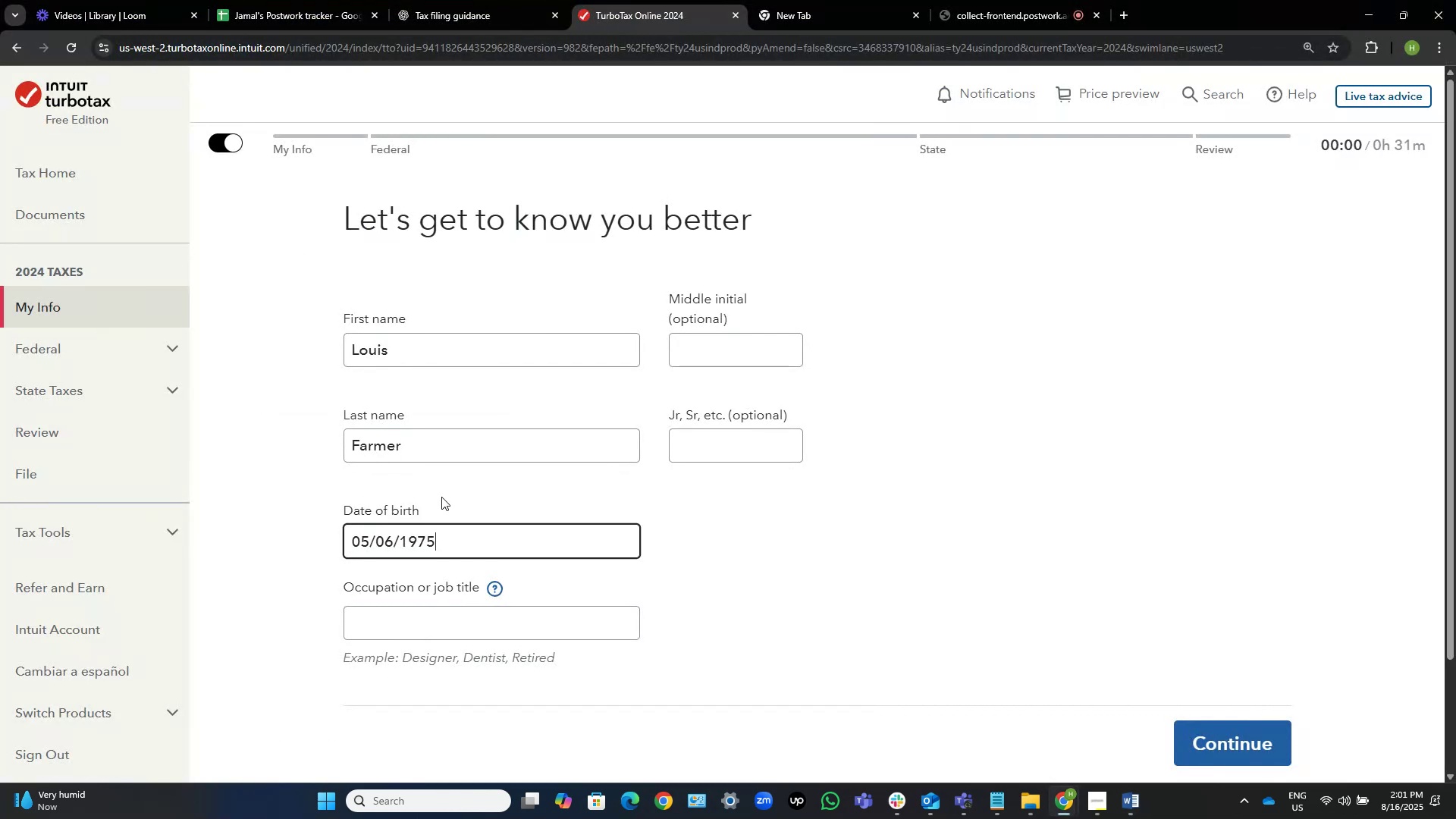 
key(Alt+Tab)
 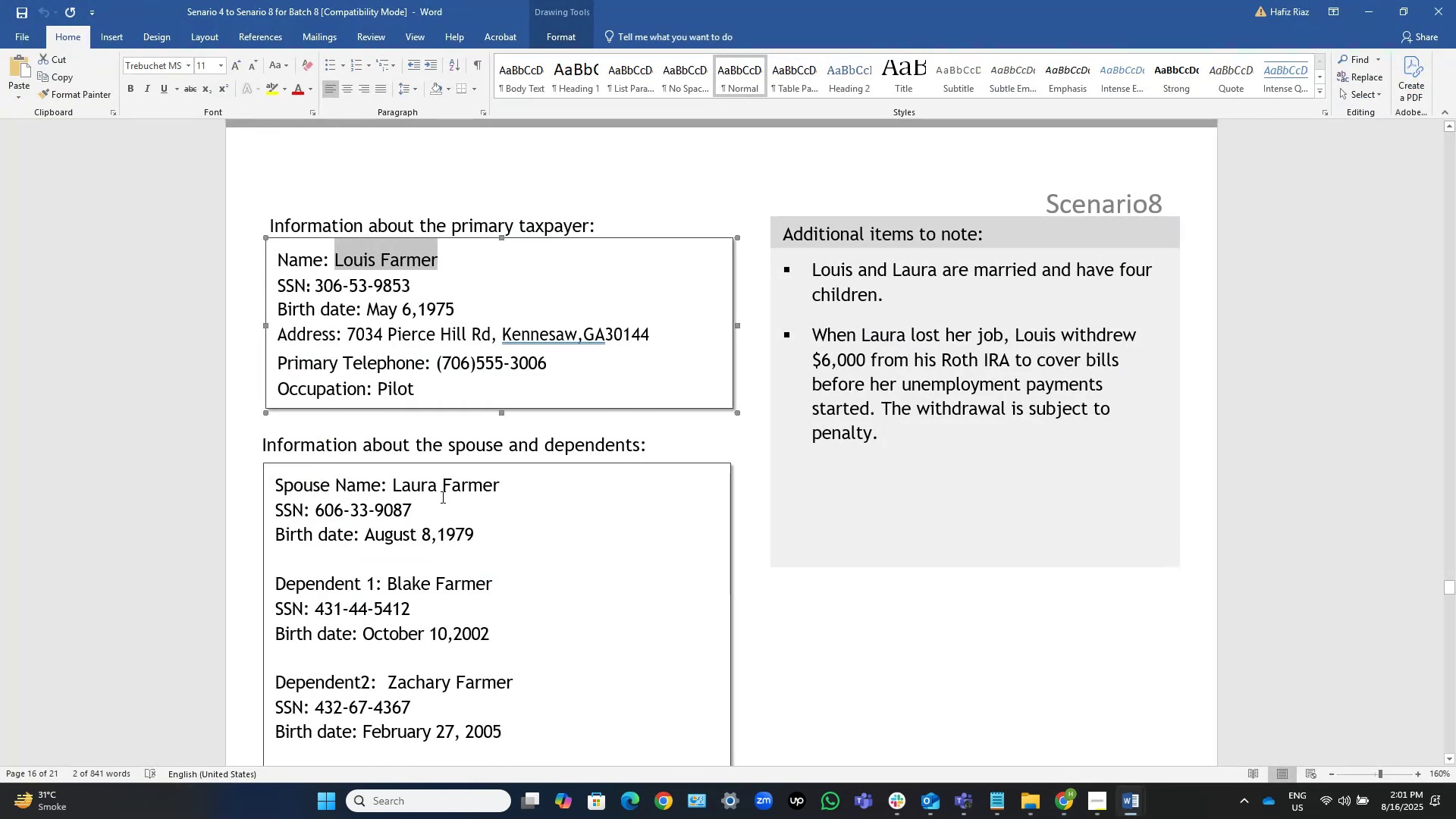 
wait(5.29)
 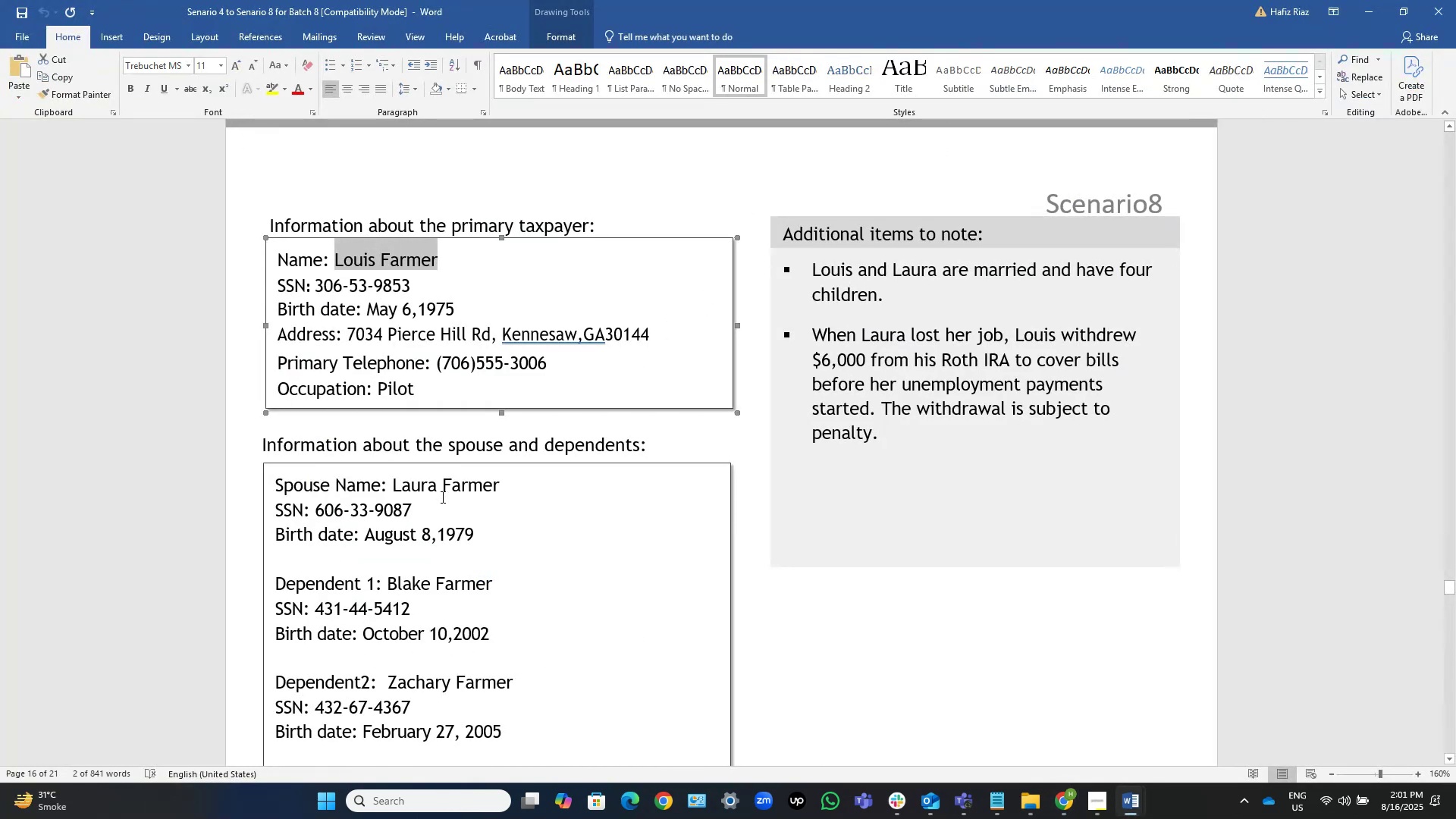 
key(Alt+AltLeft)
 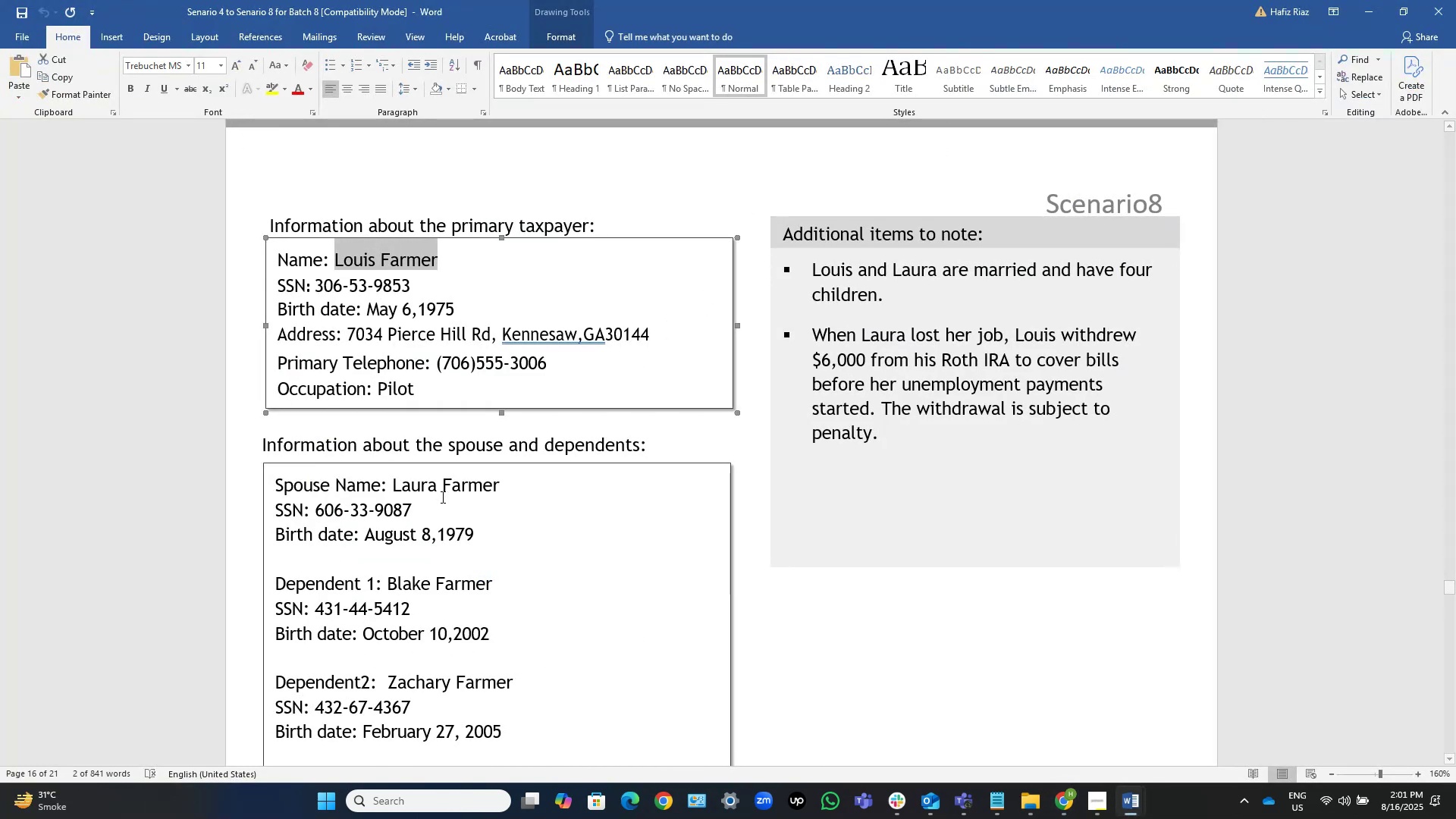 
key(Tab)
key(Tab)
key(Tab)
type(pil)
 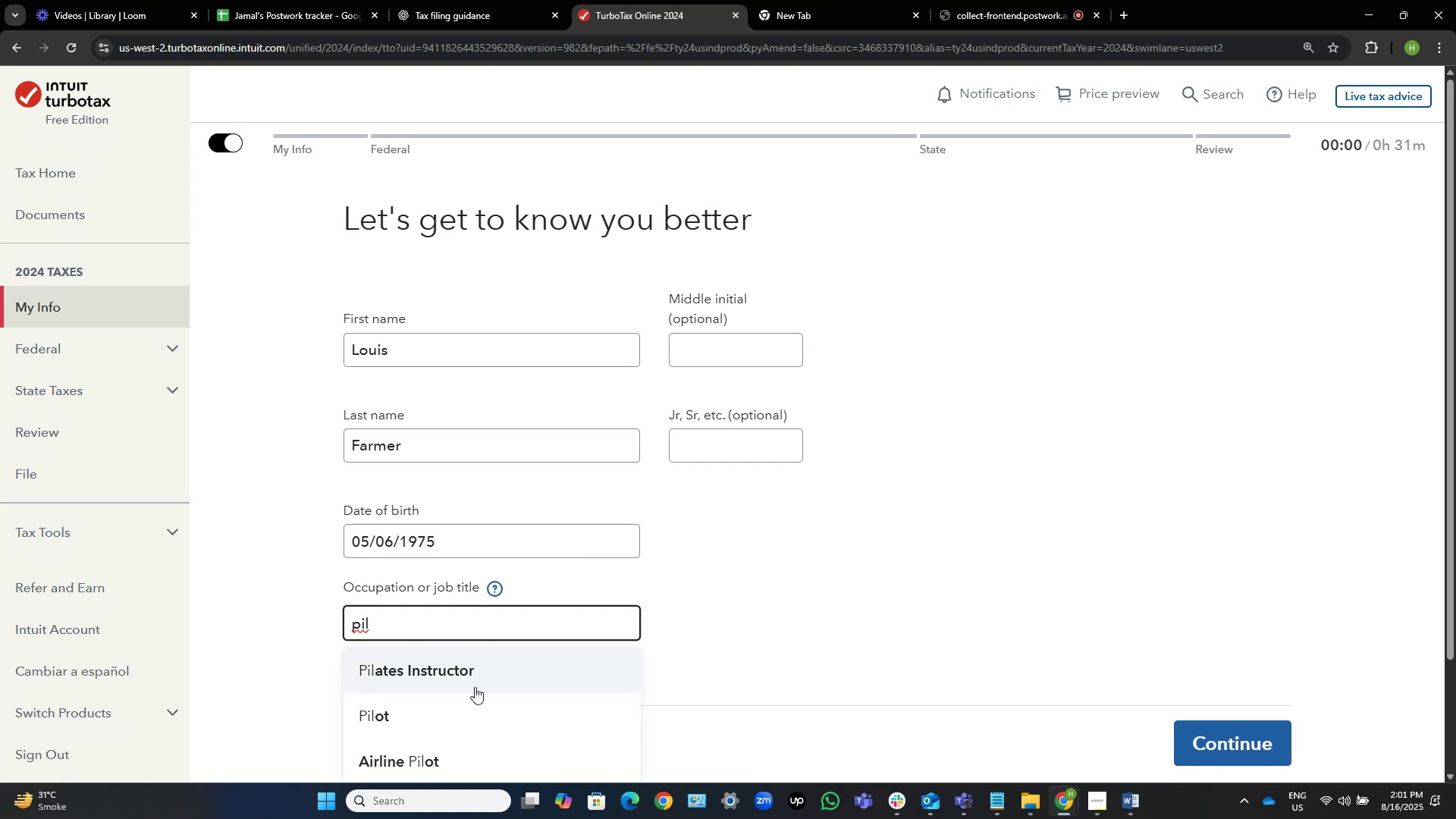 
left_click([478, 709])
 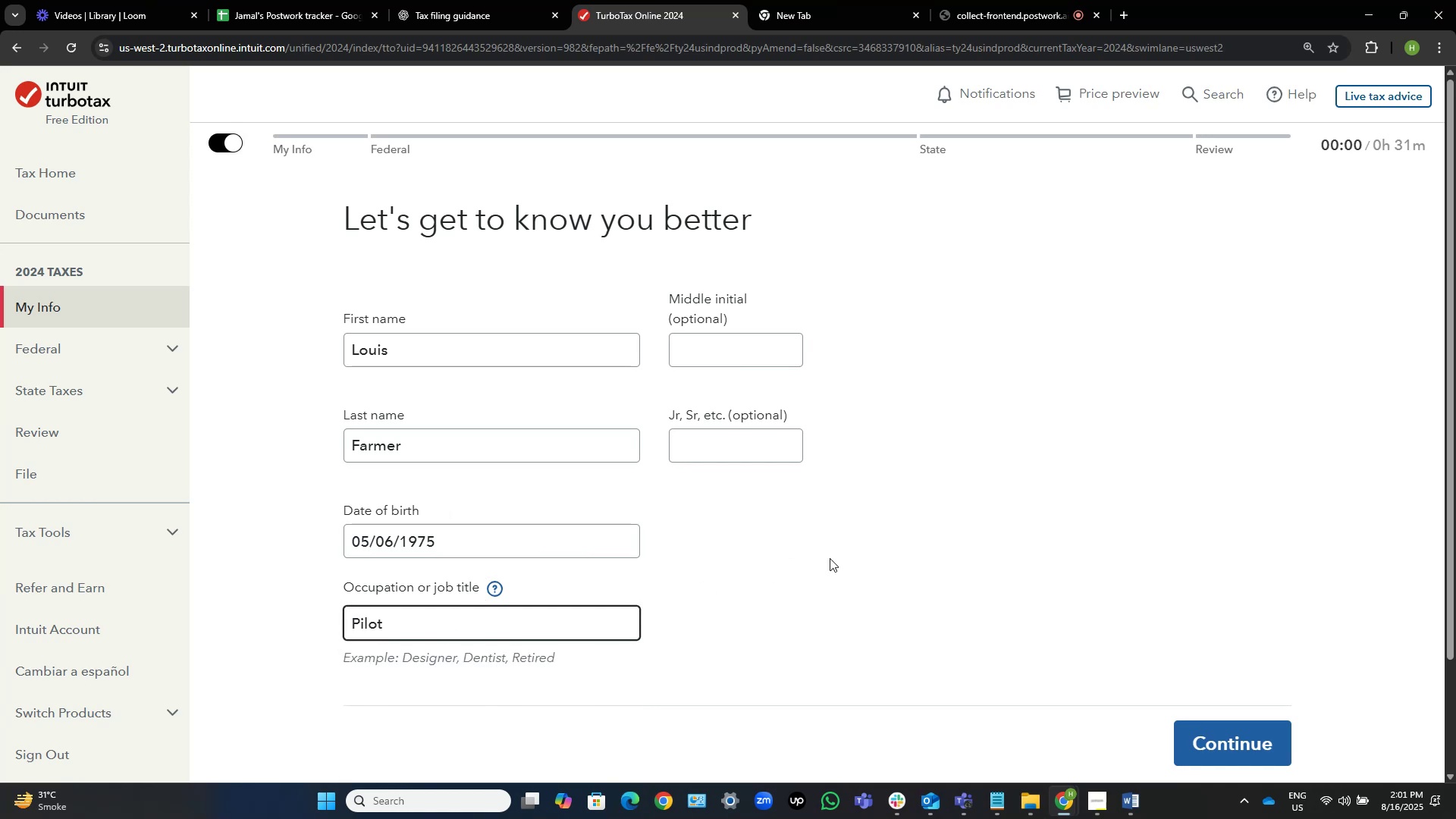 
left_click([858, 558])
 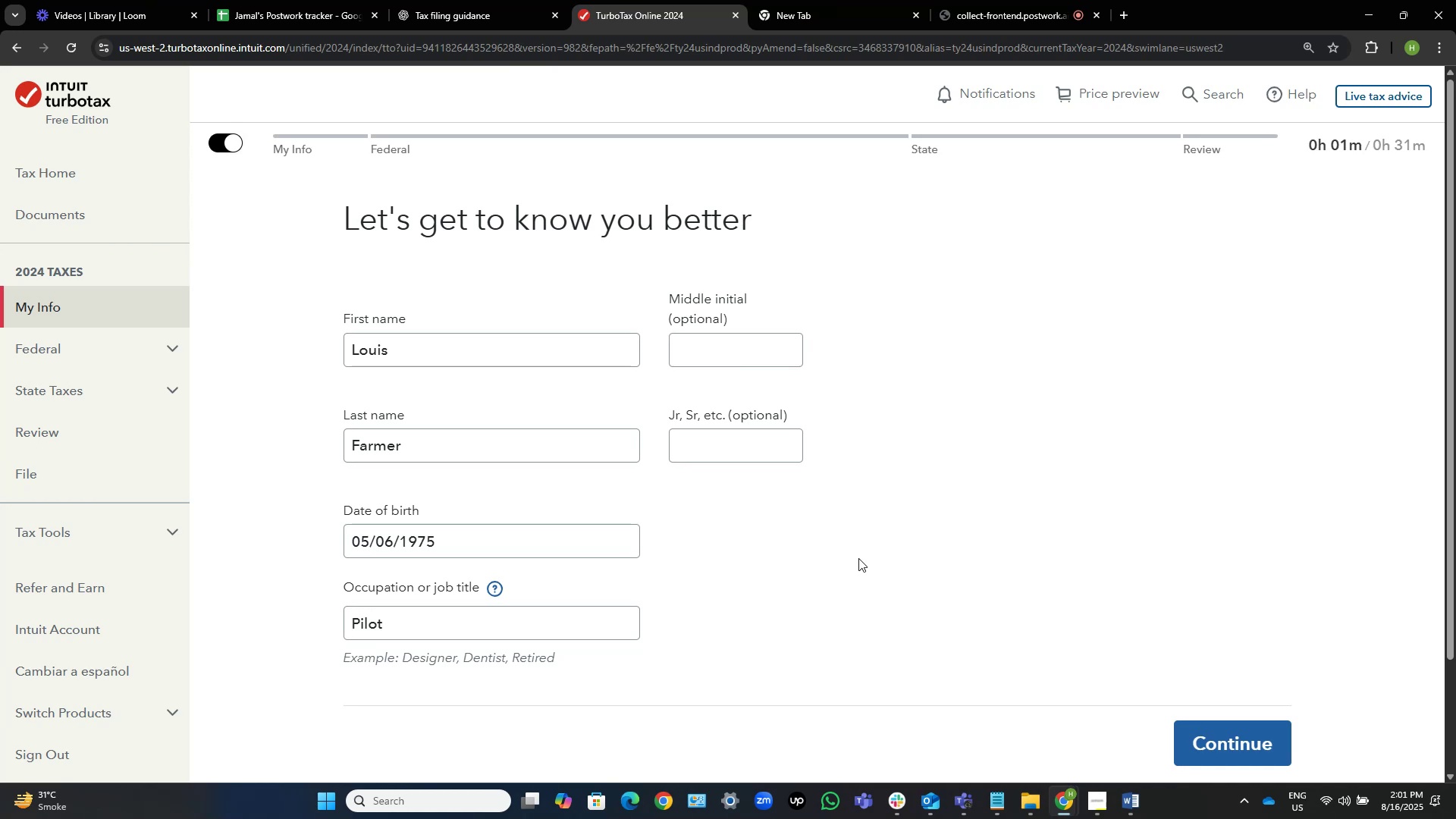 
wait(15.54)
 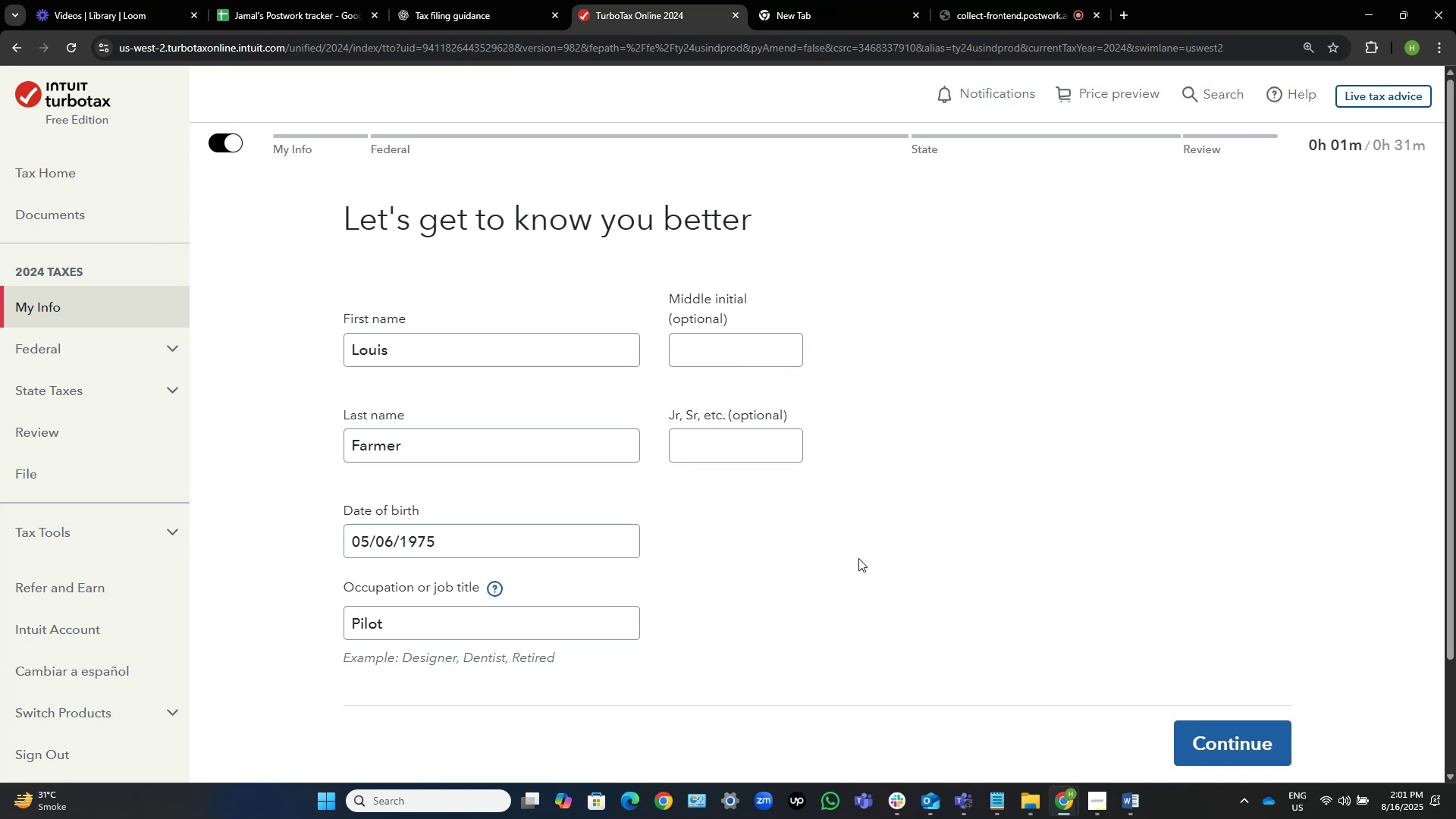 
left_click([1260, 736])
 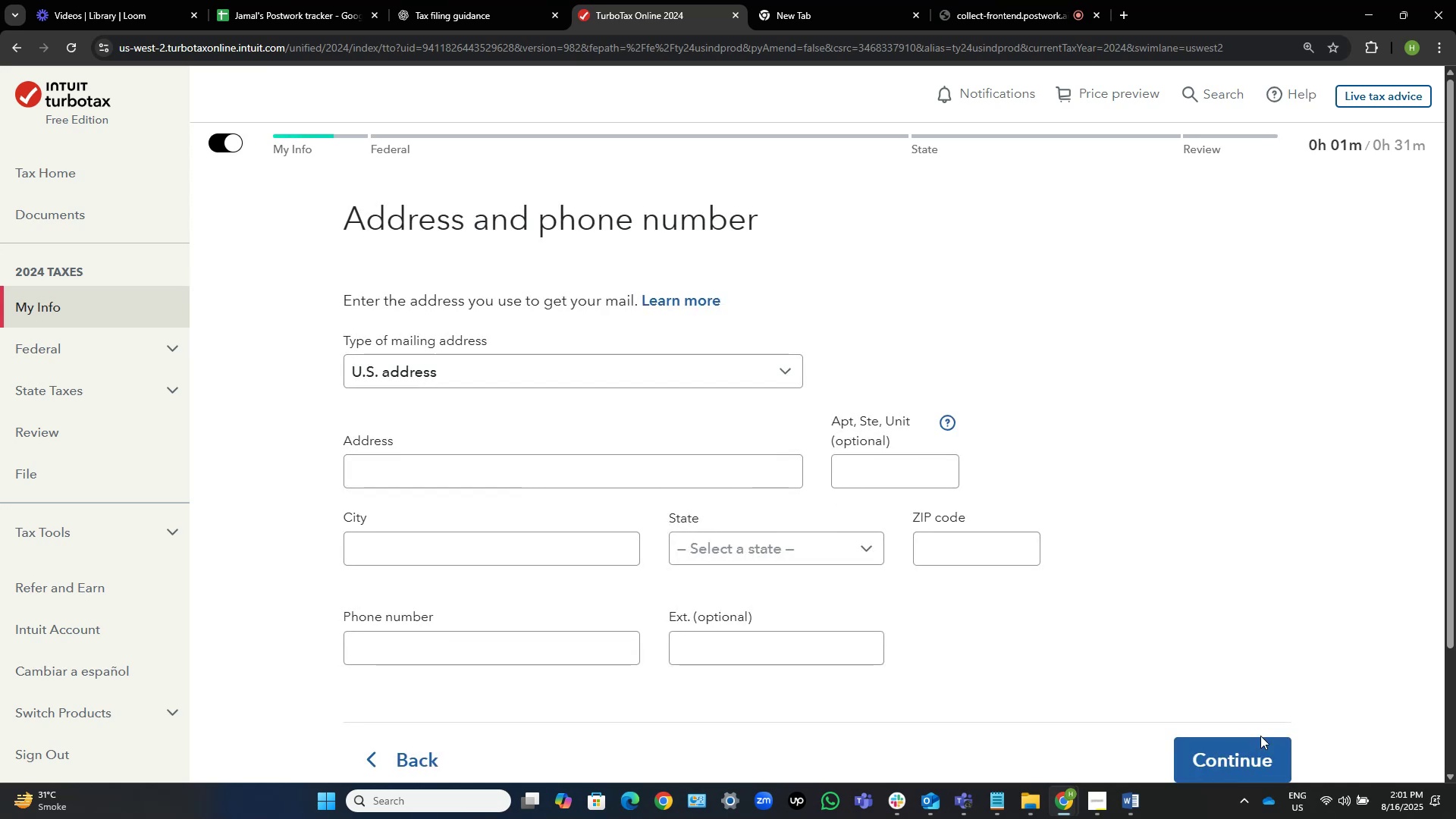 
key(Alt+AltLeft)
 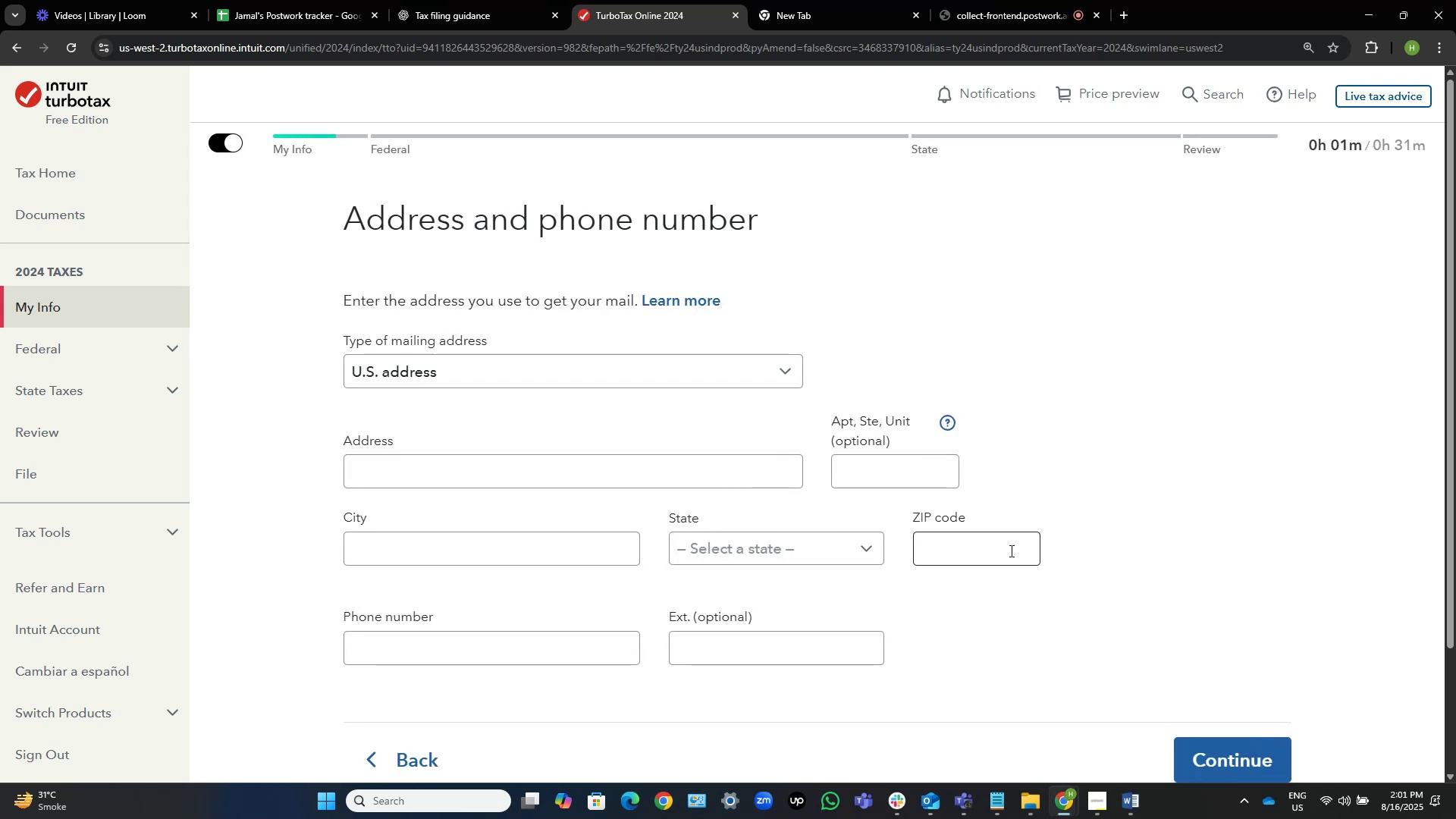 
key(Alt+Tab)
 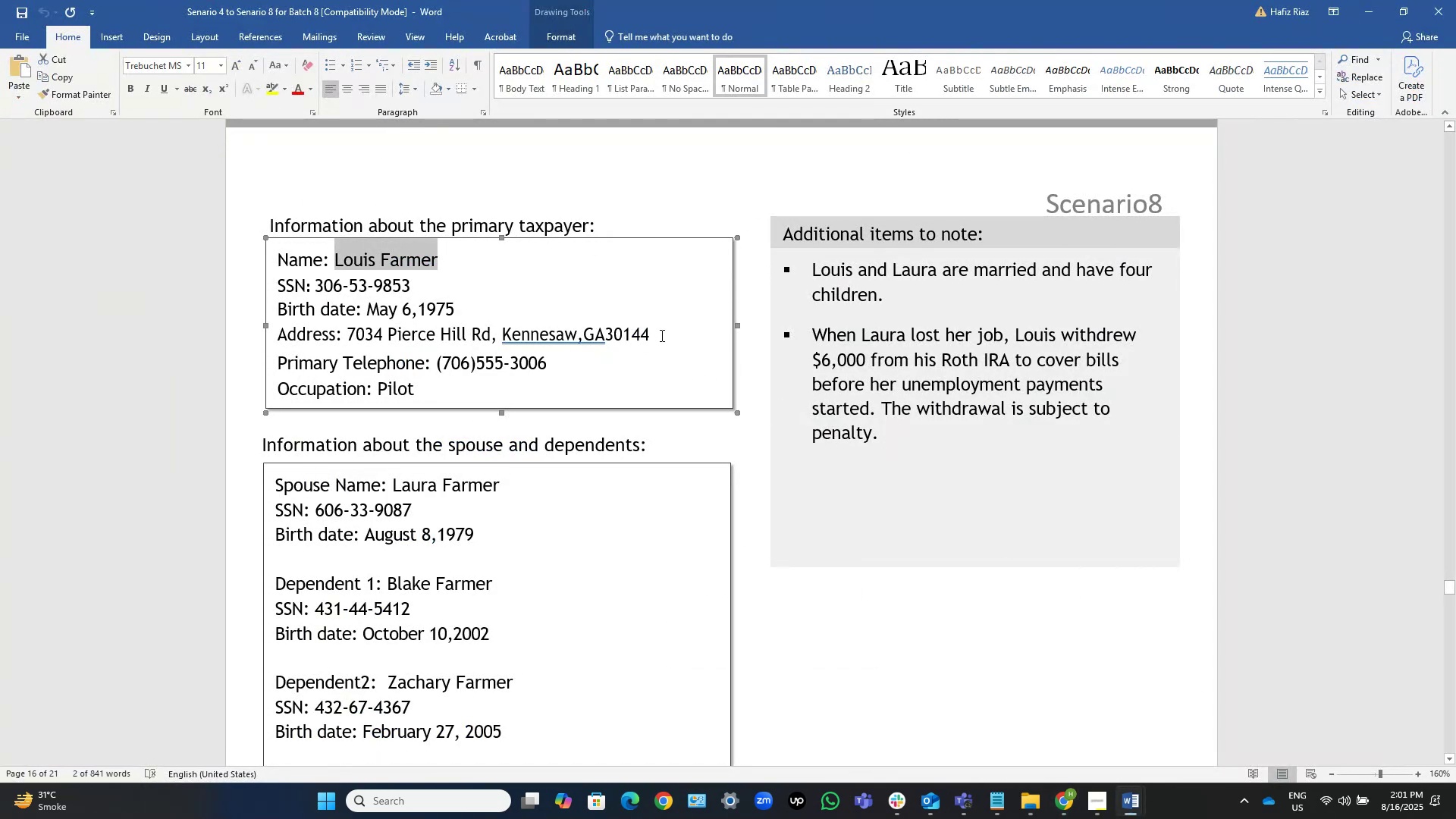 
key(Alt+AltLeft)
 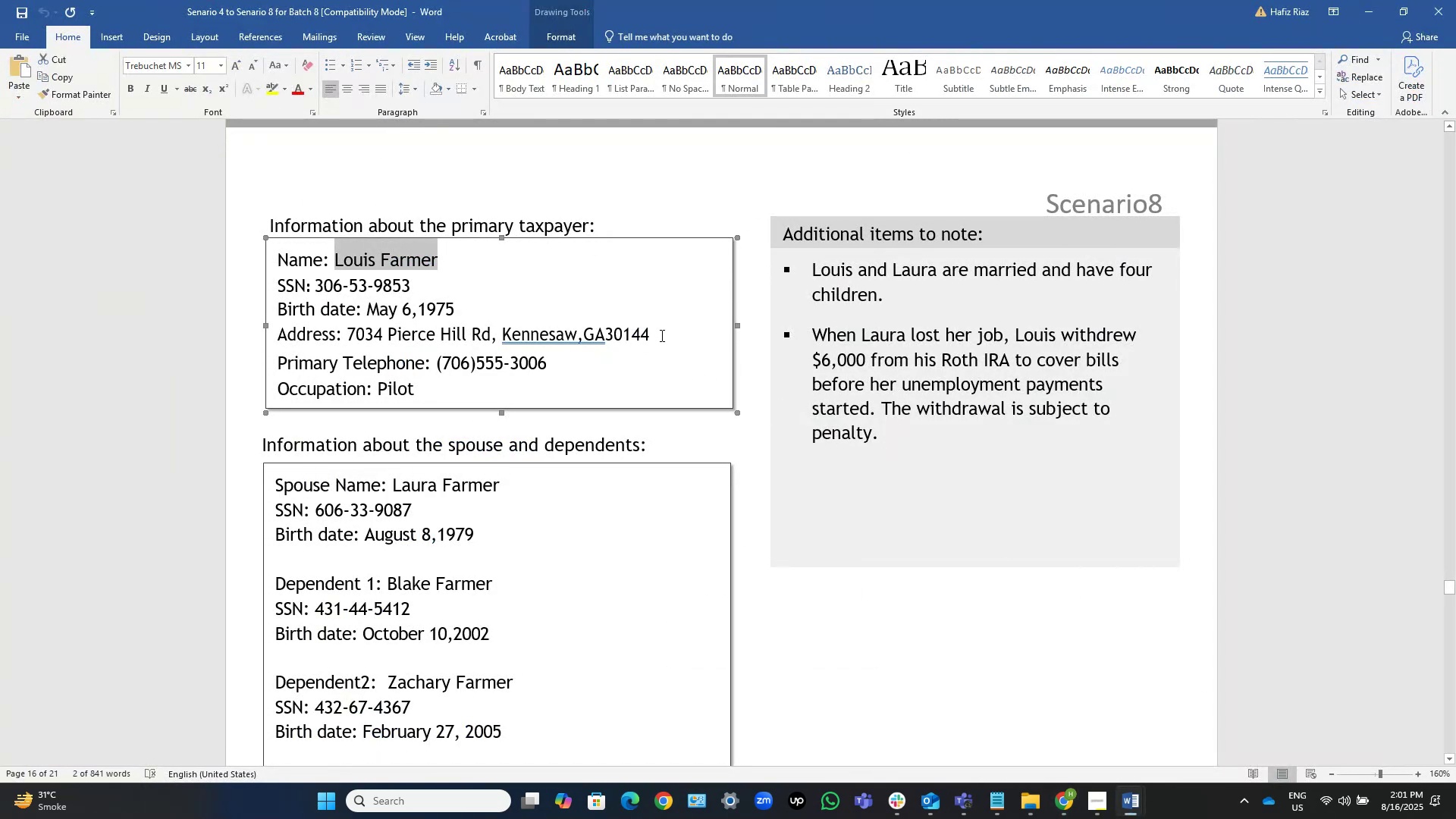 
key(Alt+Tab)
 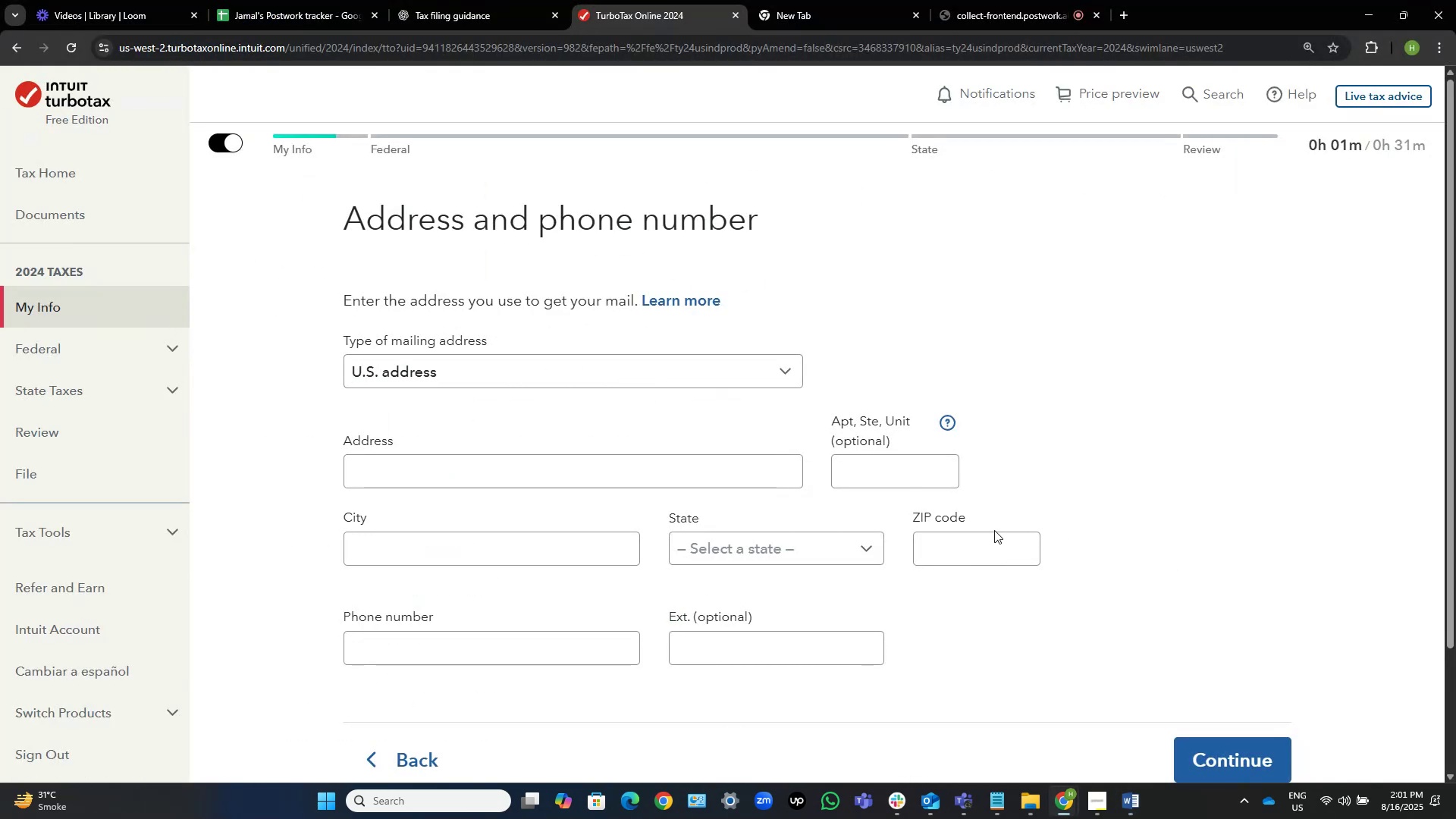 
left_click([997, 538])
 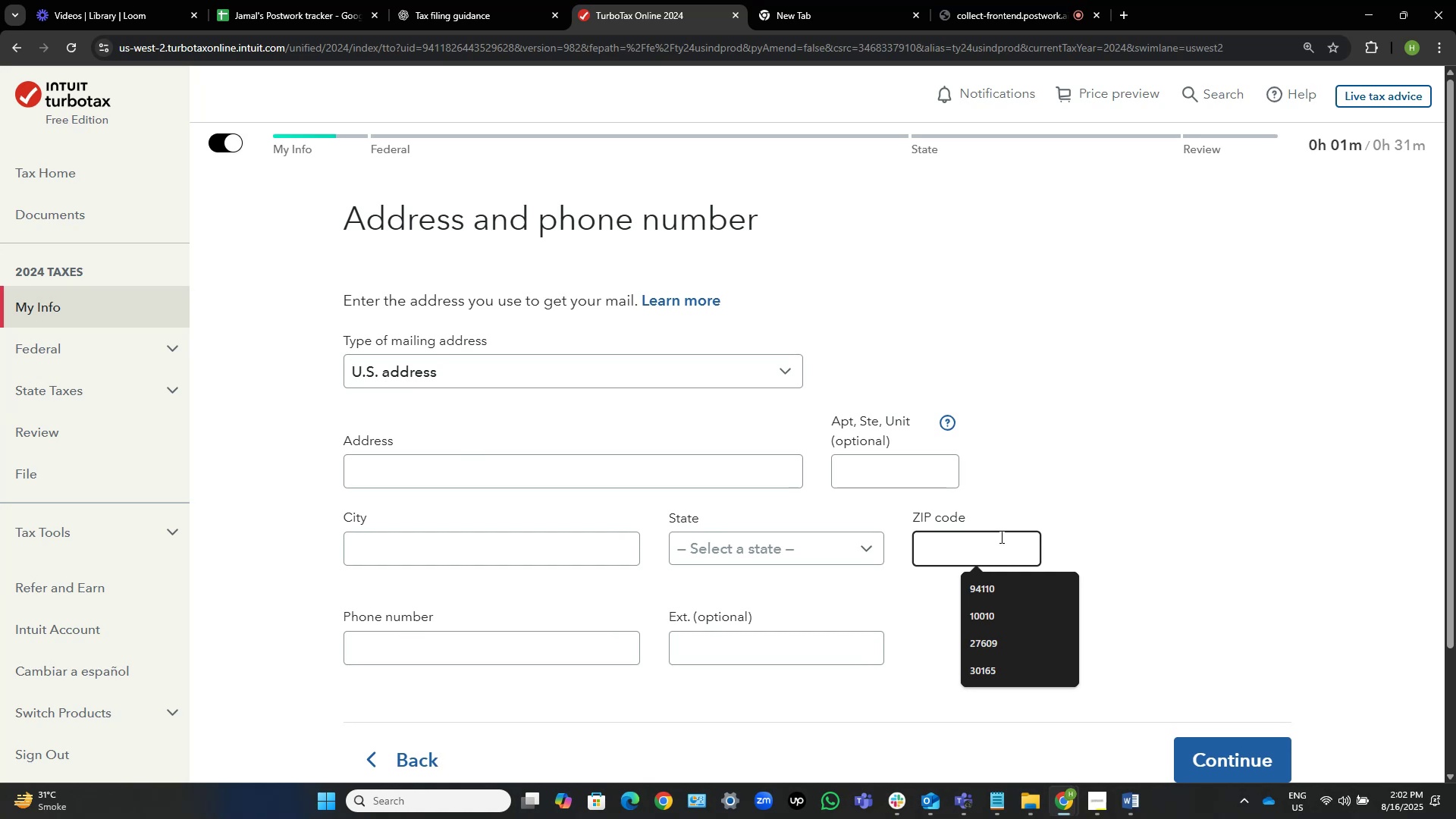 
wait(29.18)
 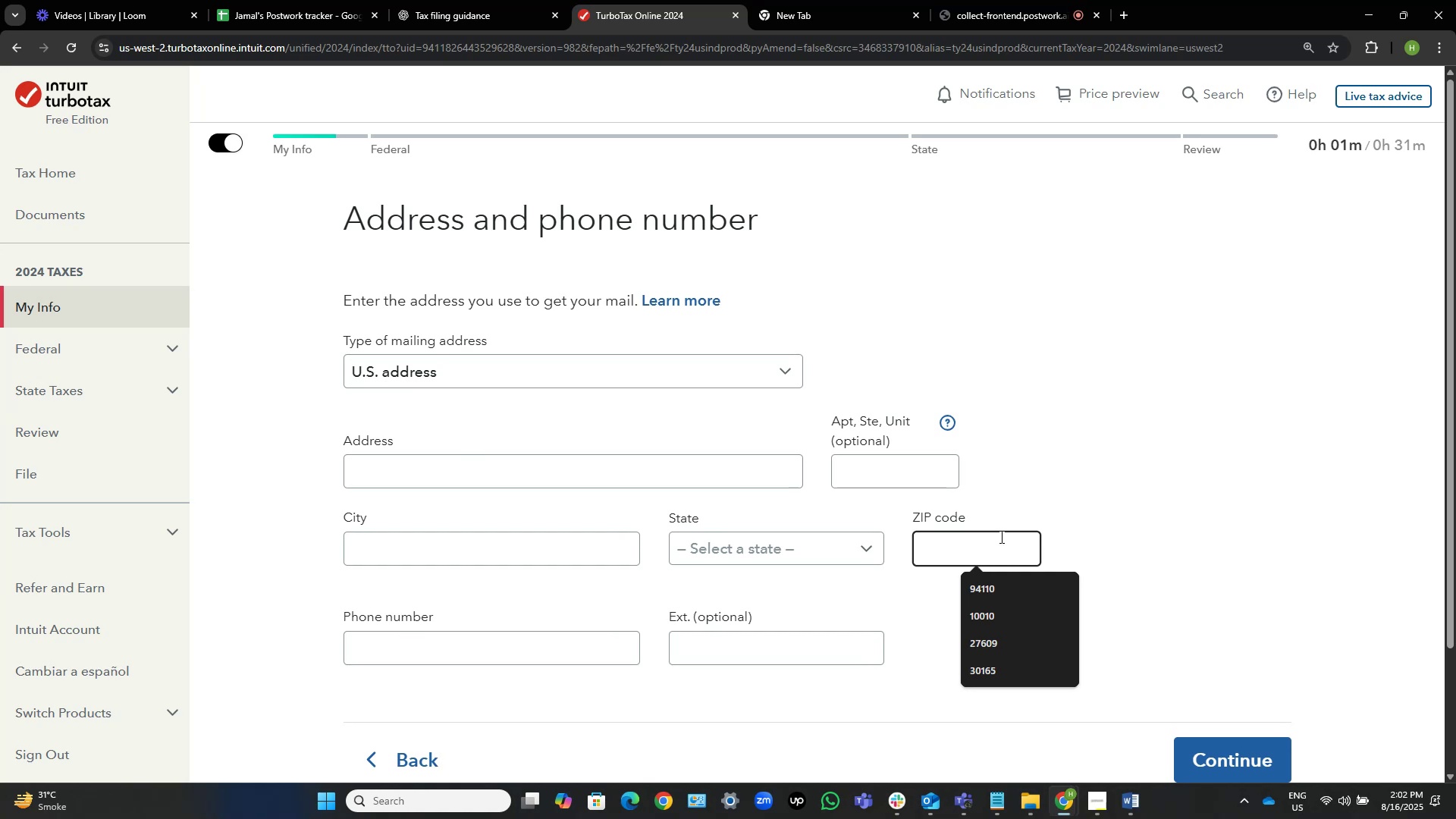 
key(Alt+AltLeft)
 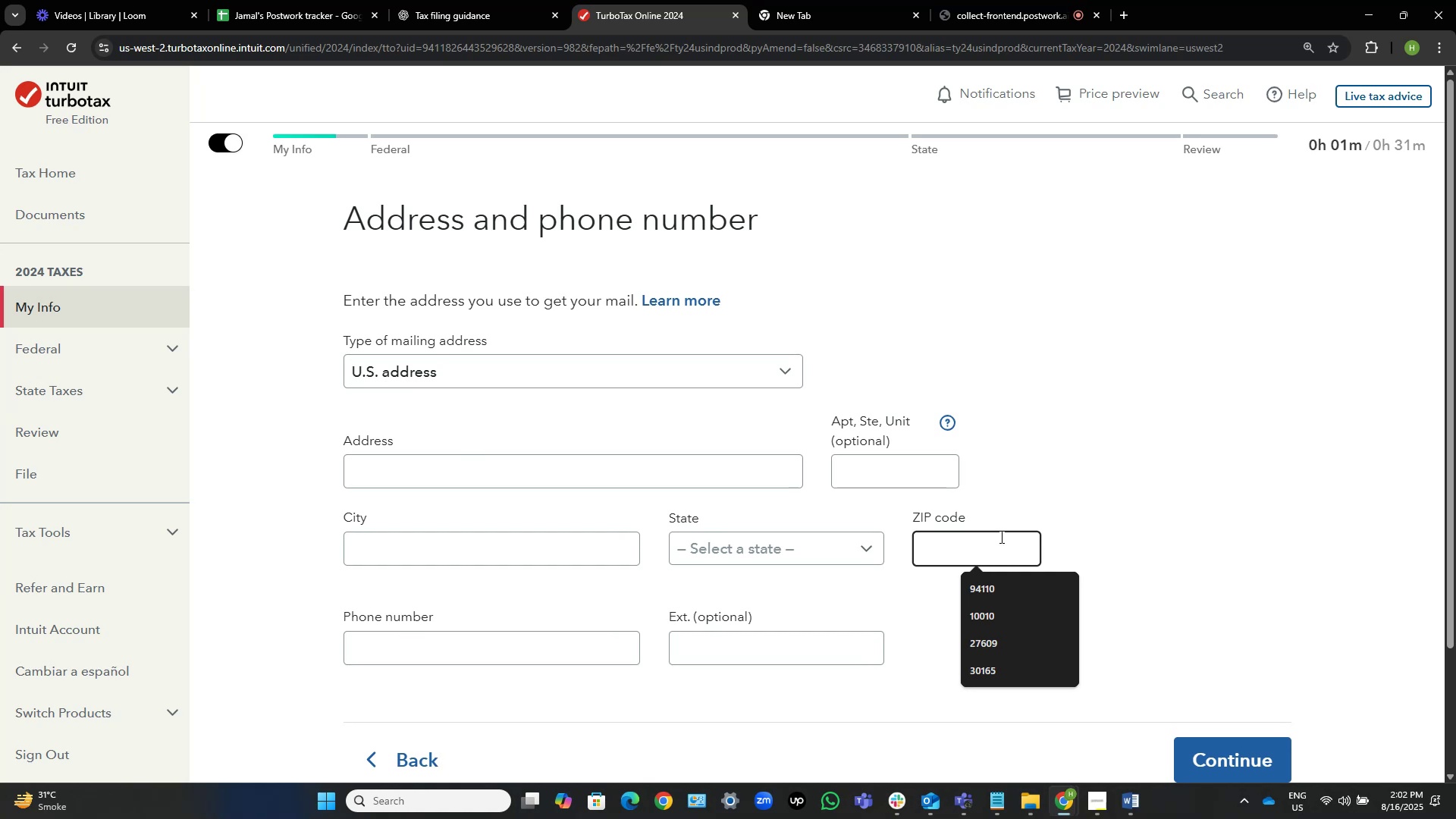 
key(Alt+Tab)
 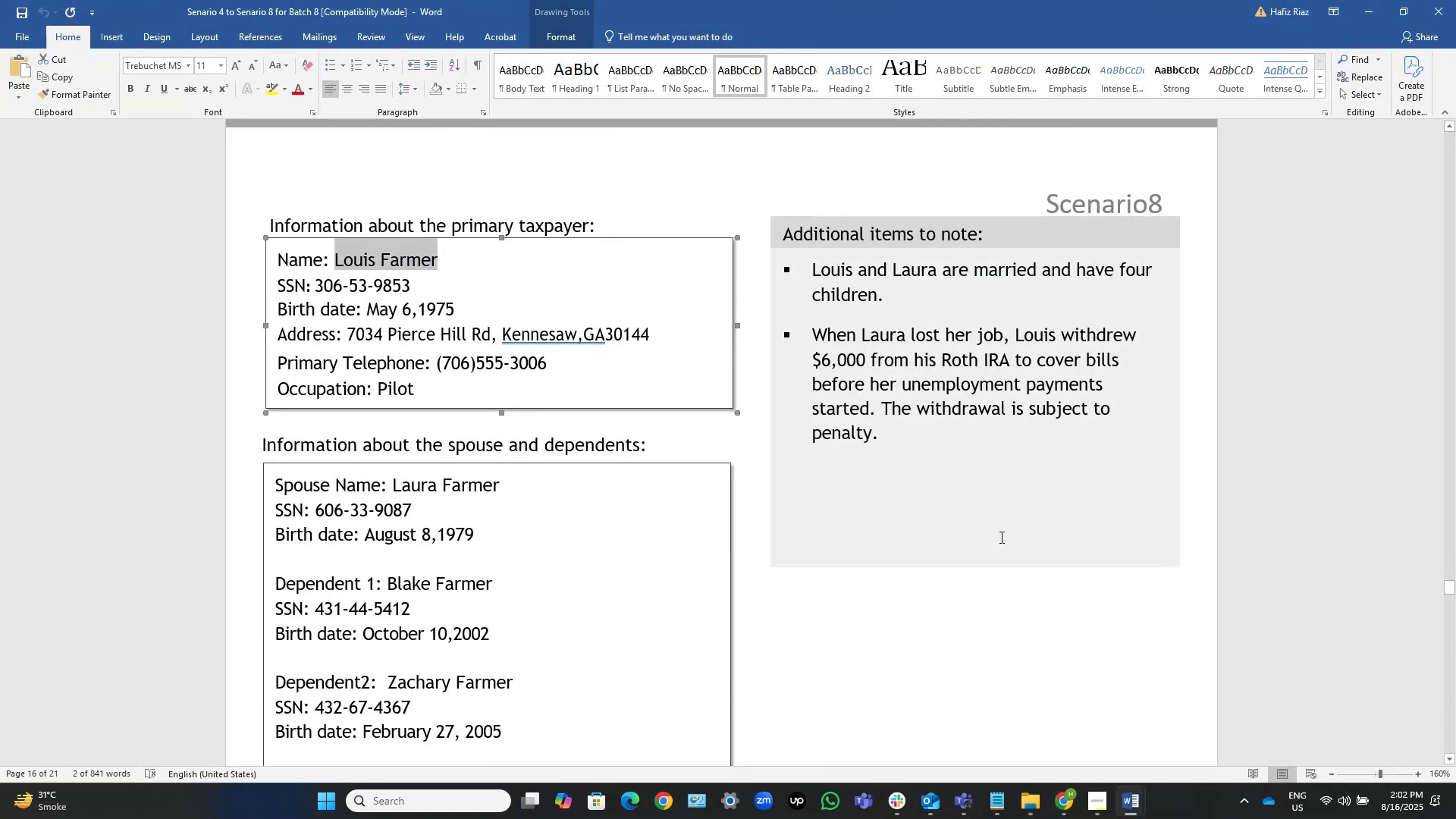 
key(Alt+AltLeft)
 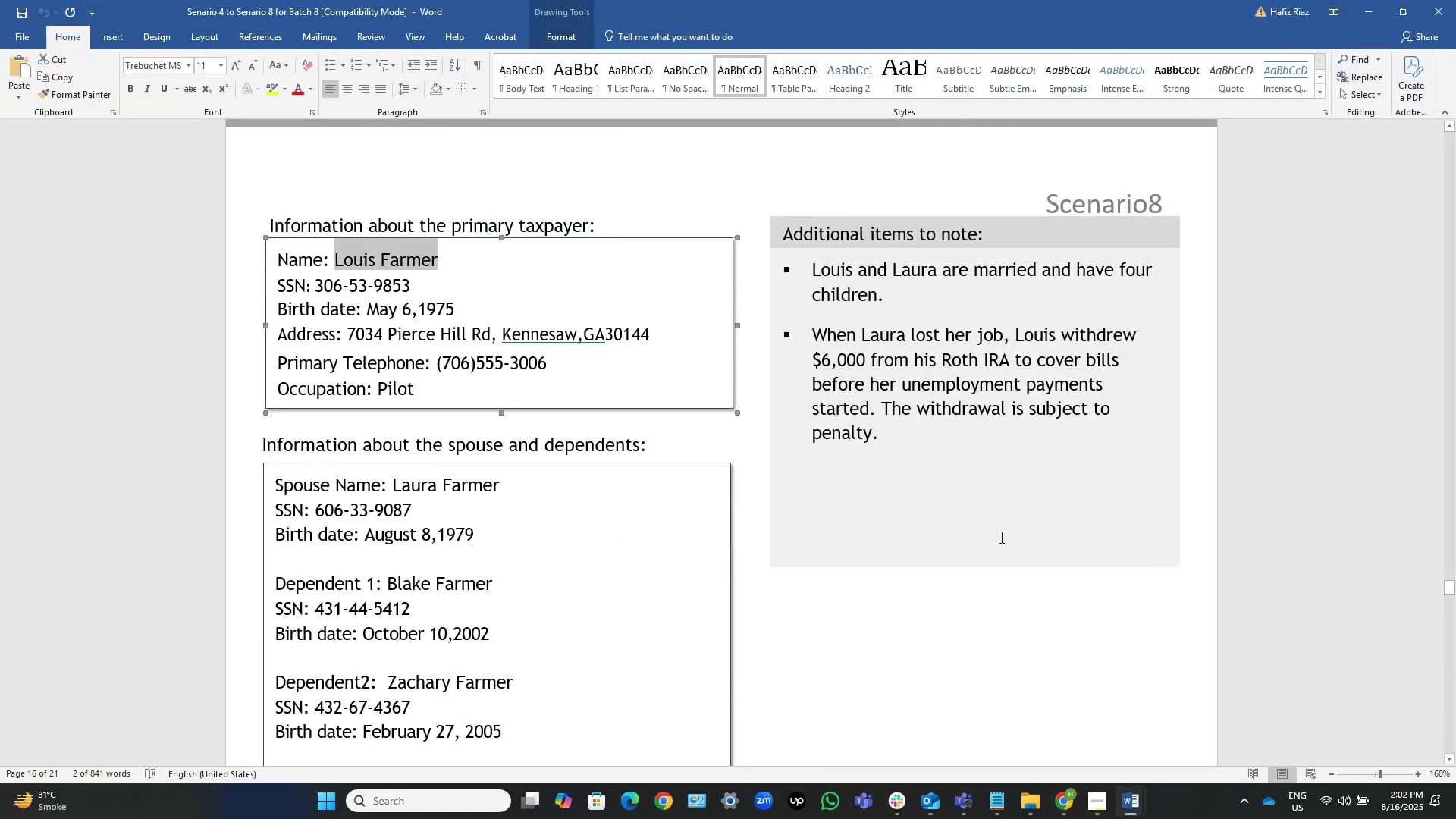 
key(Alt+Tab)
 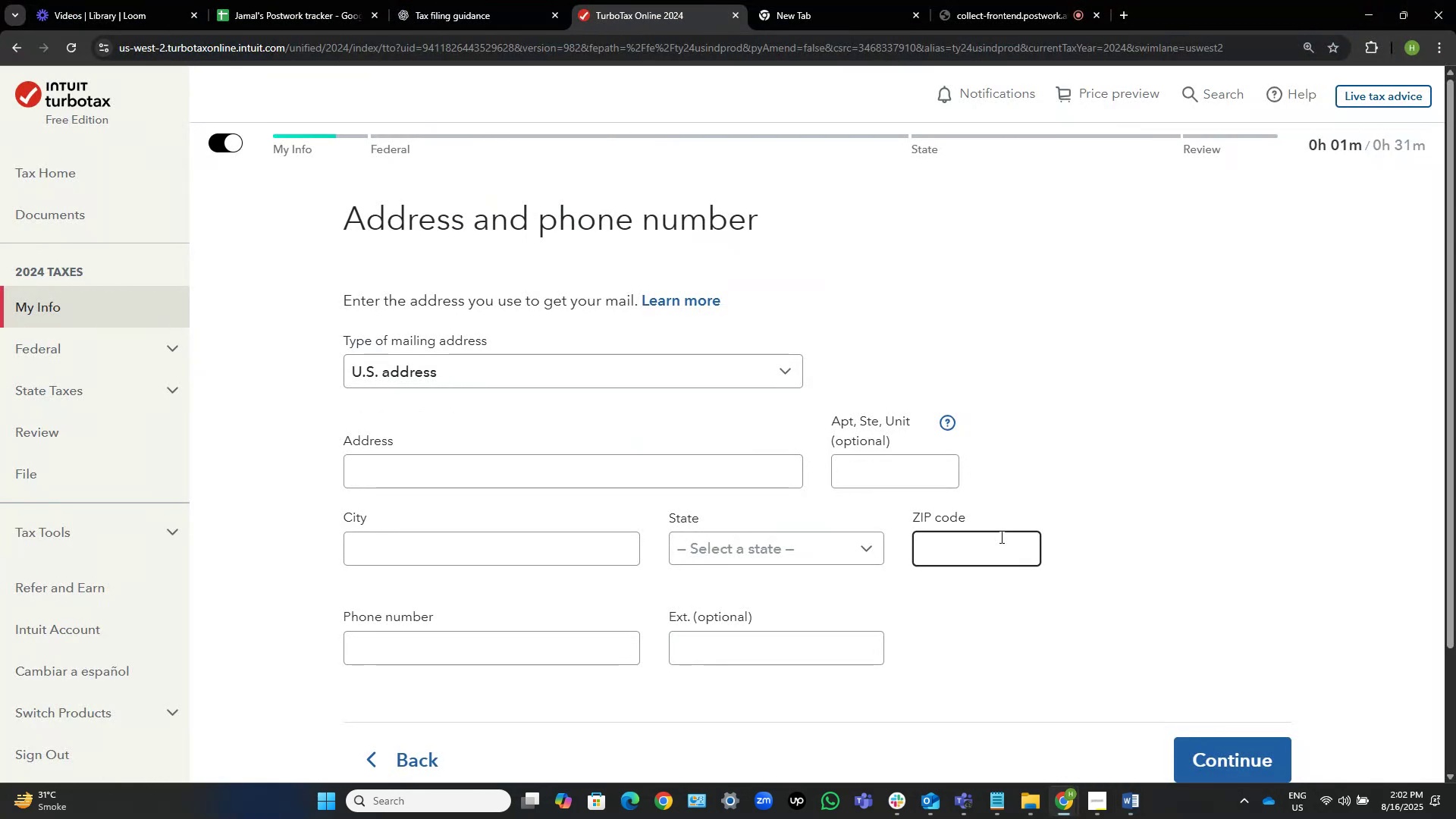 
key(Numpad3)
 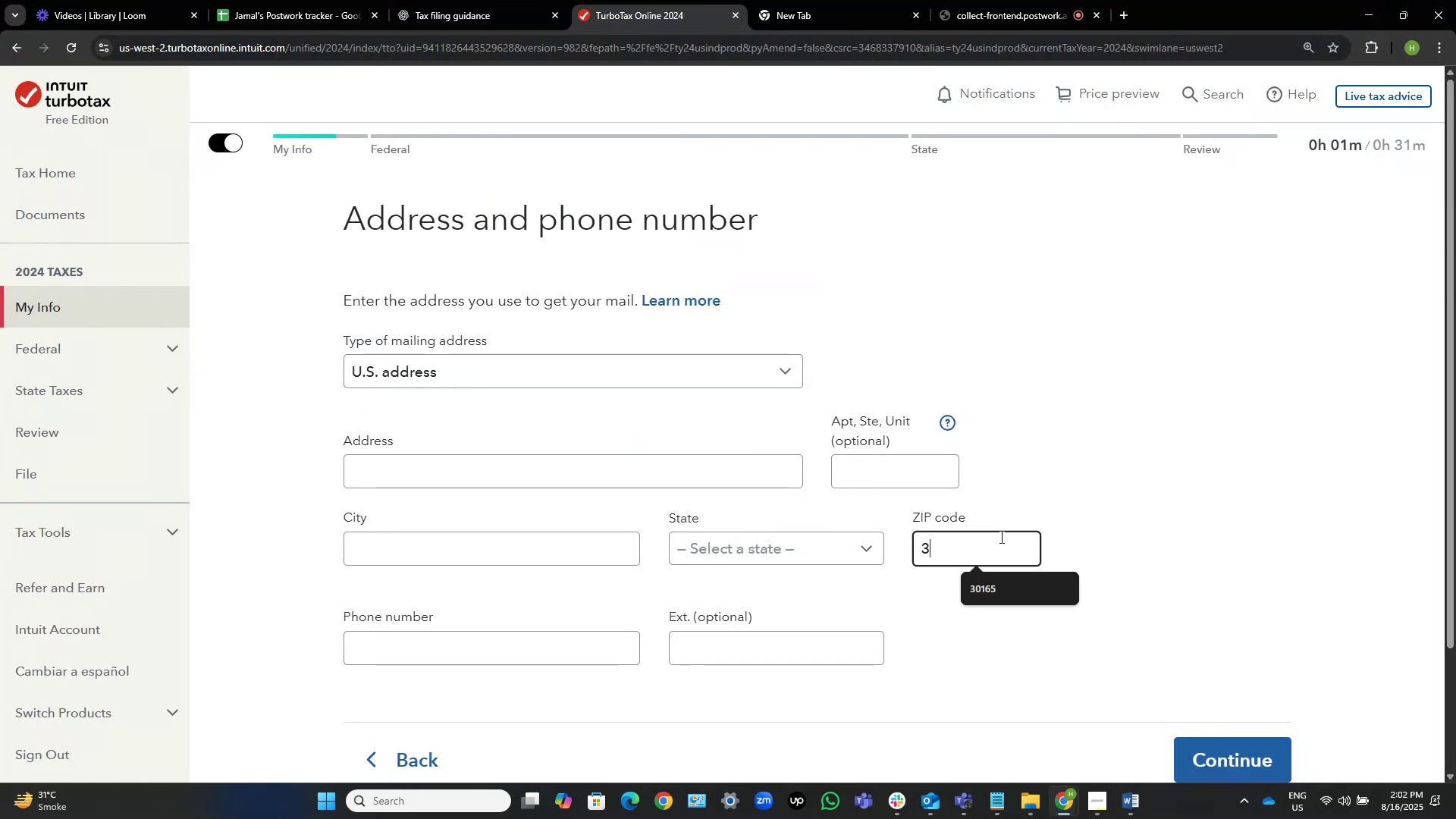 
key(Numpad0)
 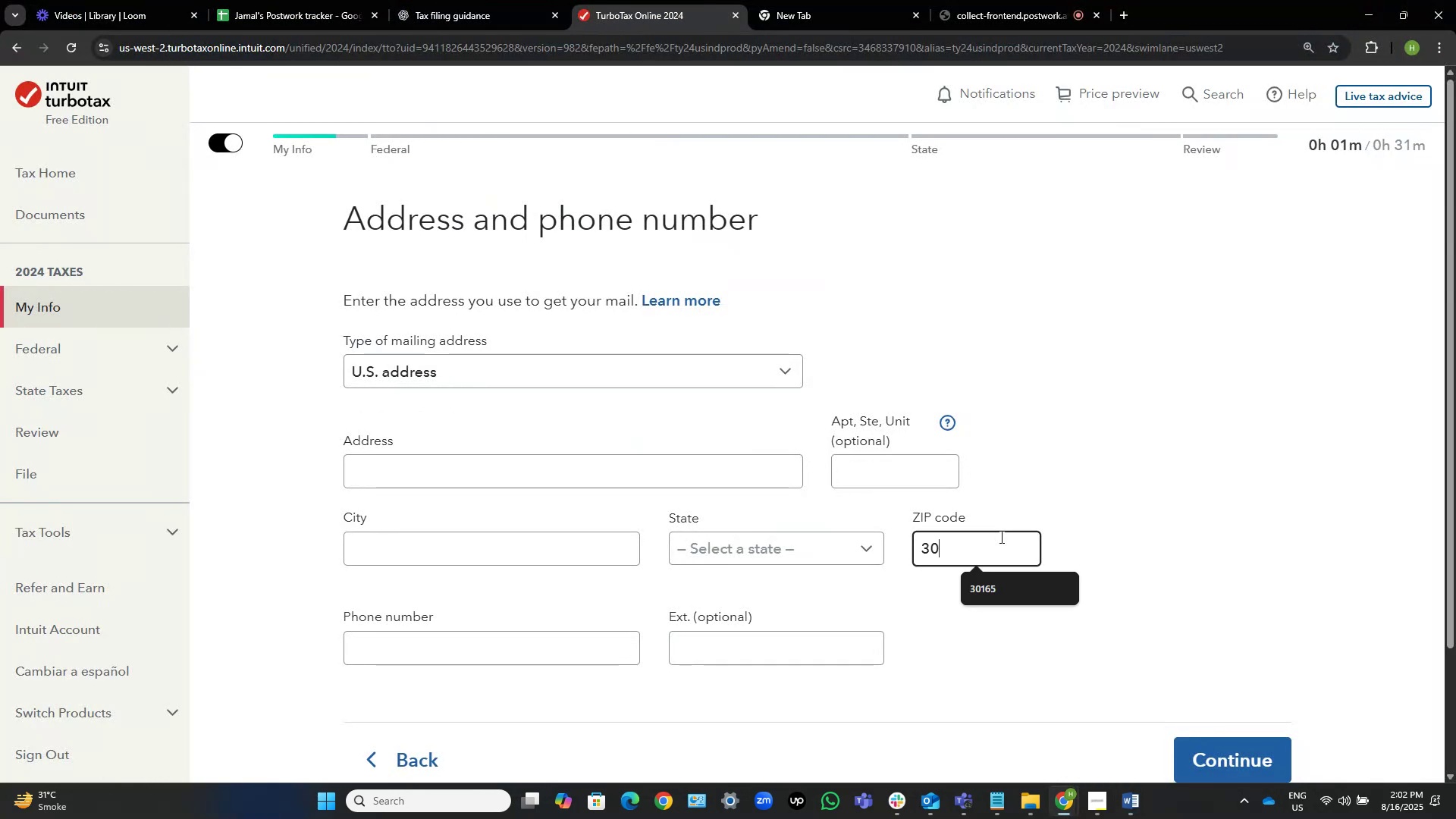 
key(Numpad1)
 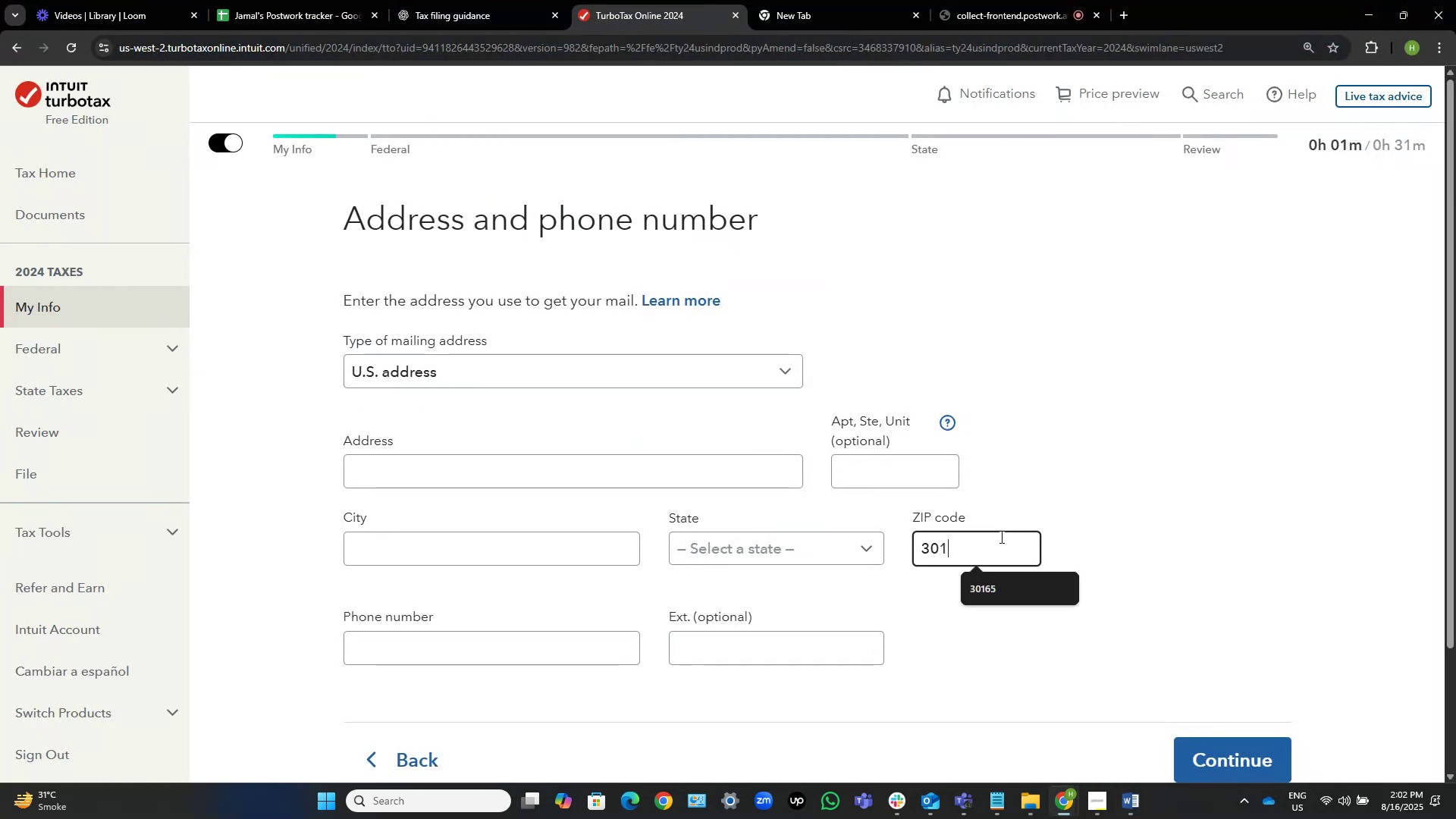 
key(Numpad4)
 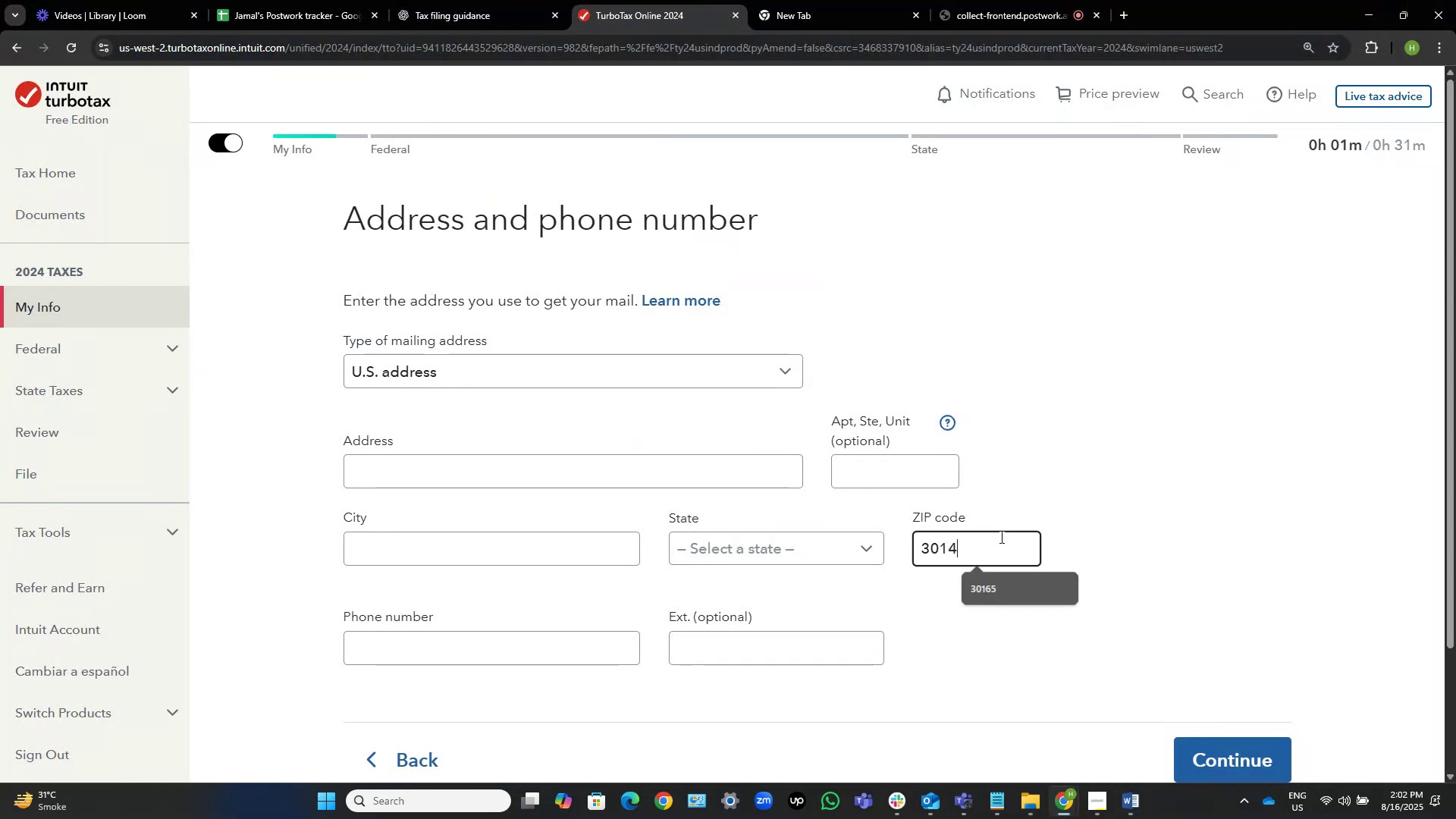 
key(Numpad4)
 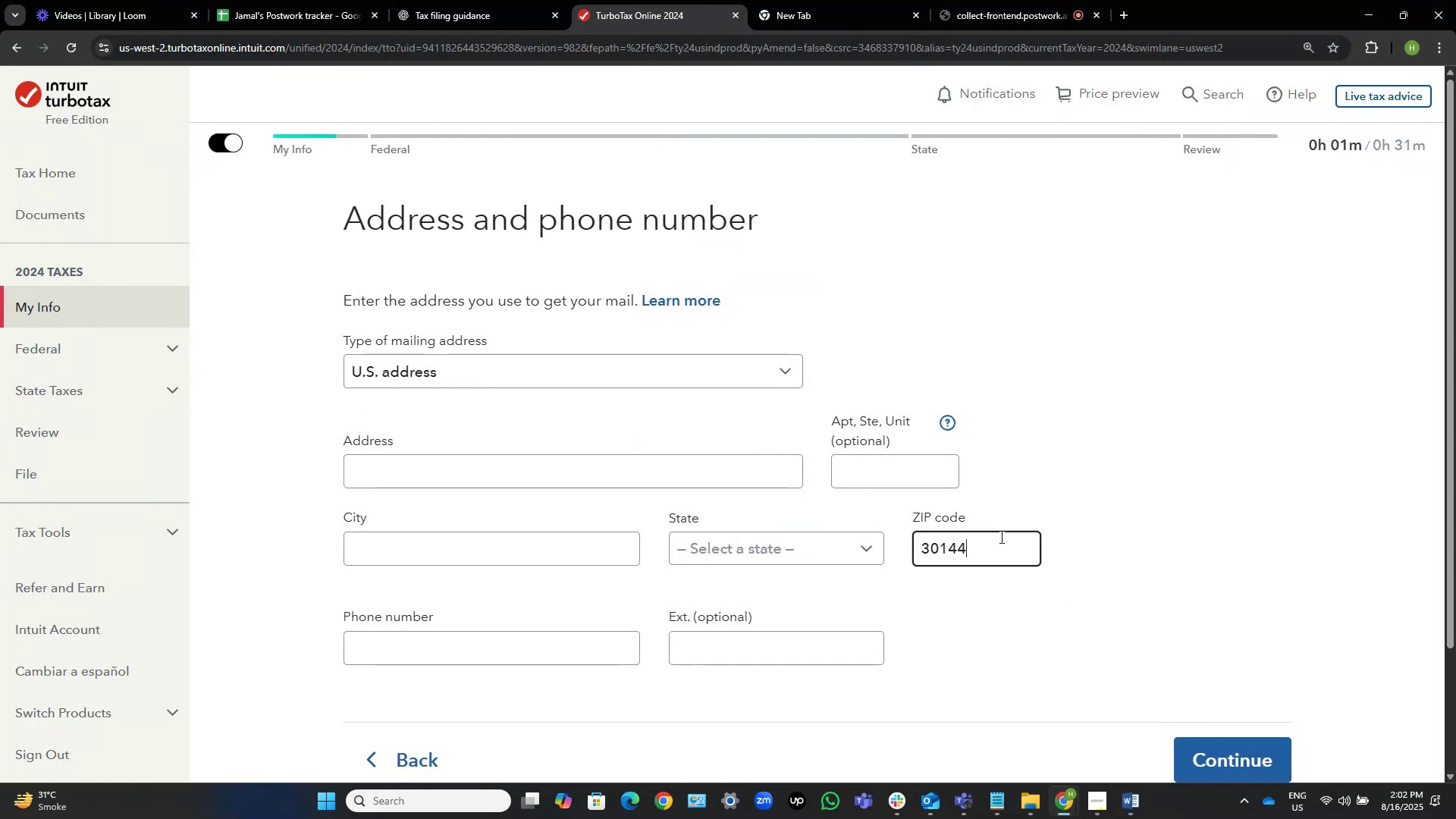 
key(Alt+Tab)
 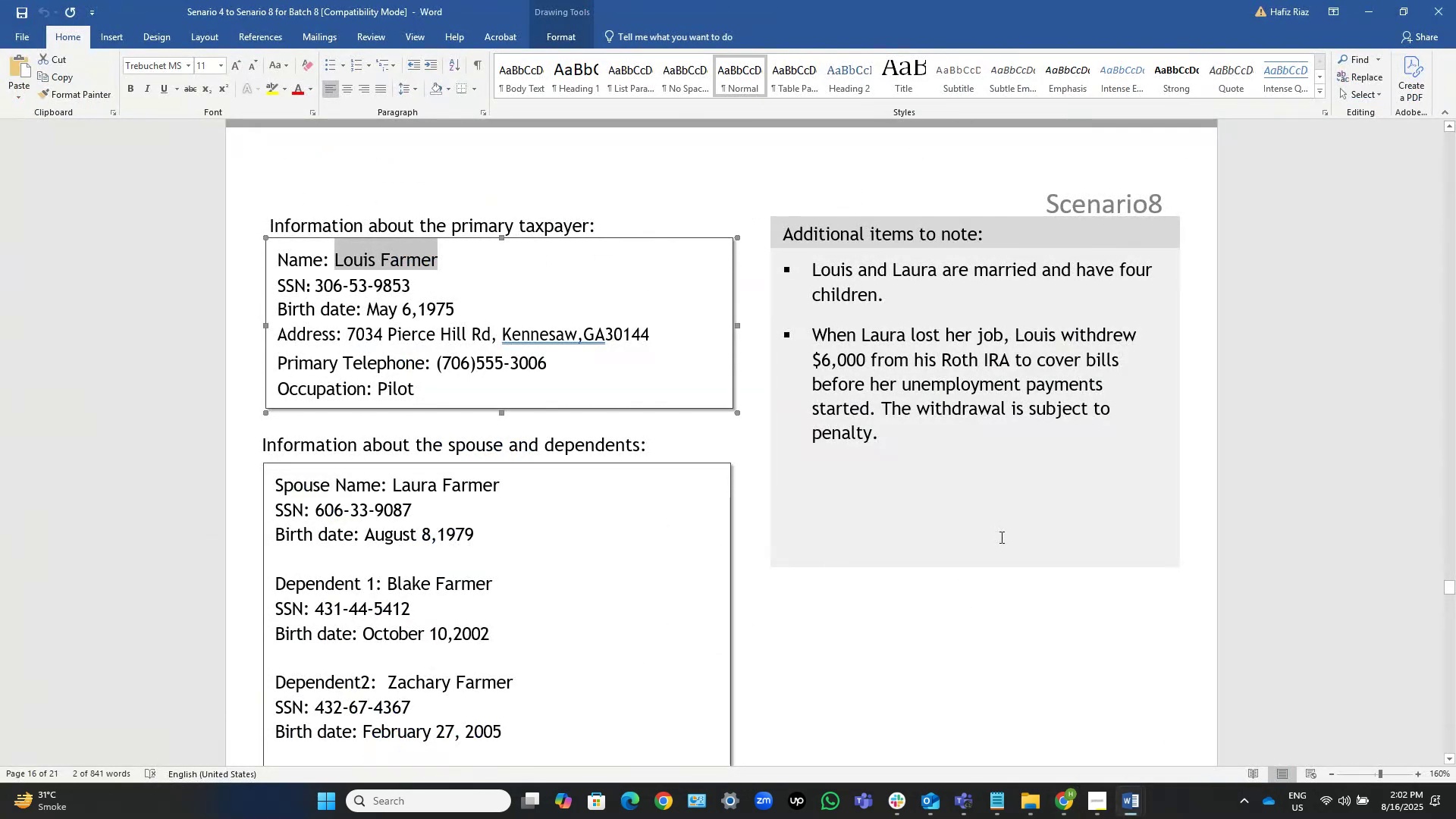 
key(ArrowDown)
 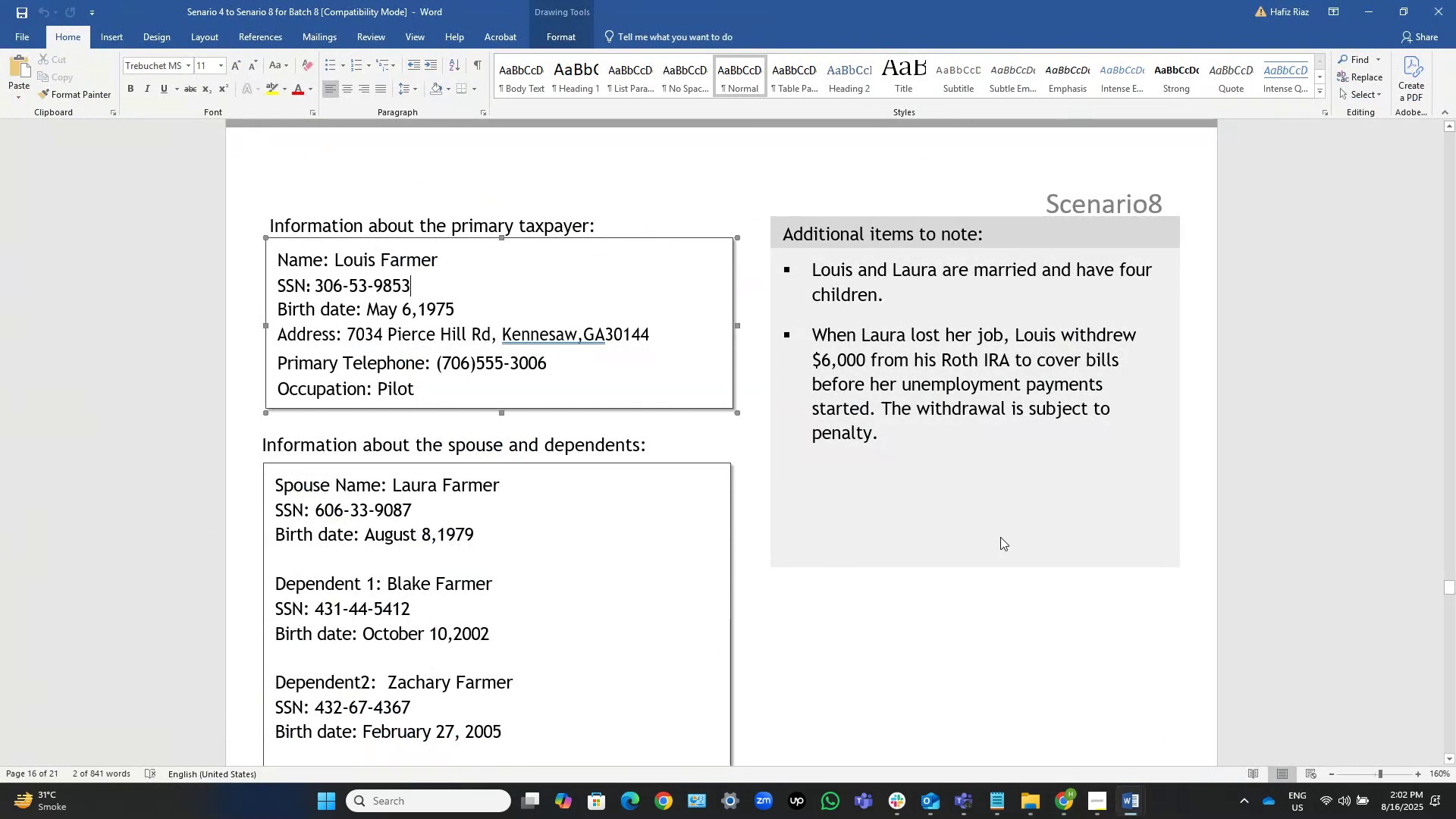 
key(ArrowDown)
 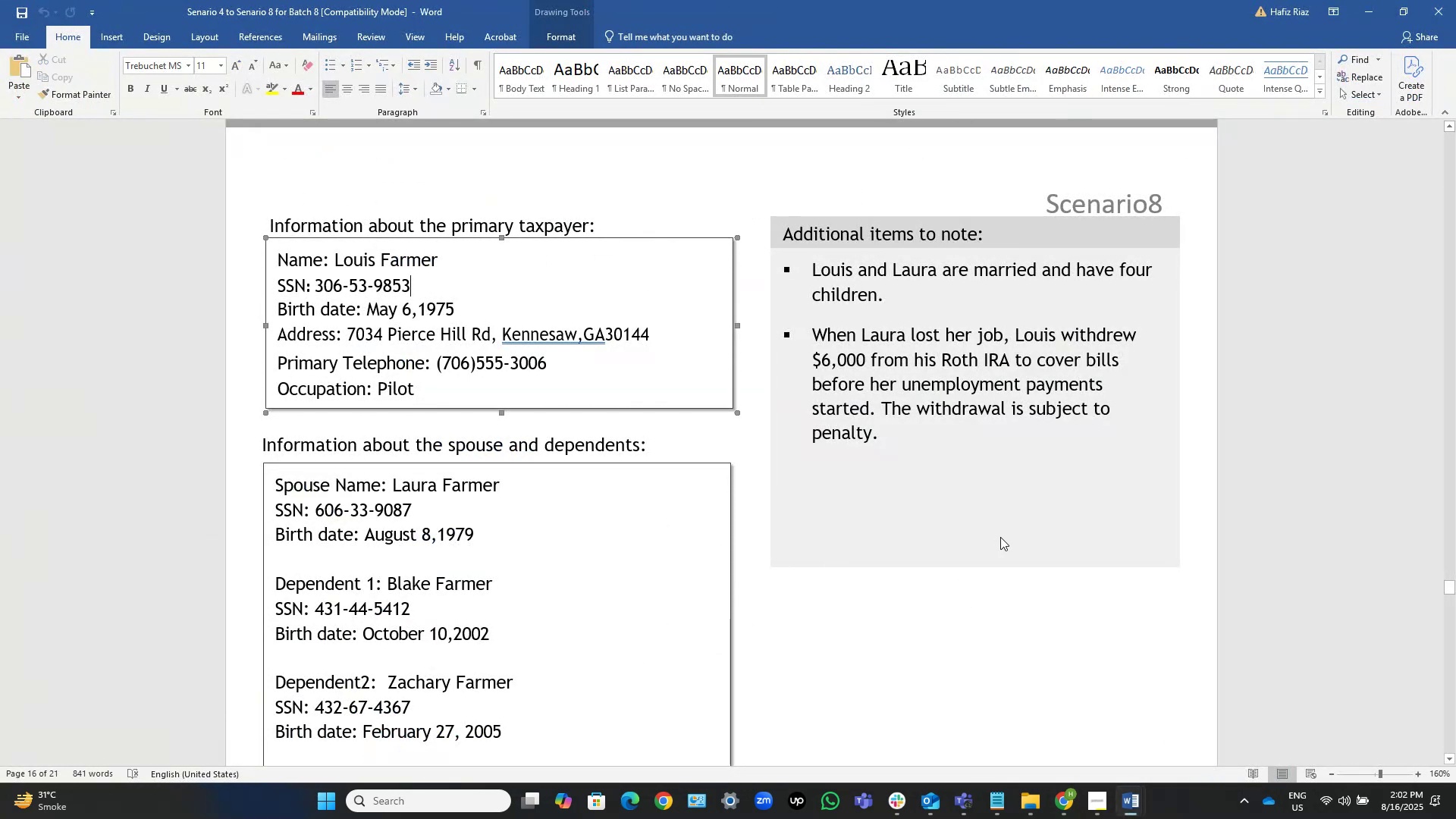 
key(ArrowDown)
 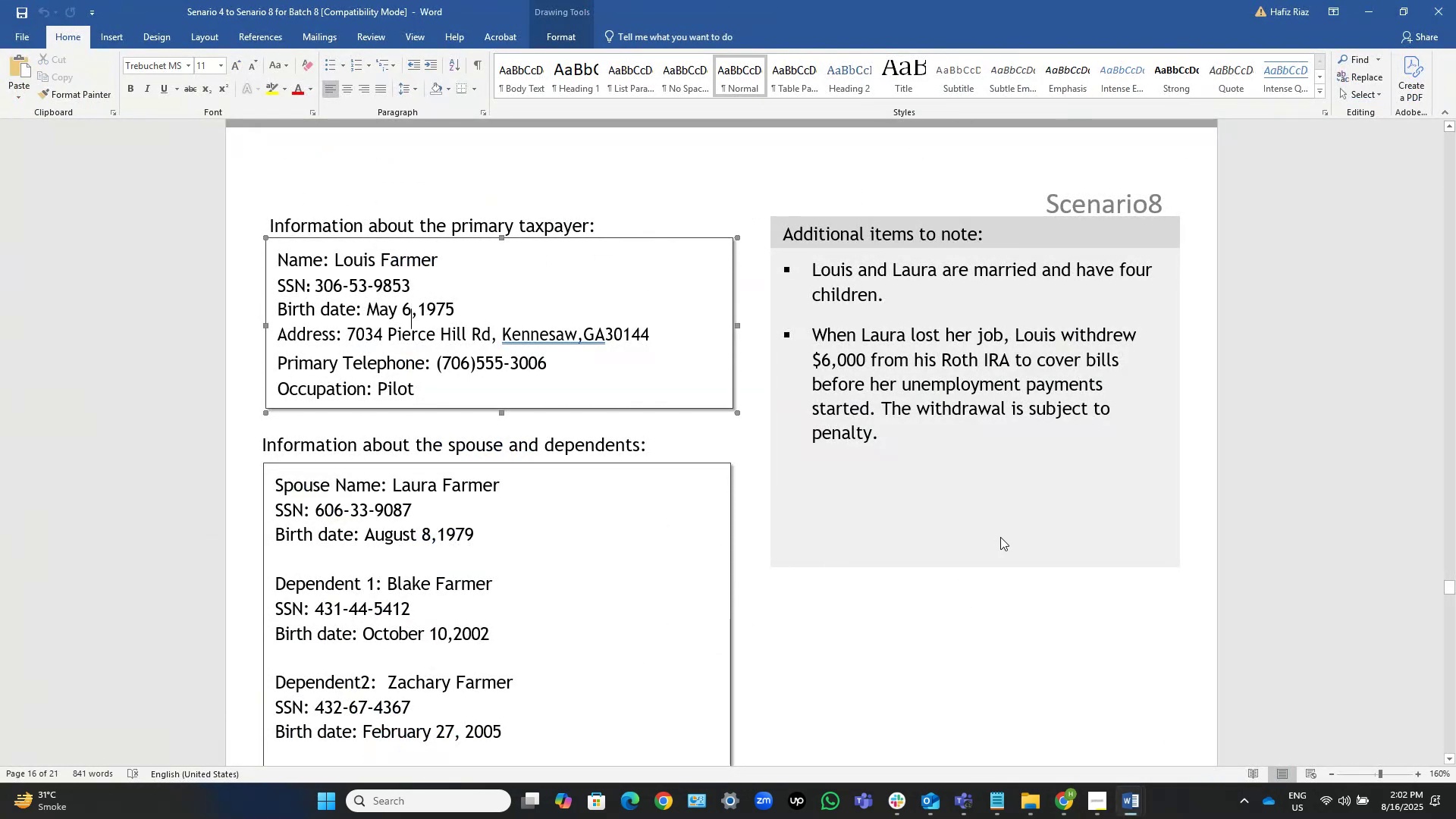 
key(ArrowDown)
 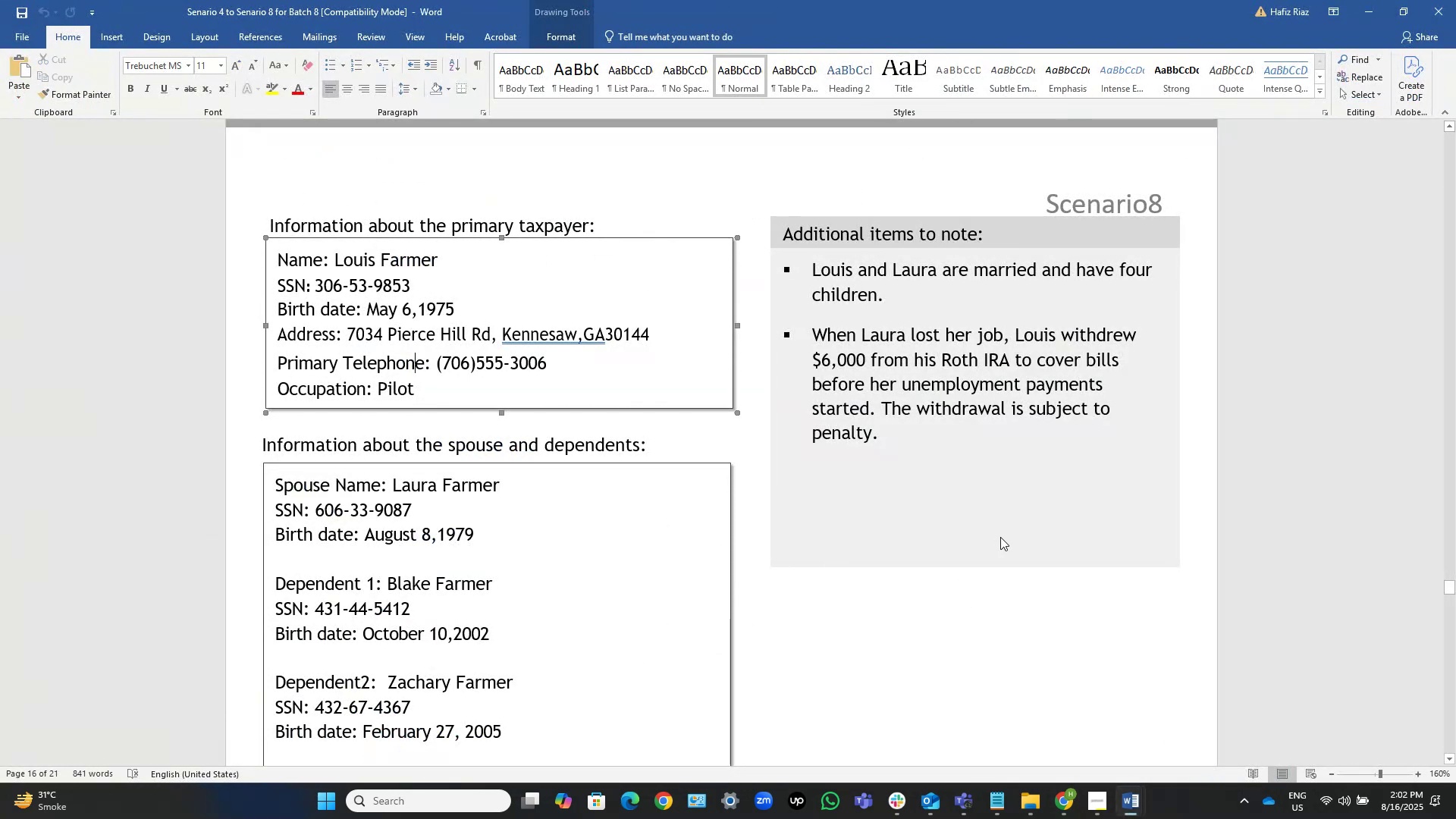 
key(End)
 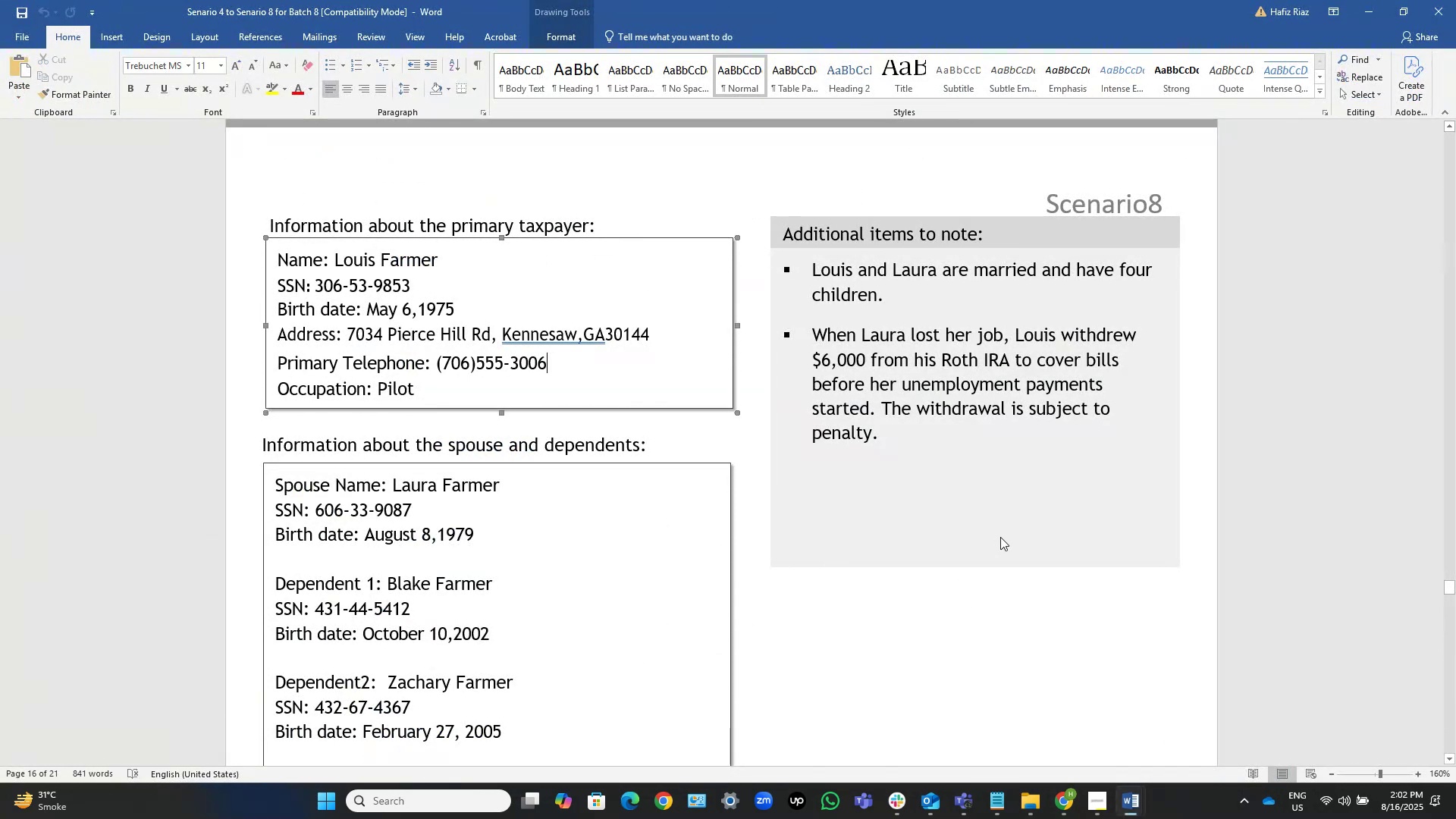 
key(Control+Shift+ArrowLeft)
 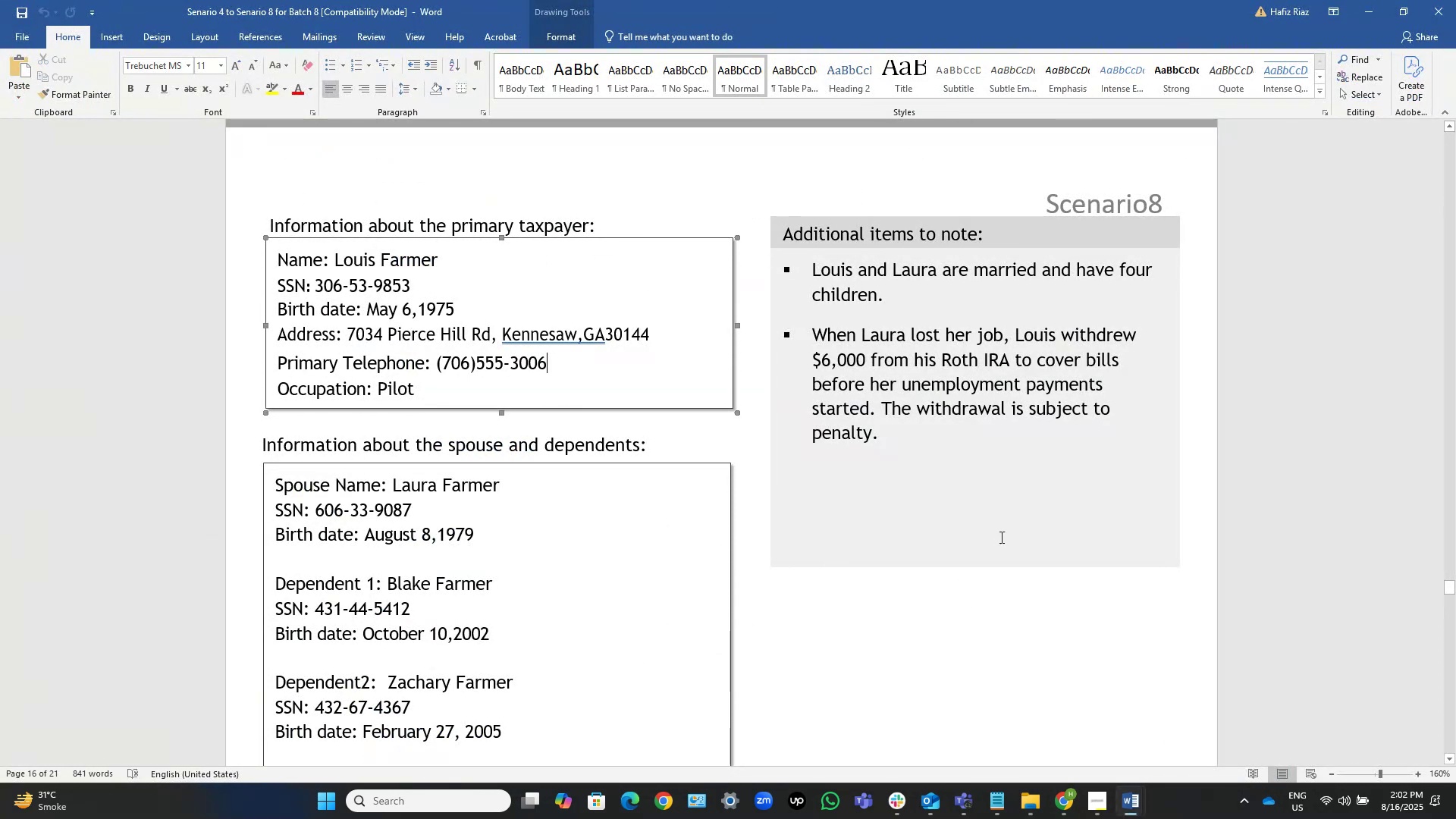 
key(Control+Shift+ArrowLeft)
 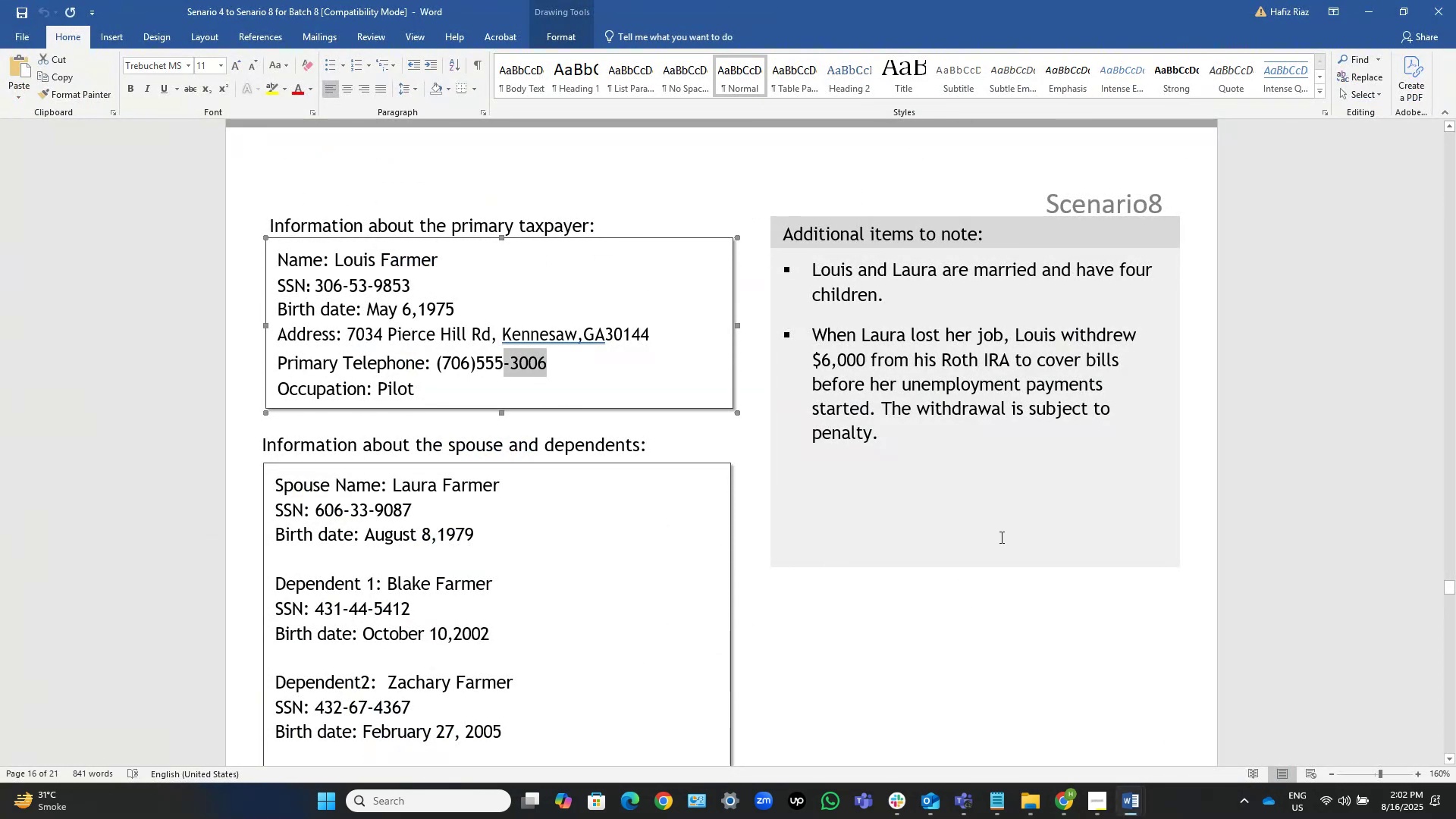 
key(Control+Shift+ArrowLeft)
 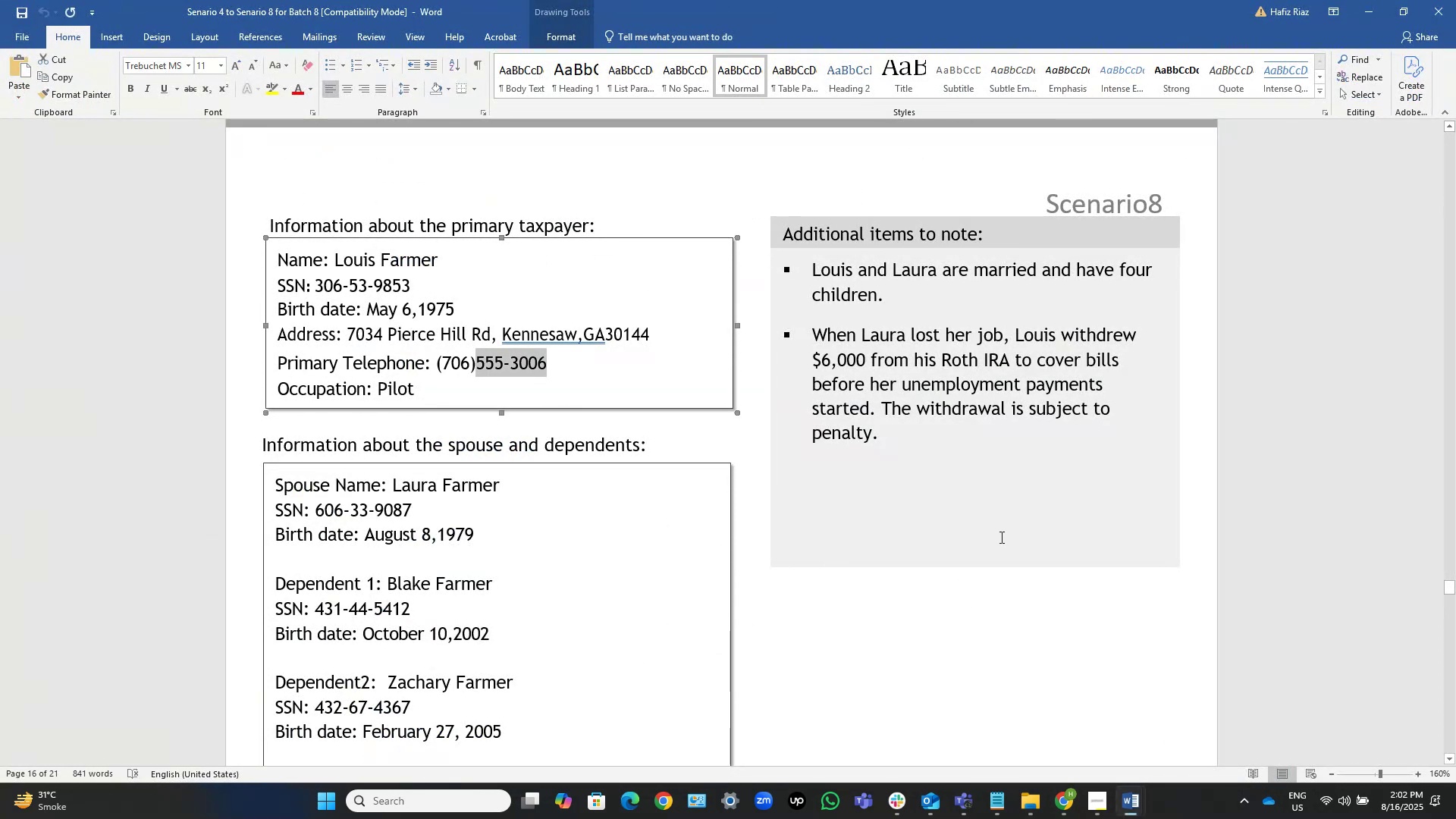 
key(Control+Shift+ArrowLeft)
 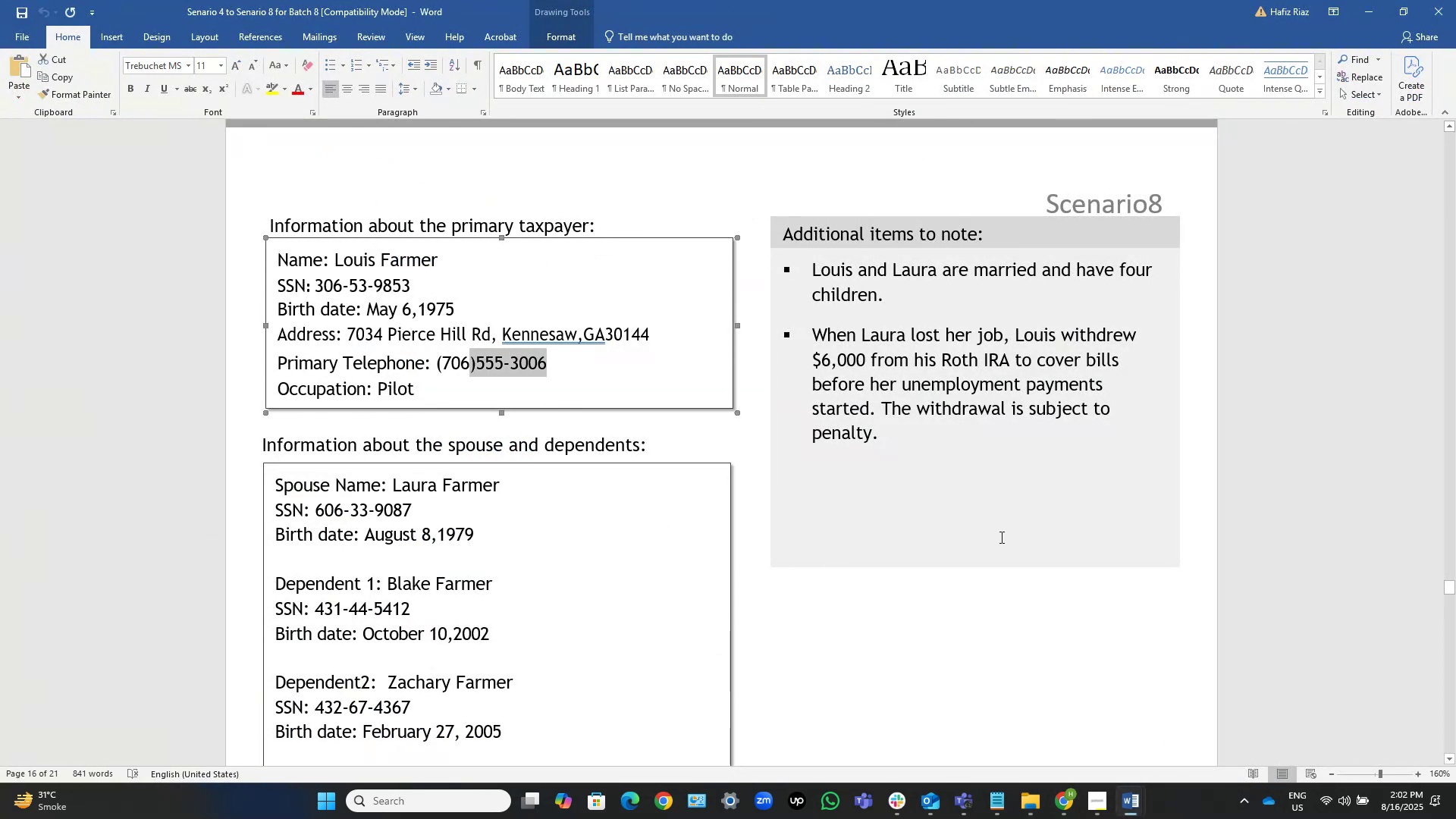 
key(Control+Shift+ArrowLeft)
 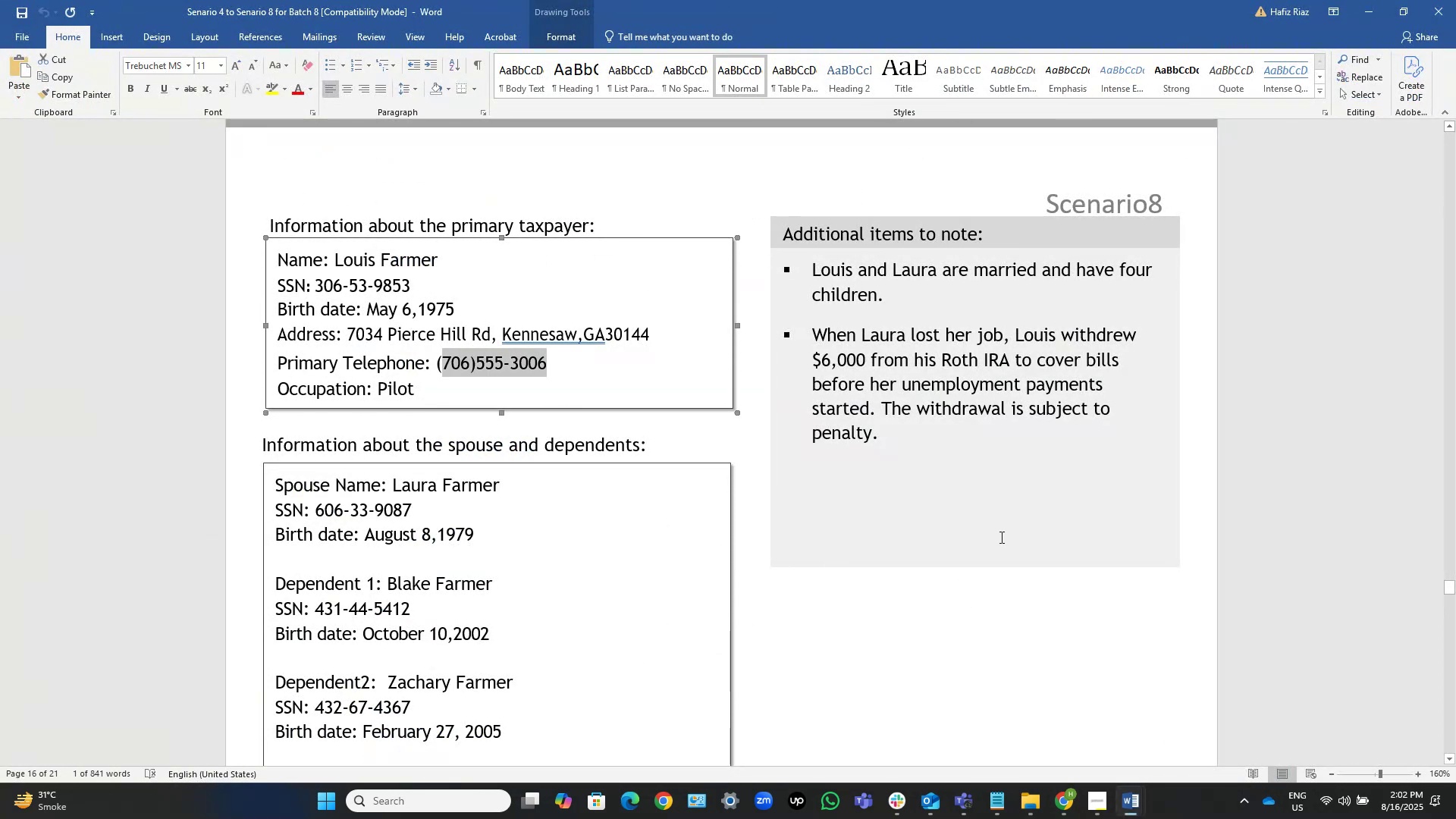 
key(Control+Shift+ArrowLeft)
 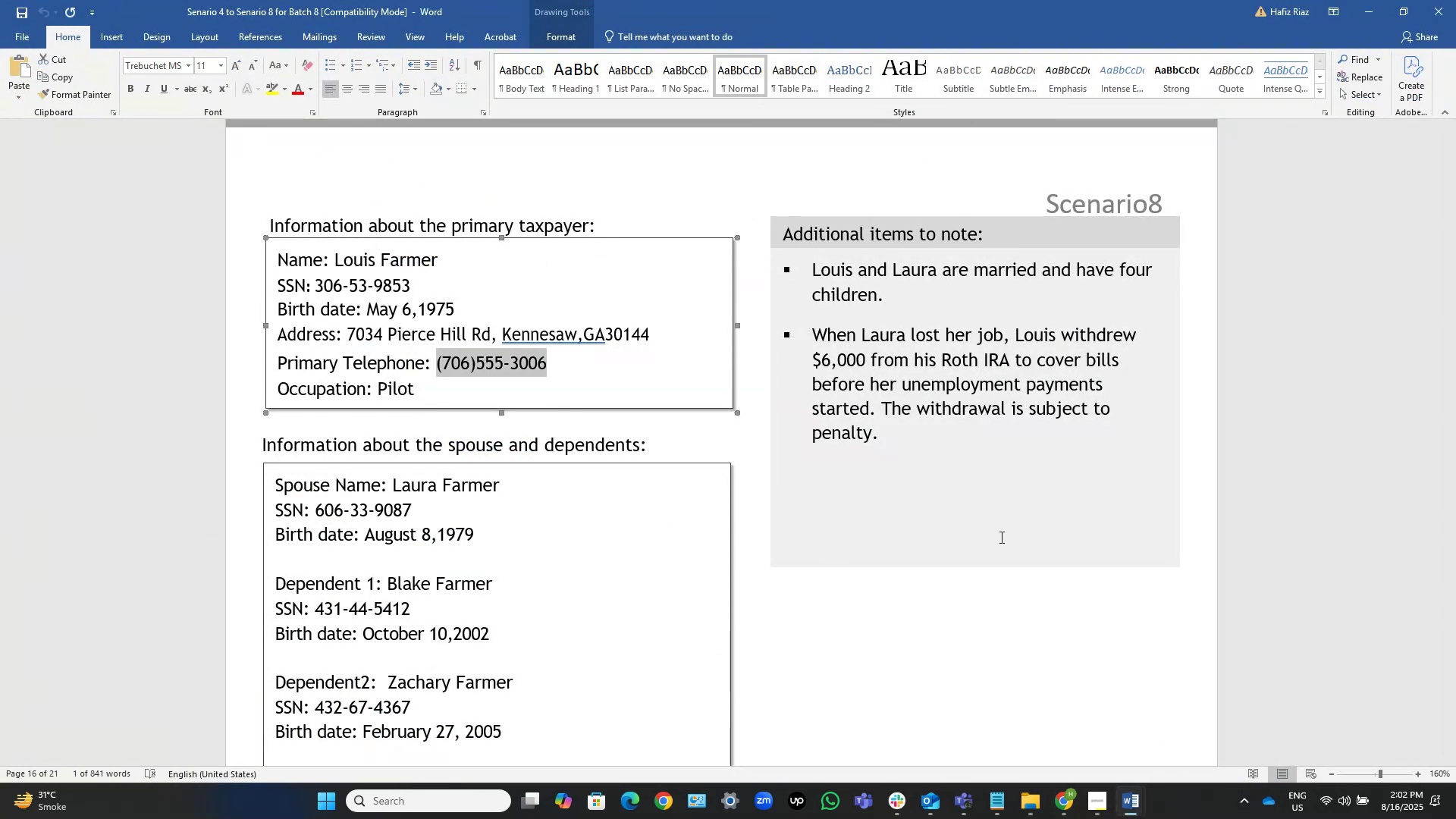 
key(Control+C)
 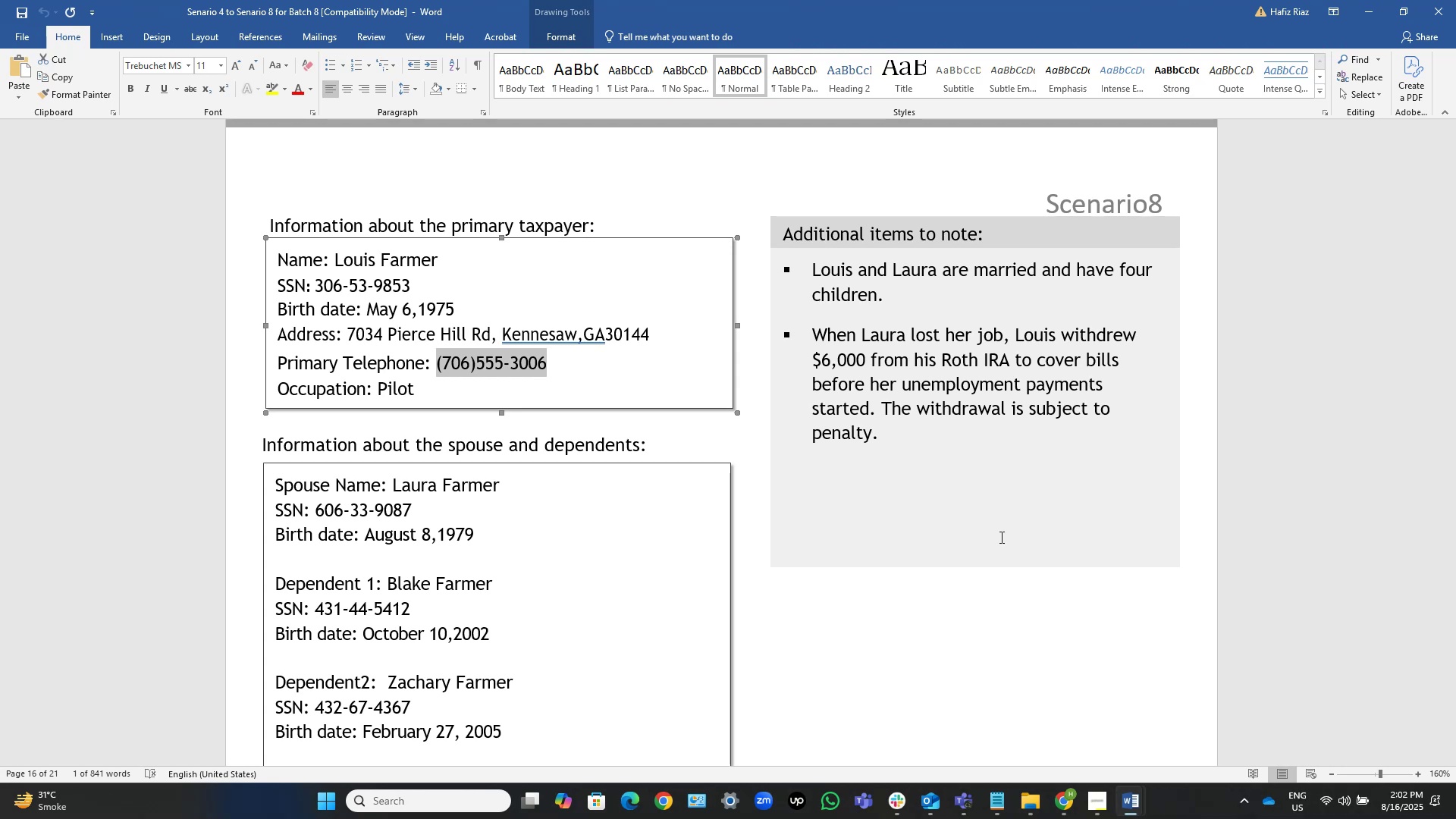 
key(Alt+AltLeft)
 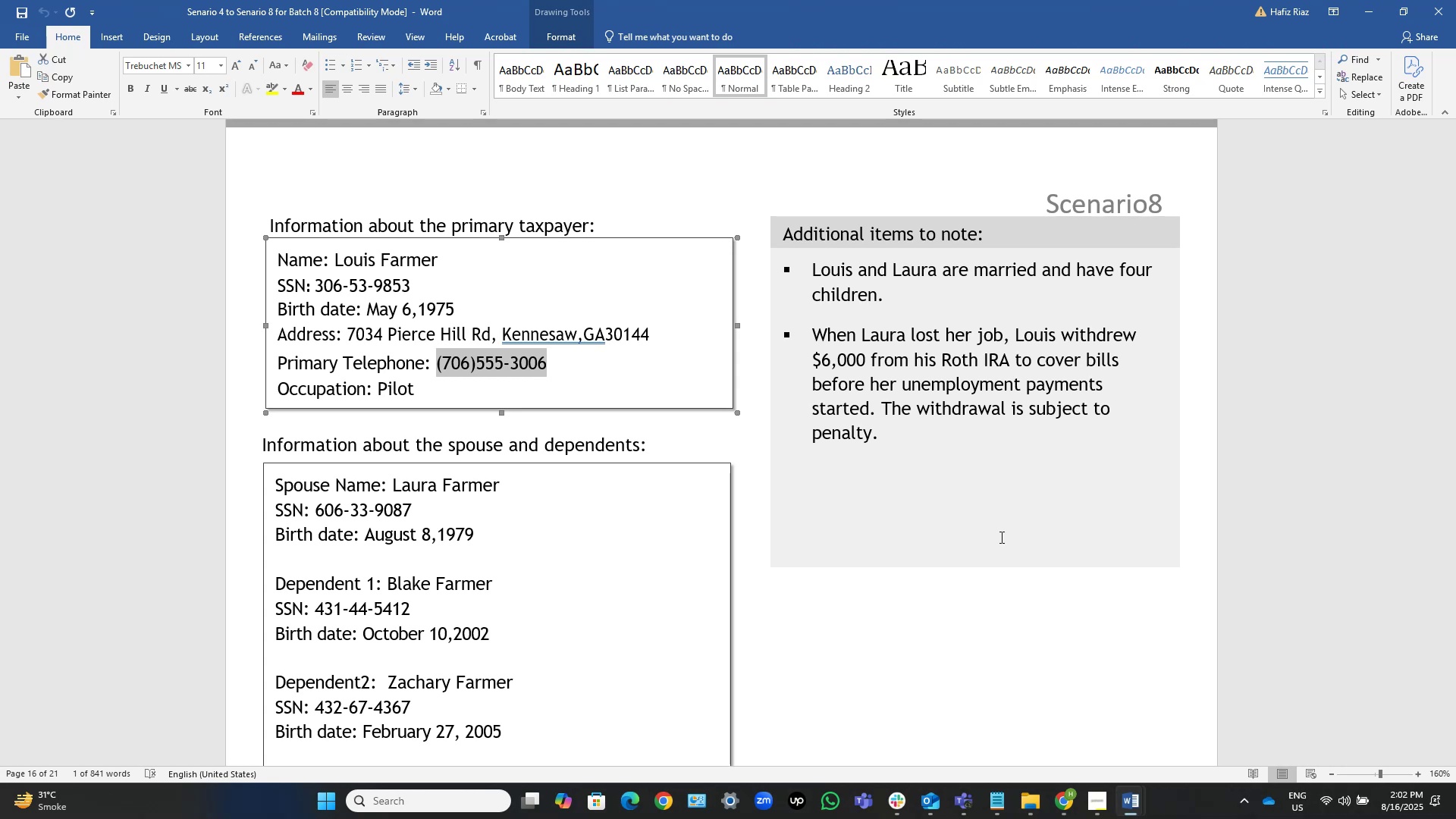 
key(Alt+Tab)
 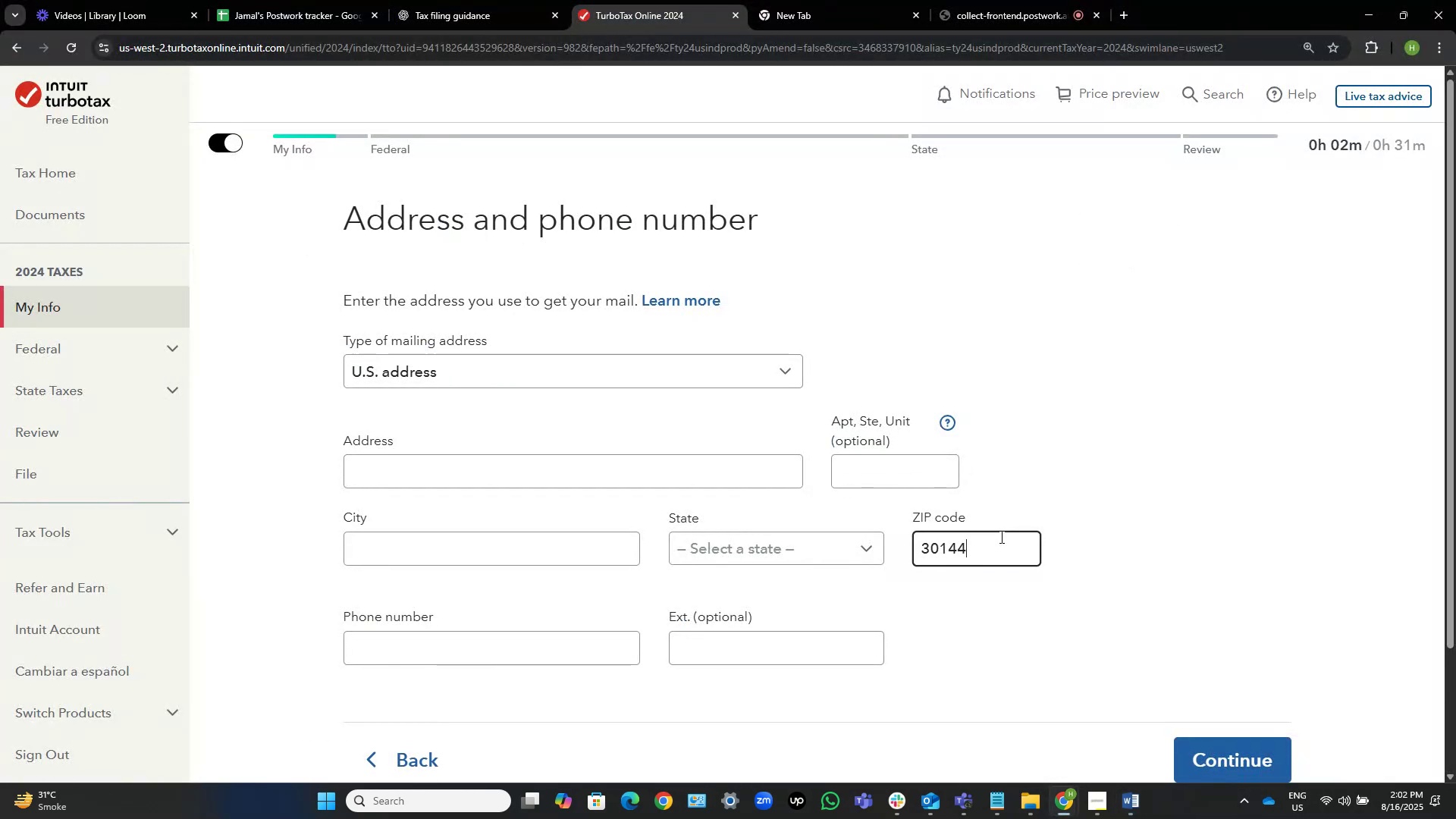 
key(Tab)
 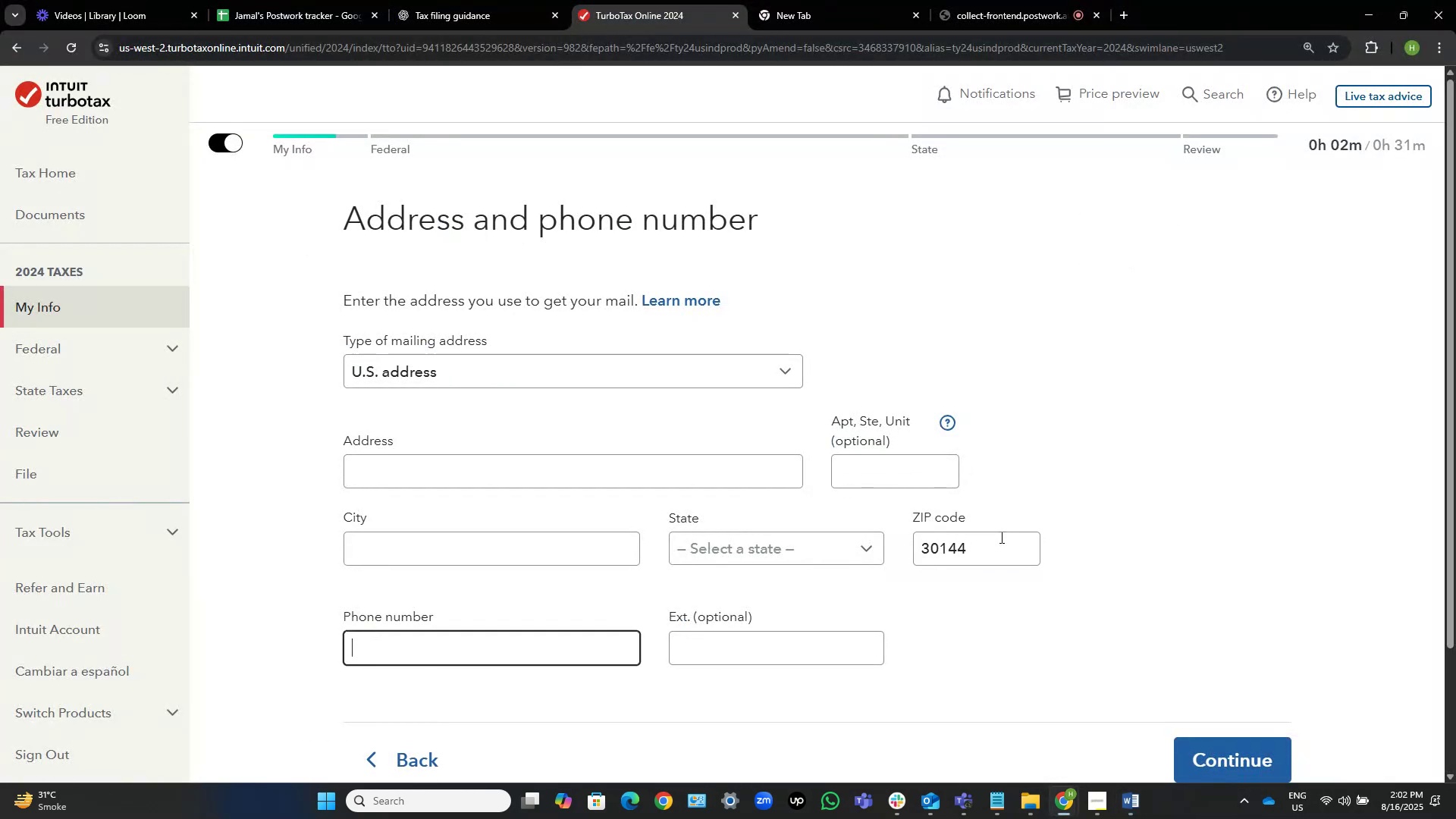 
key(Control+ControlLeft)
 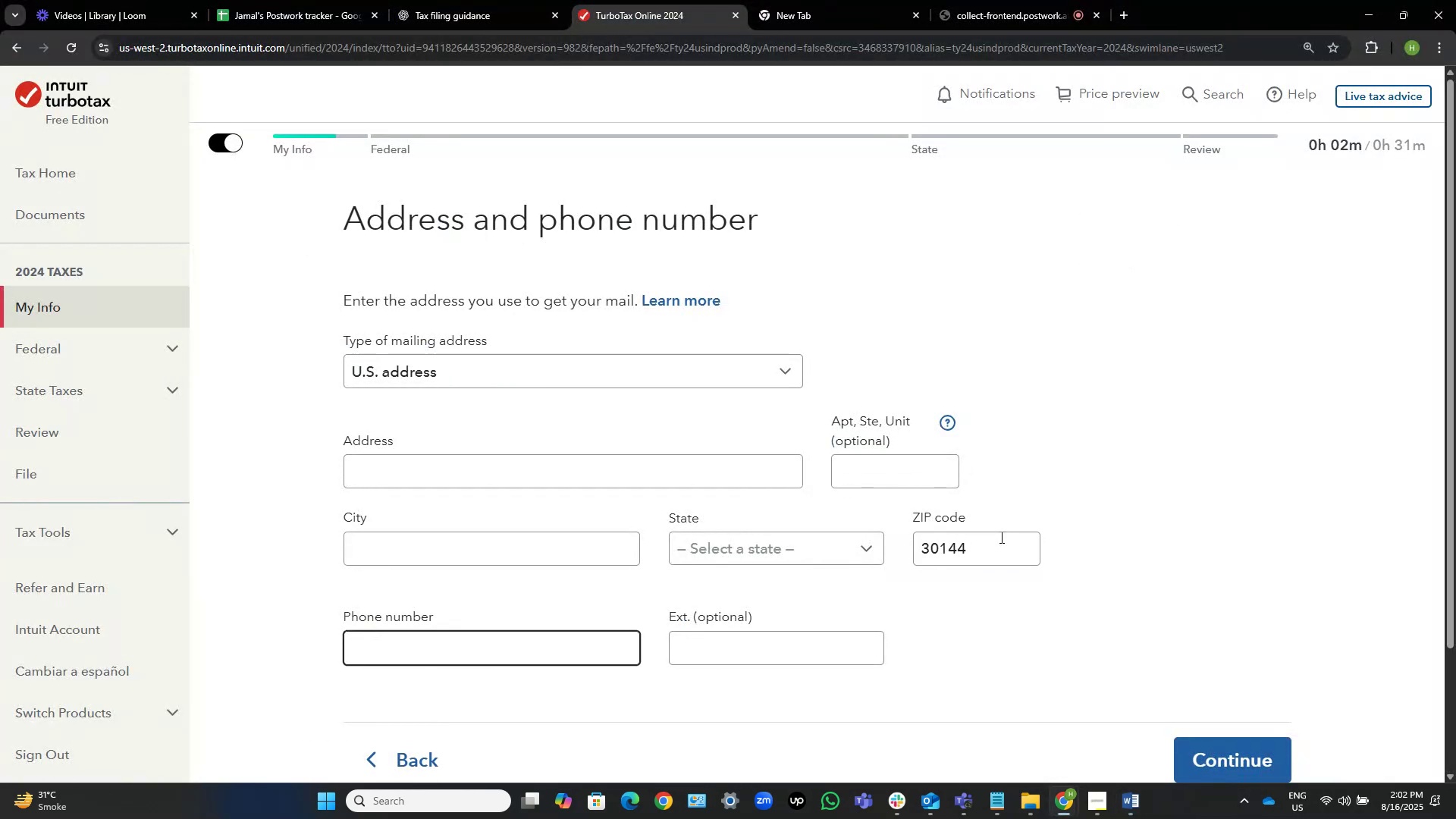 
key(Control+V)
 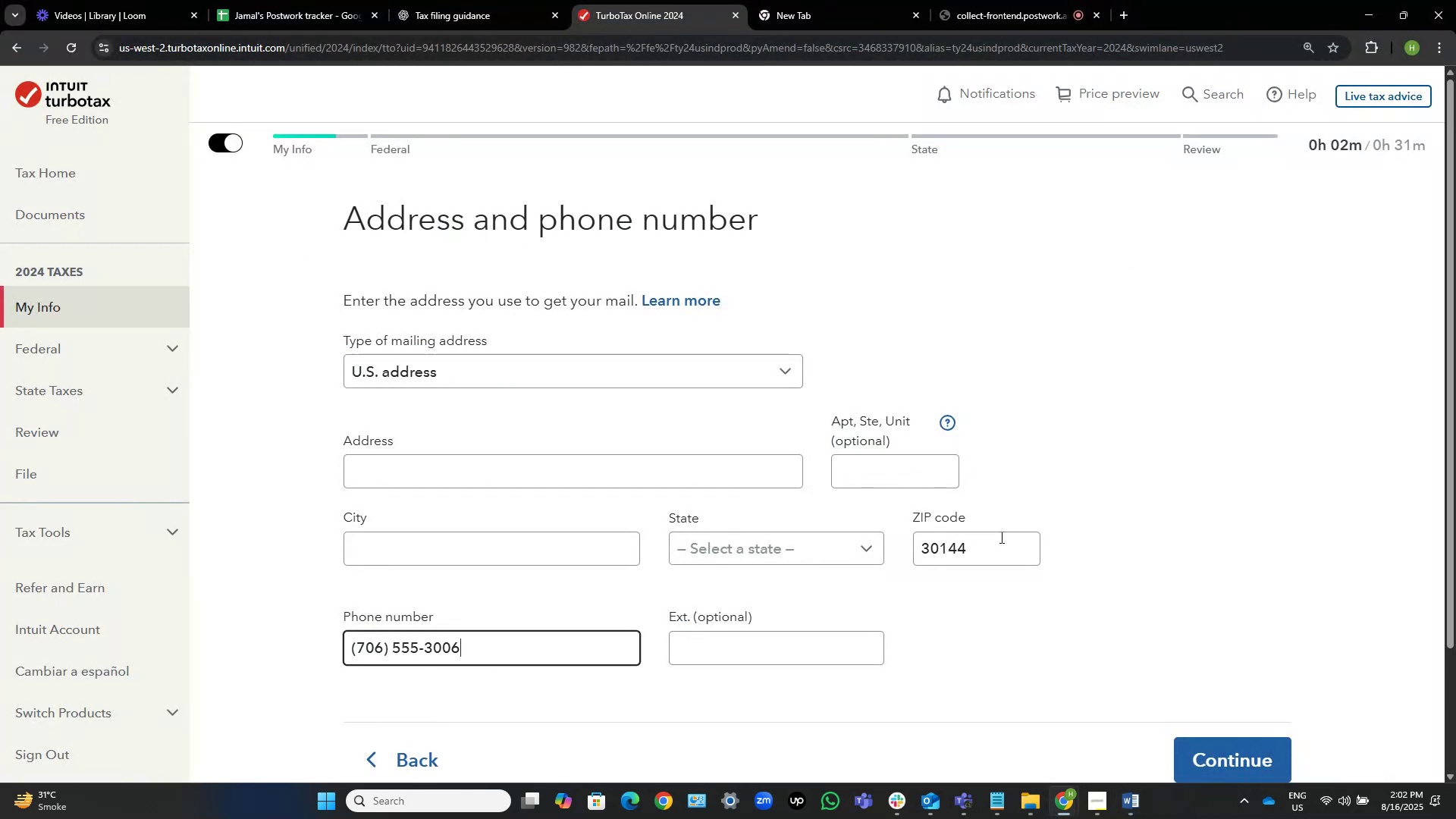 
key(Alt+AltLeft)
 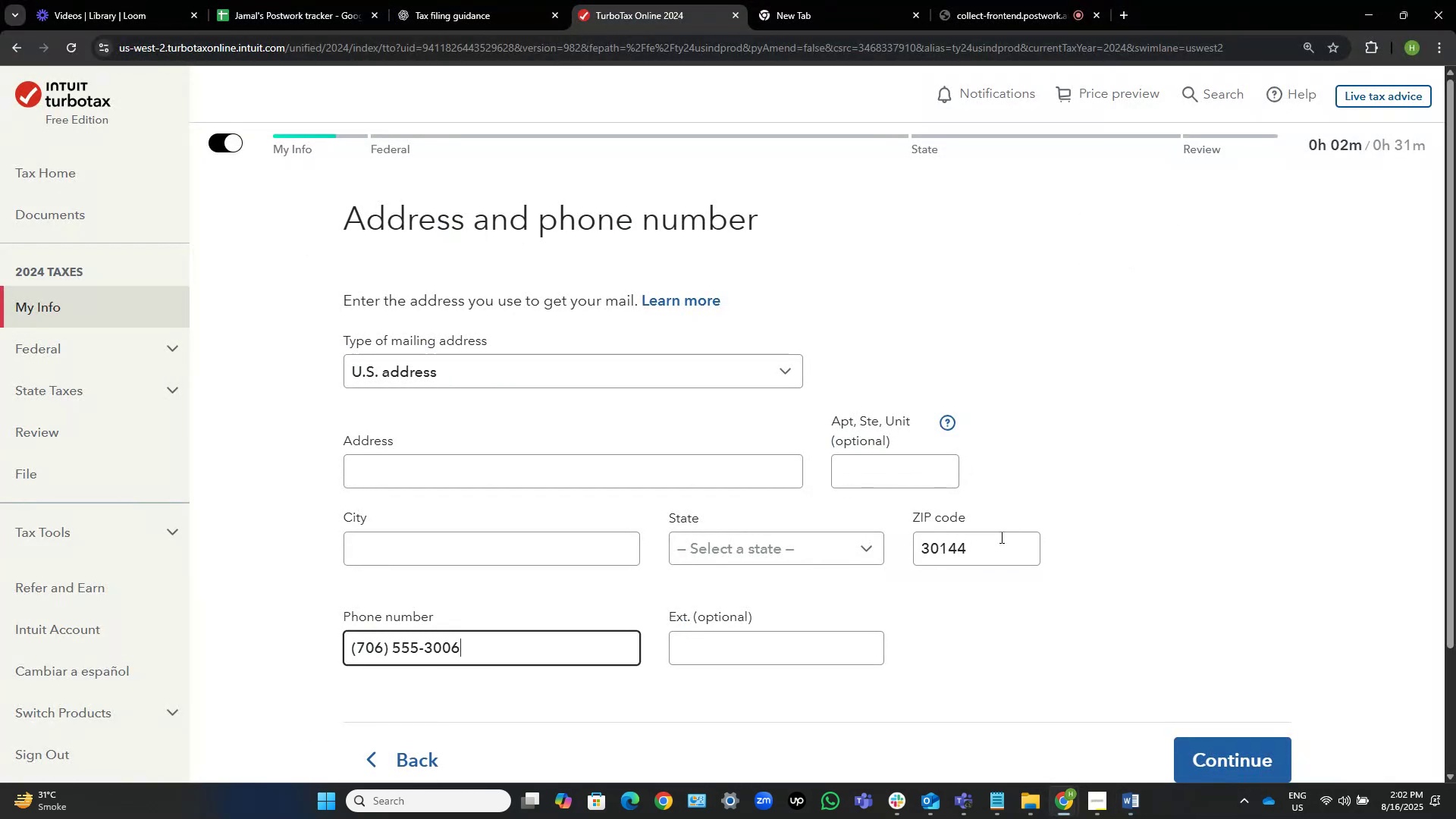 
key(Alt+Tab)
 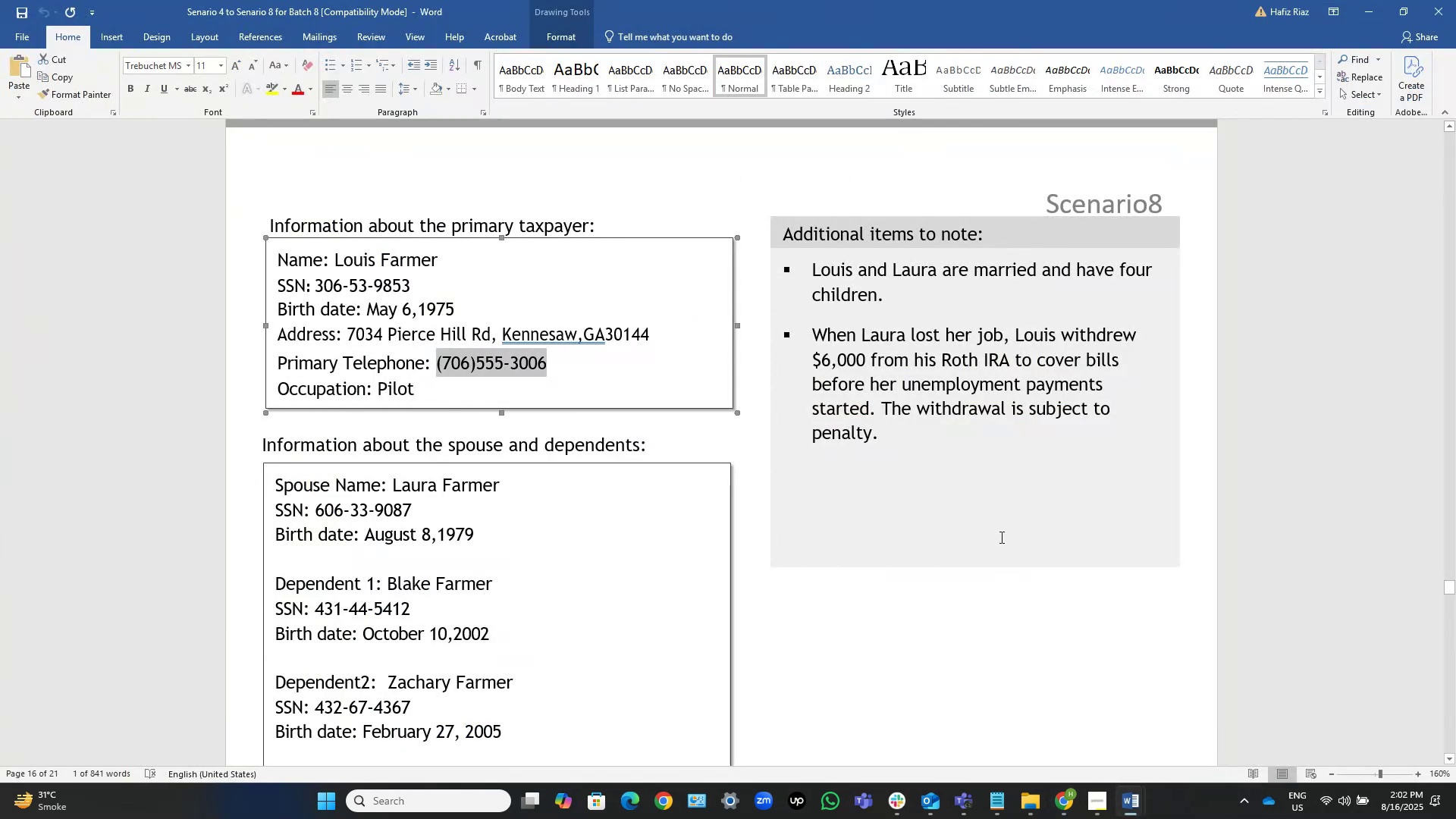 
key(ArrowUp)
 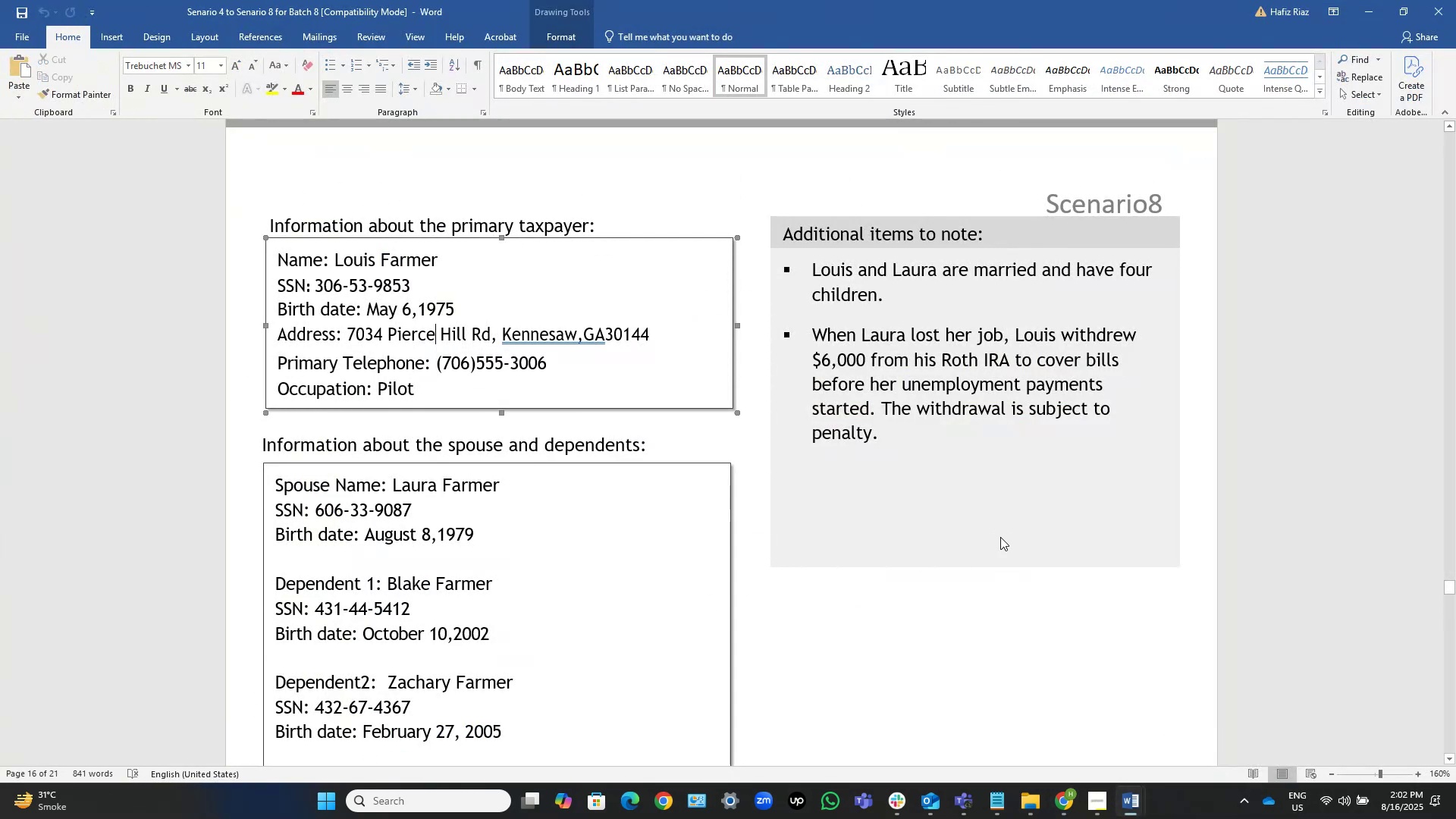 
key(Control+ArrowRight)
 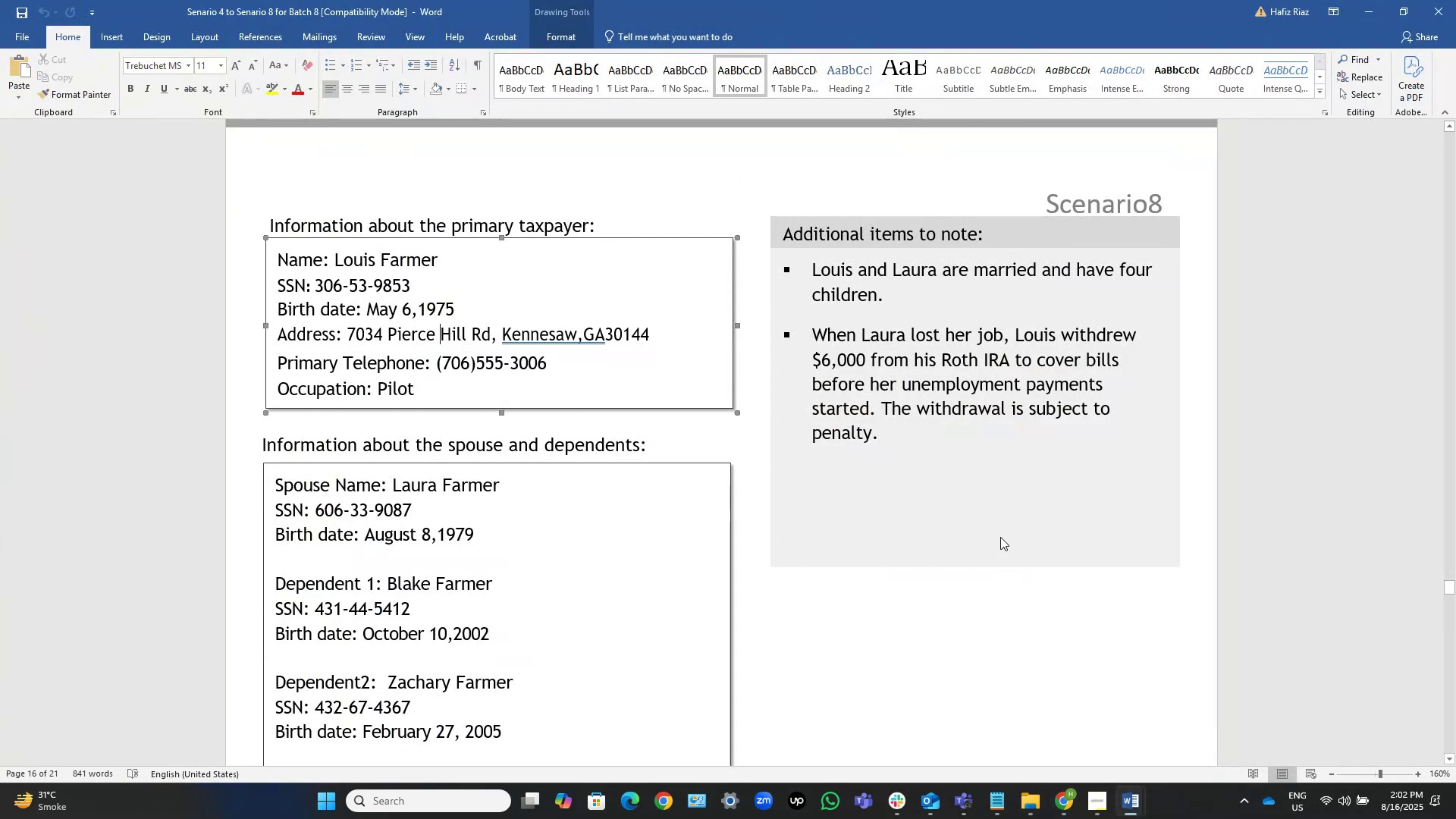 
key(Control+ArrowRight)
 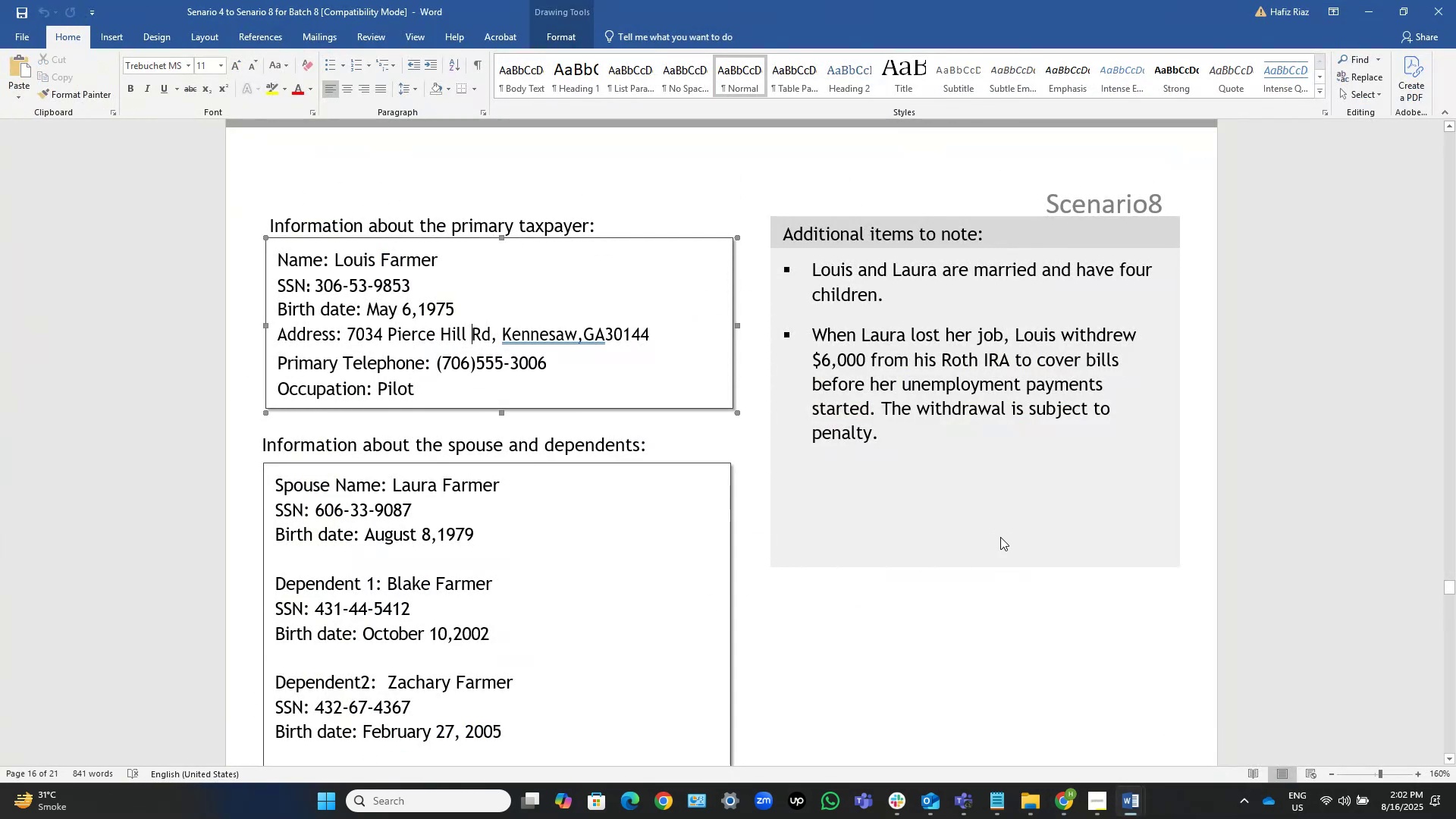 
key(Control+ArrowRight)
 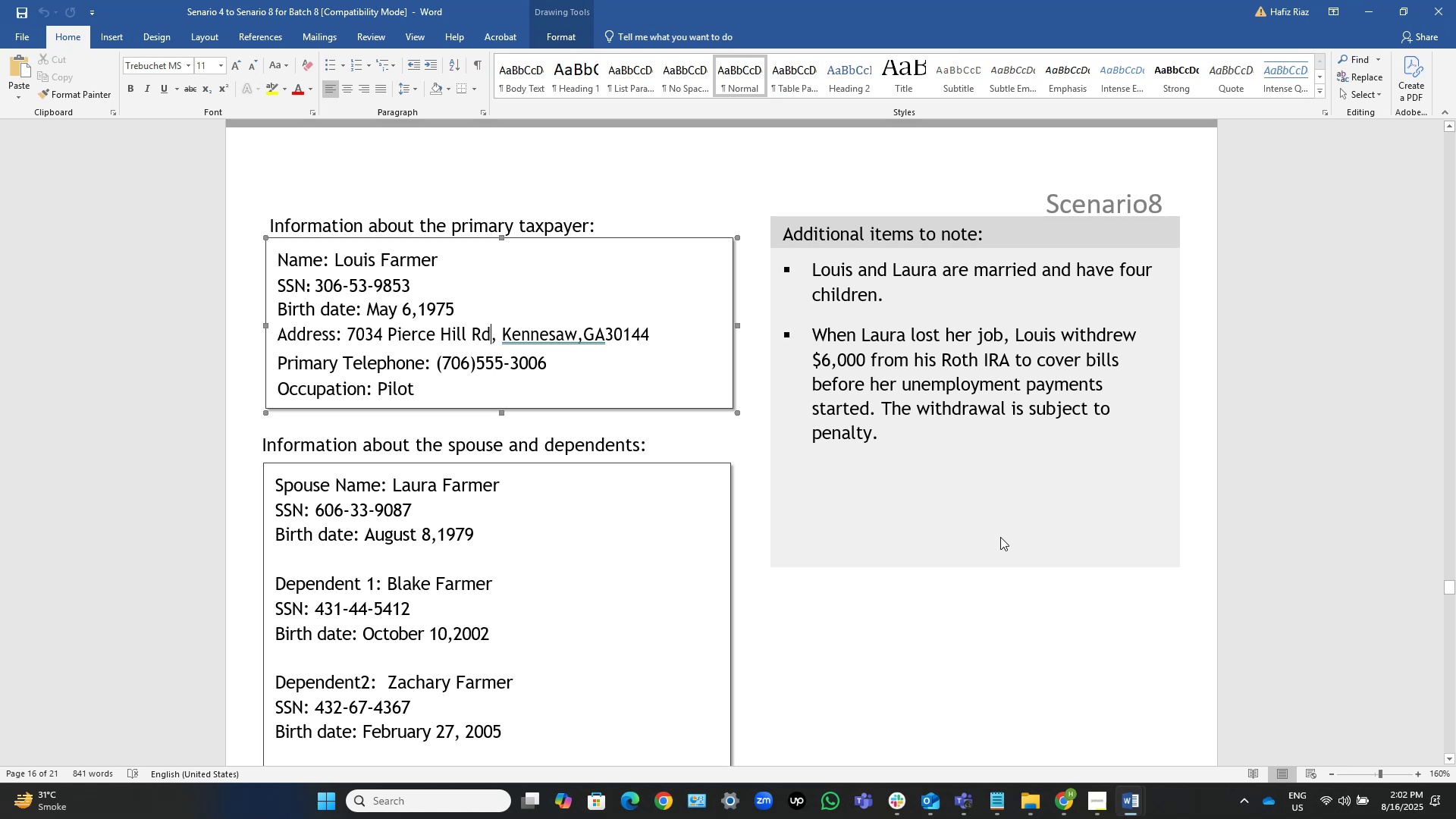 
key(Control+Shift+ArrowLeft)
 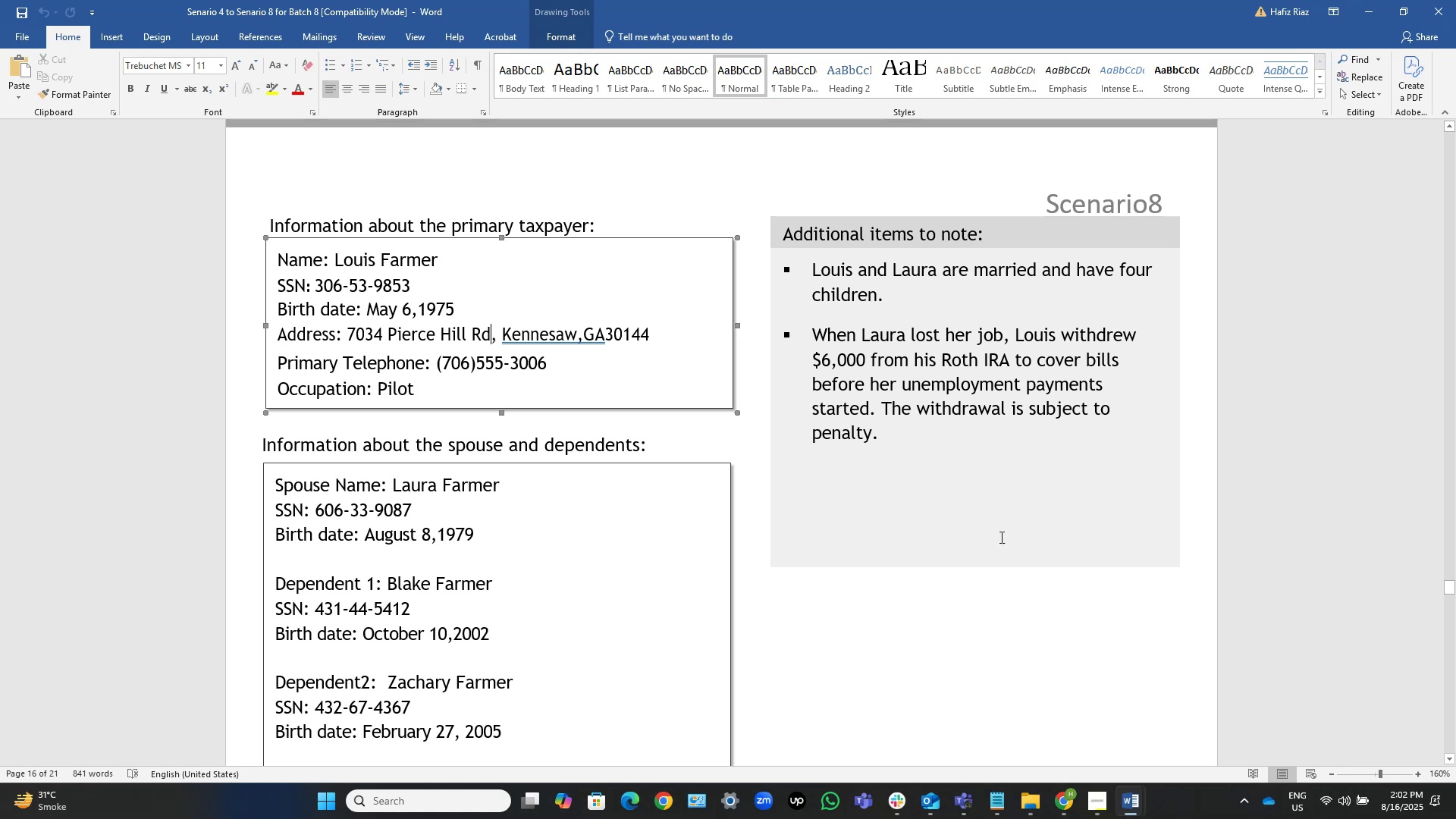 
key(Control+Shift+ArrowLeft)
 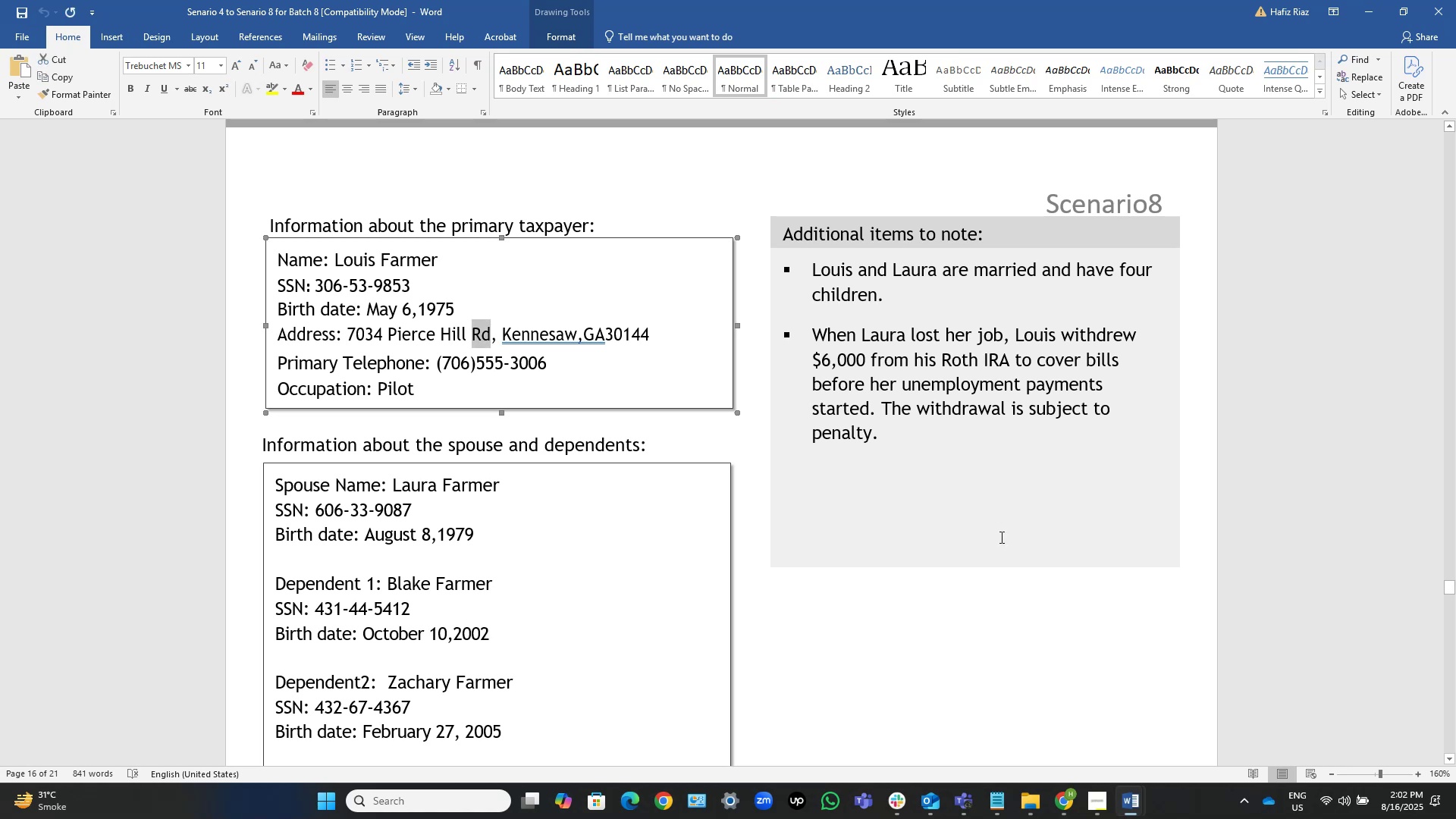 
key(Control+Shift+ArrowLeft)
 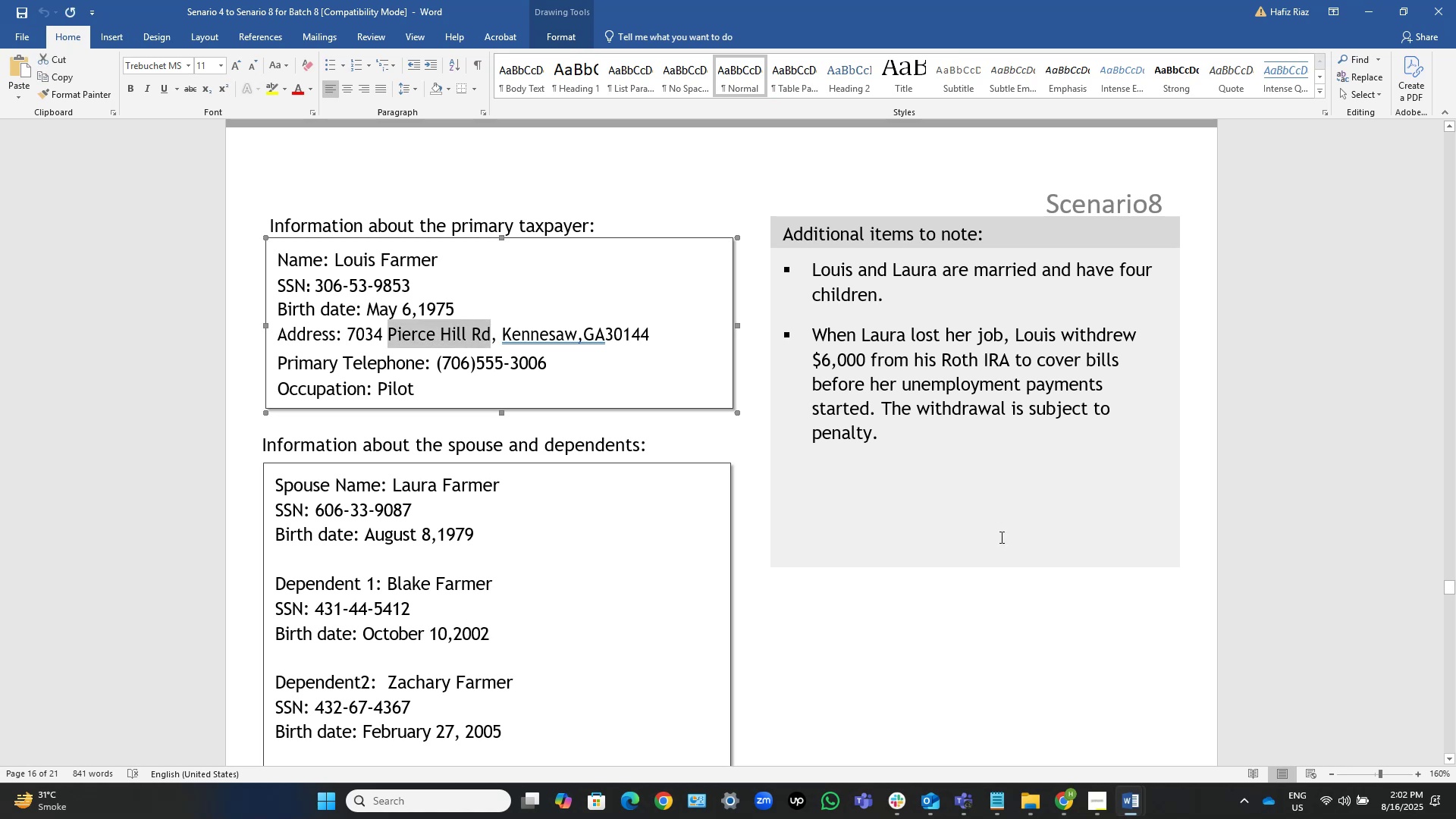 
key(Control+Shift+ArrowLeft)
 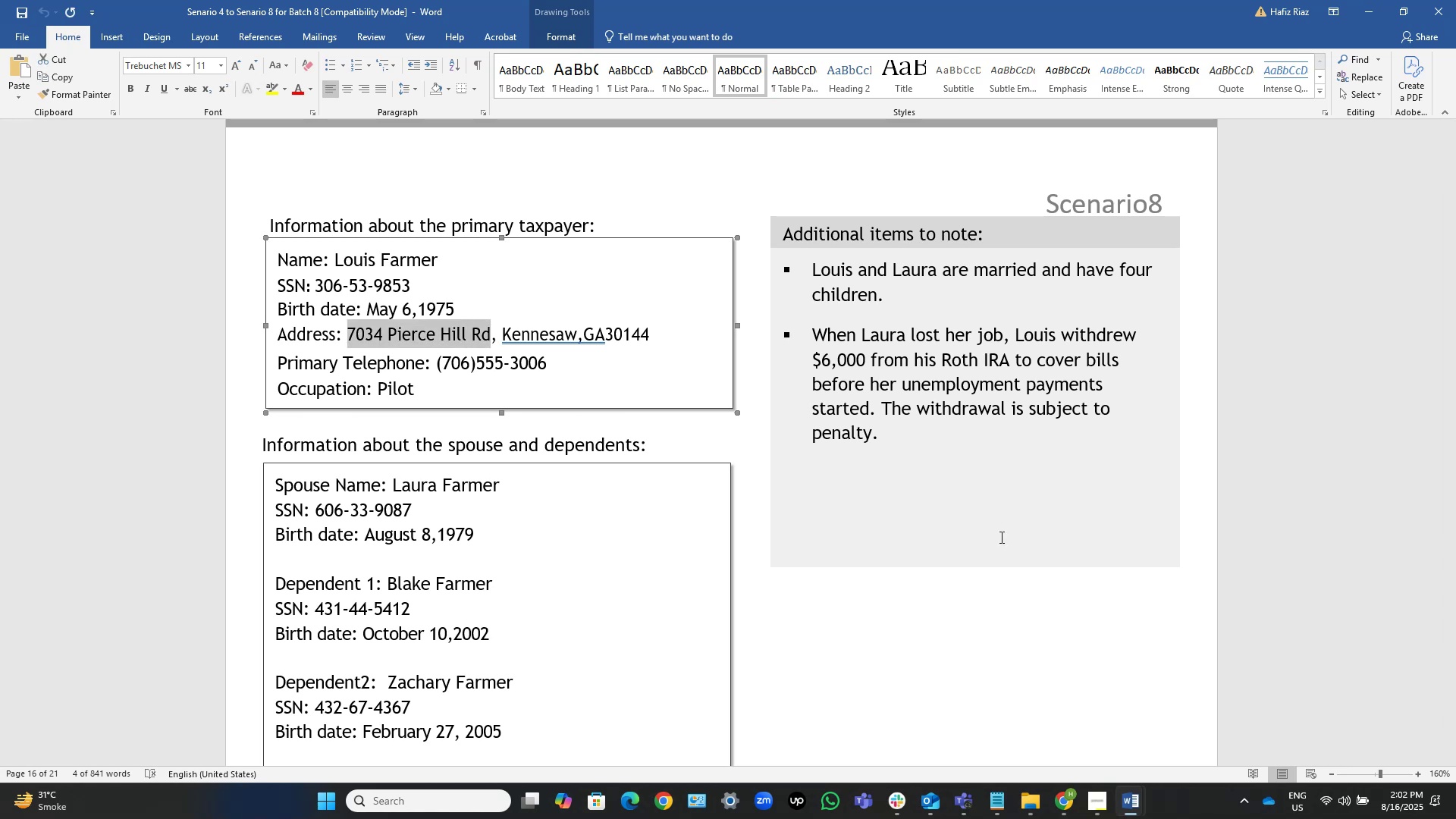 
key(Control+C)
 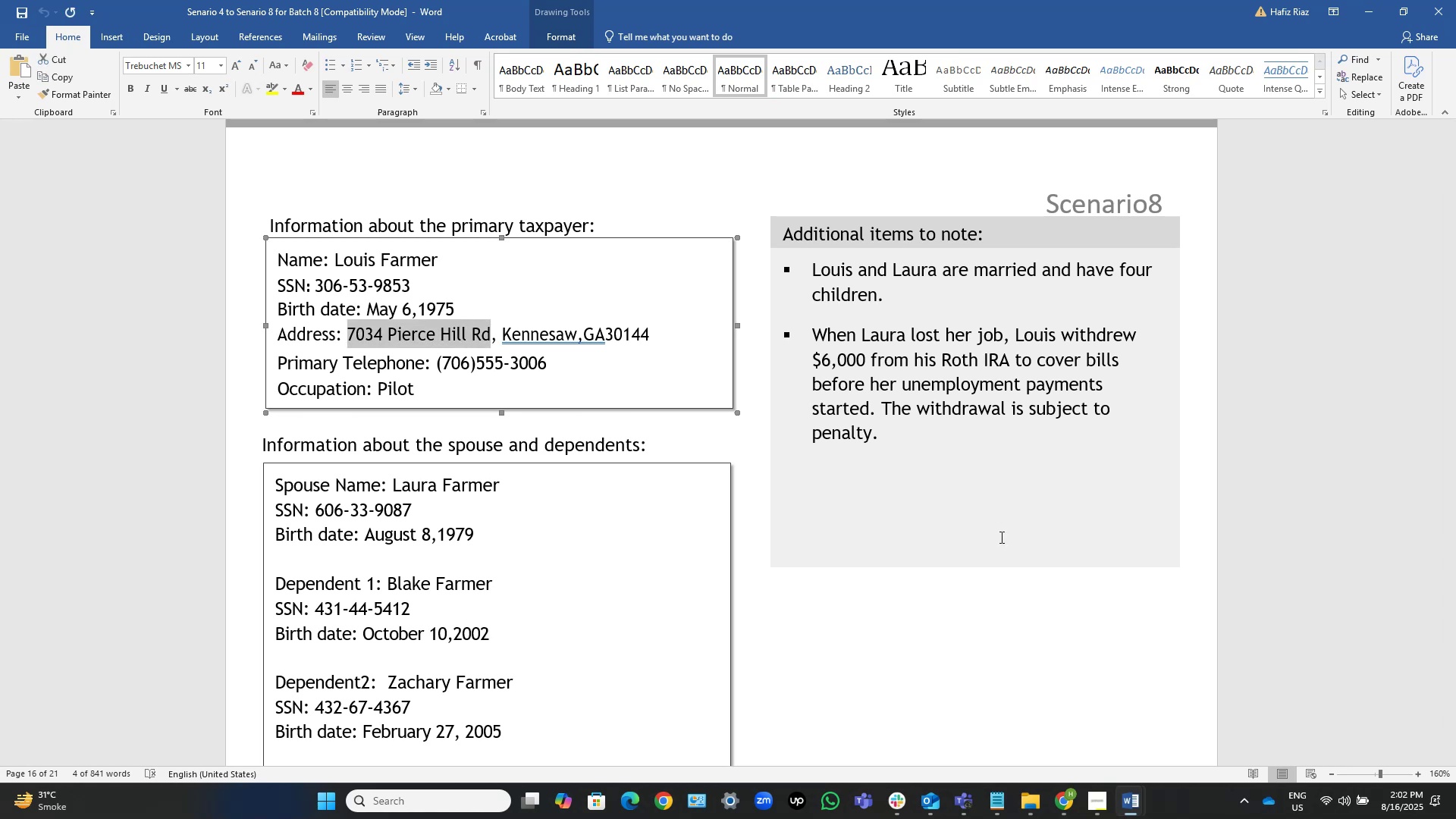 
key(Alt+AltLeft)
 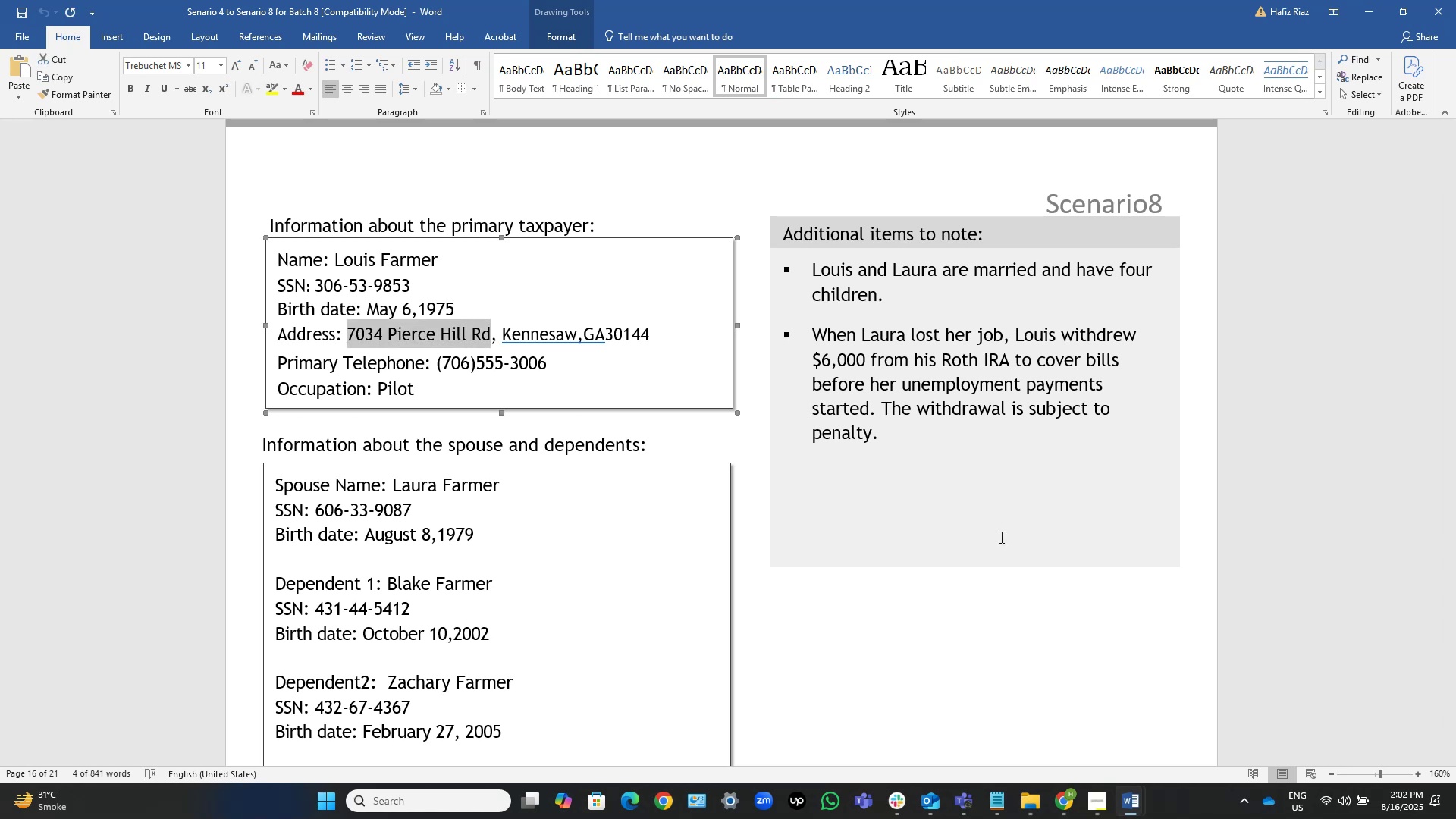 
key(Alt+Tab)
 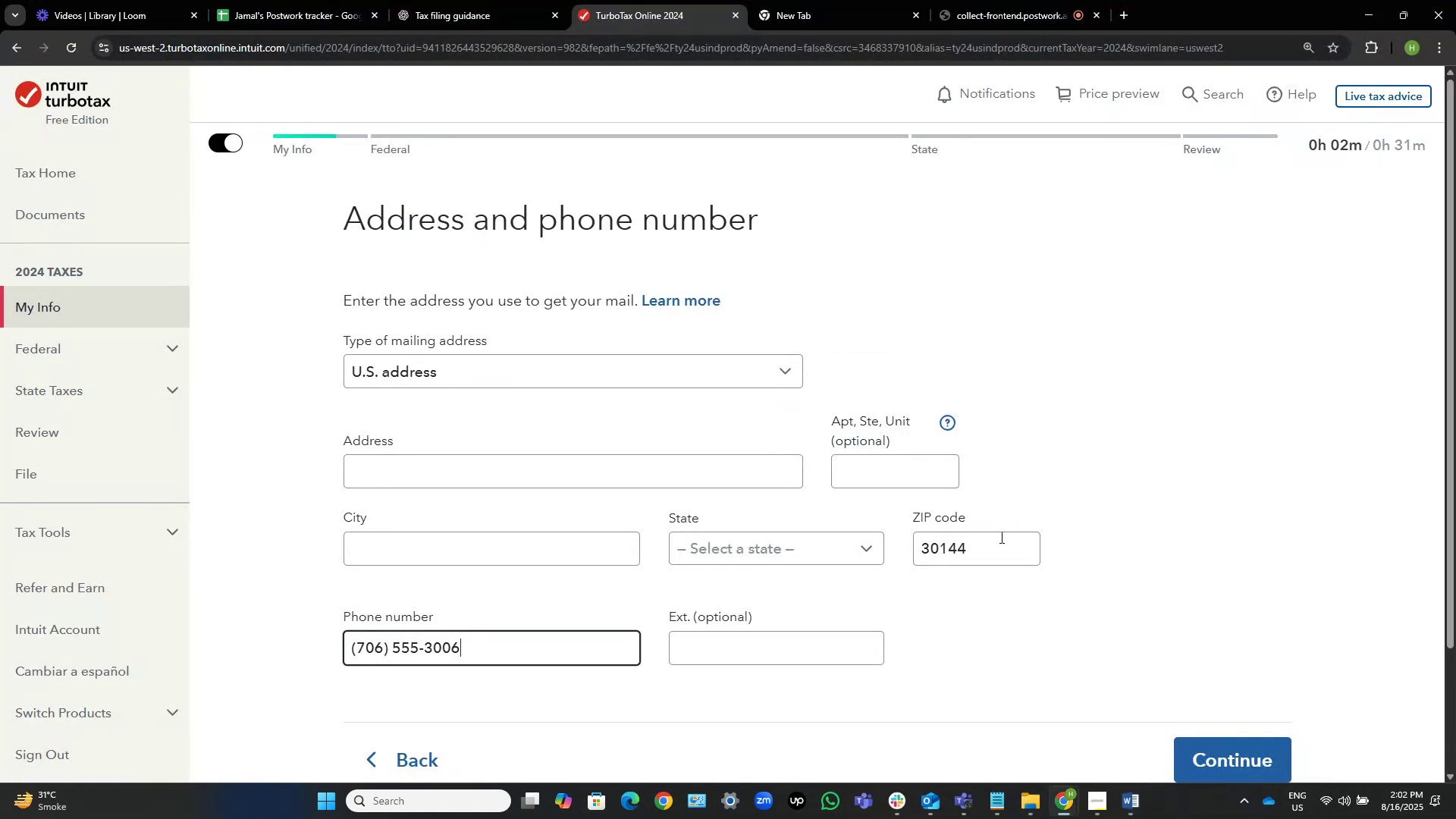 
key(ArrowUp)
 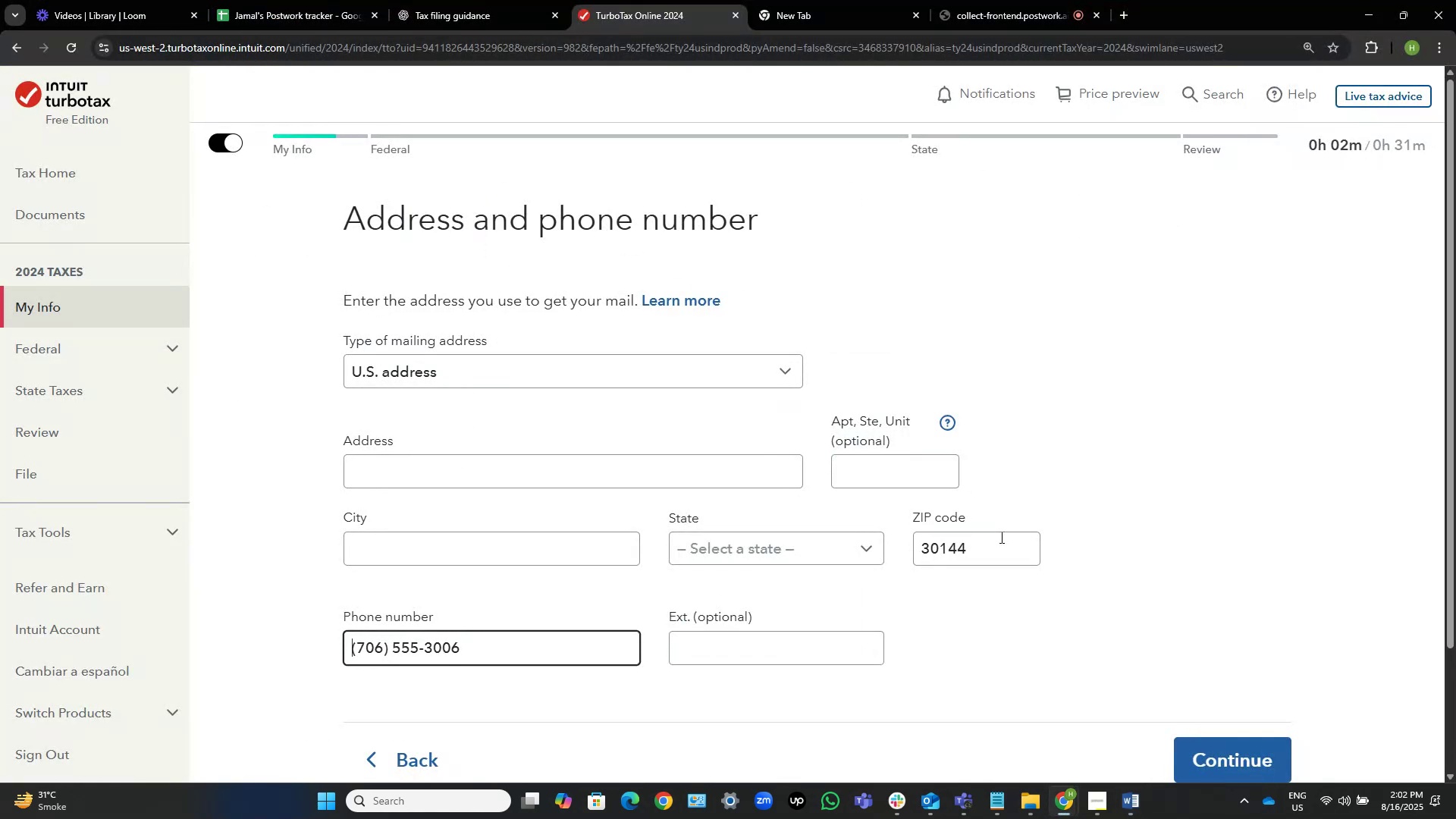 
key(ArrowUp)
 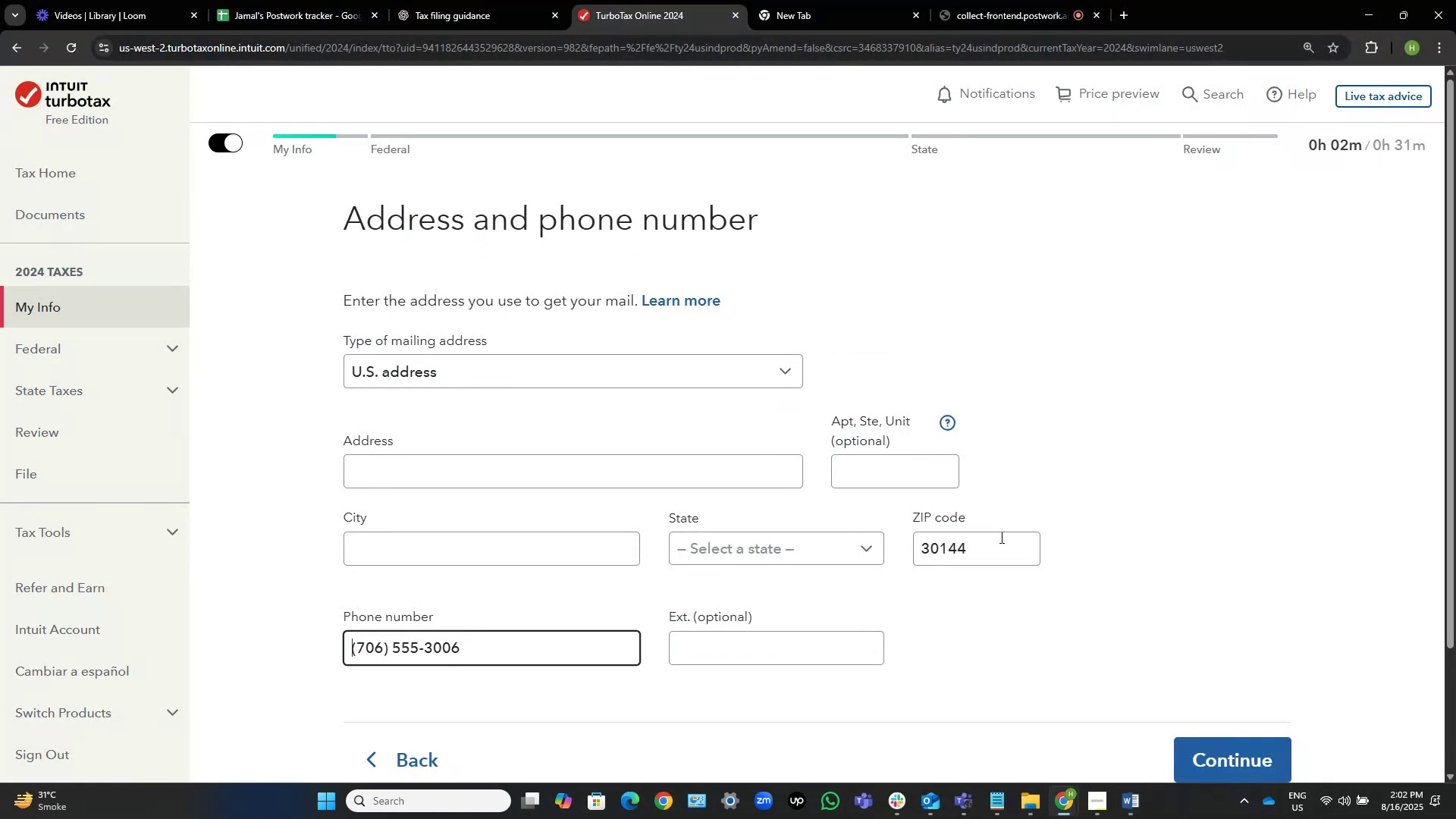 
key(ArrowUp)
 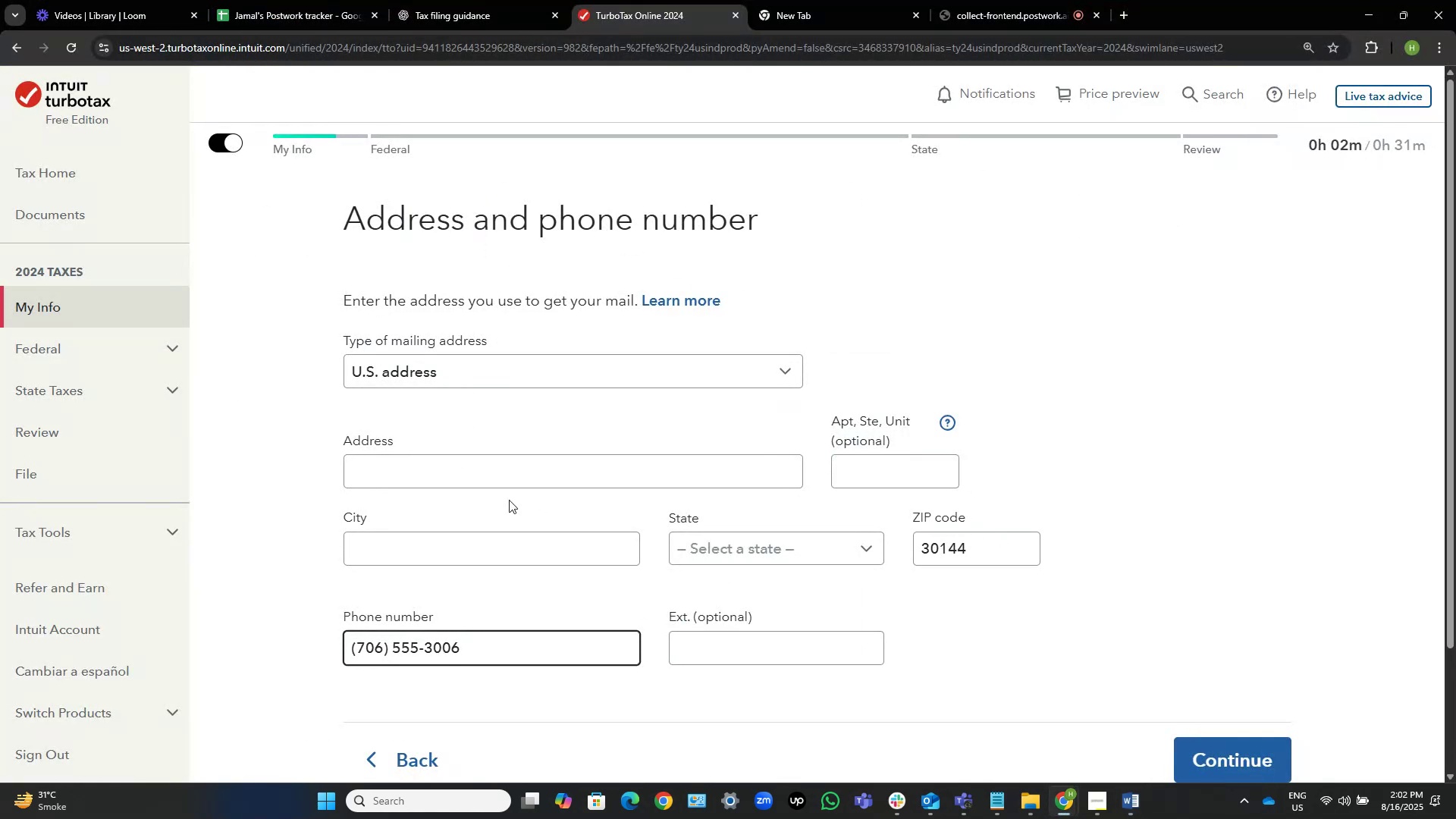 
left_click([500, 483])
 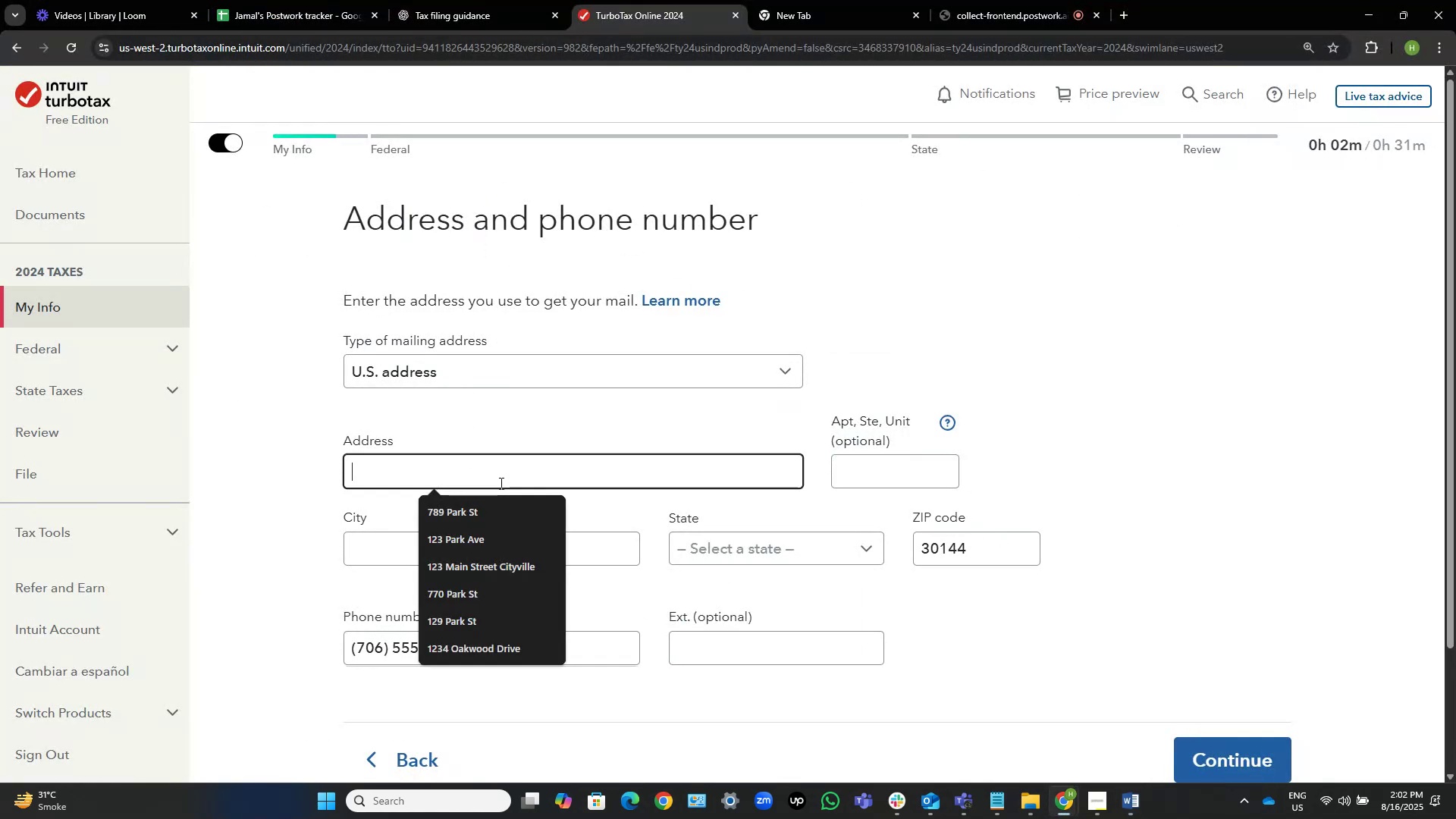 
key(Control+V)
 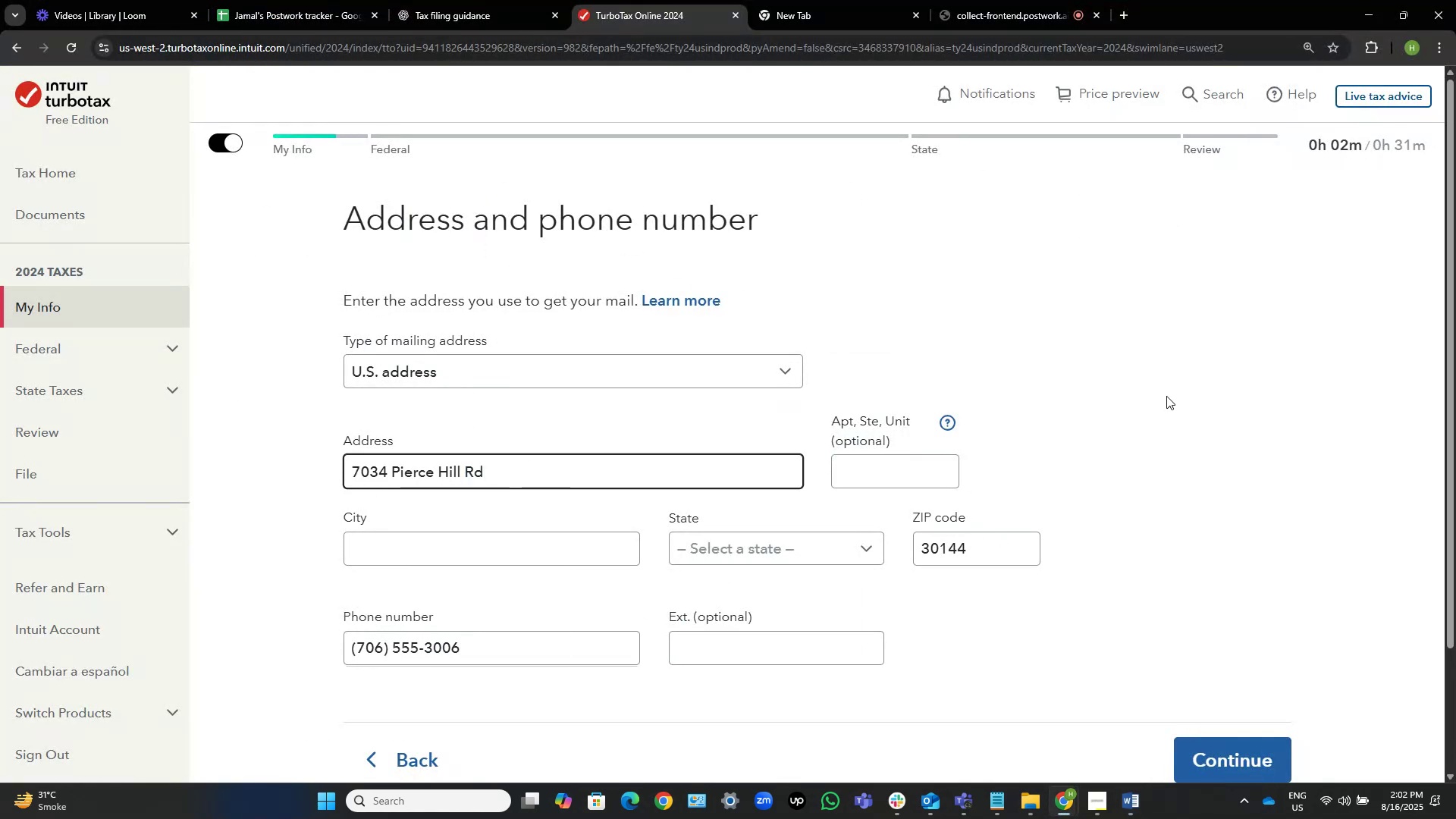 
key(Tab)
 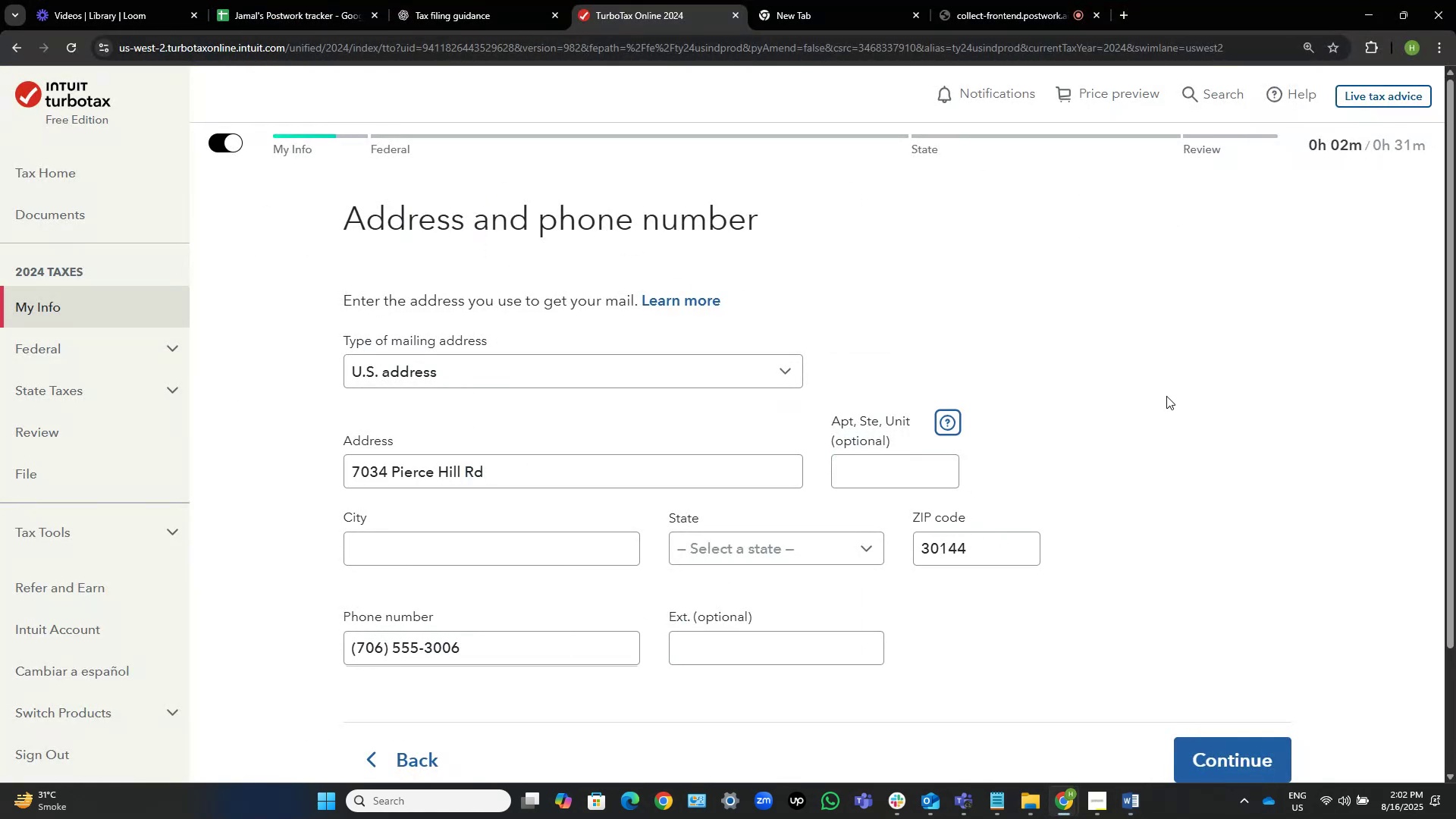 
key(Tab)
 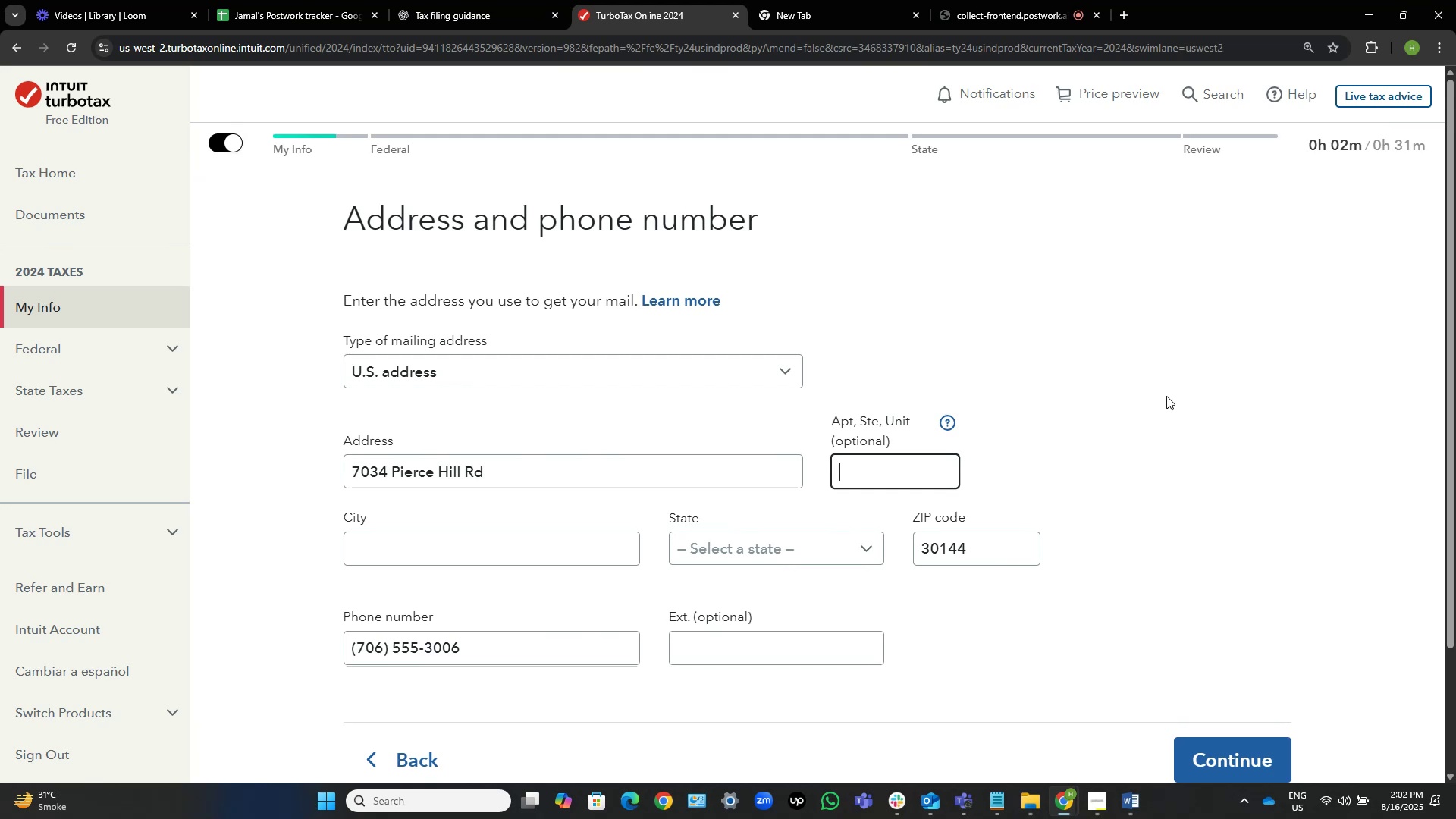 
key(Tab)
 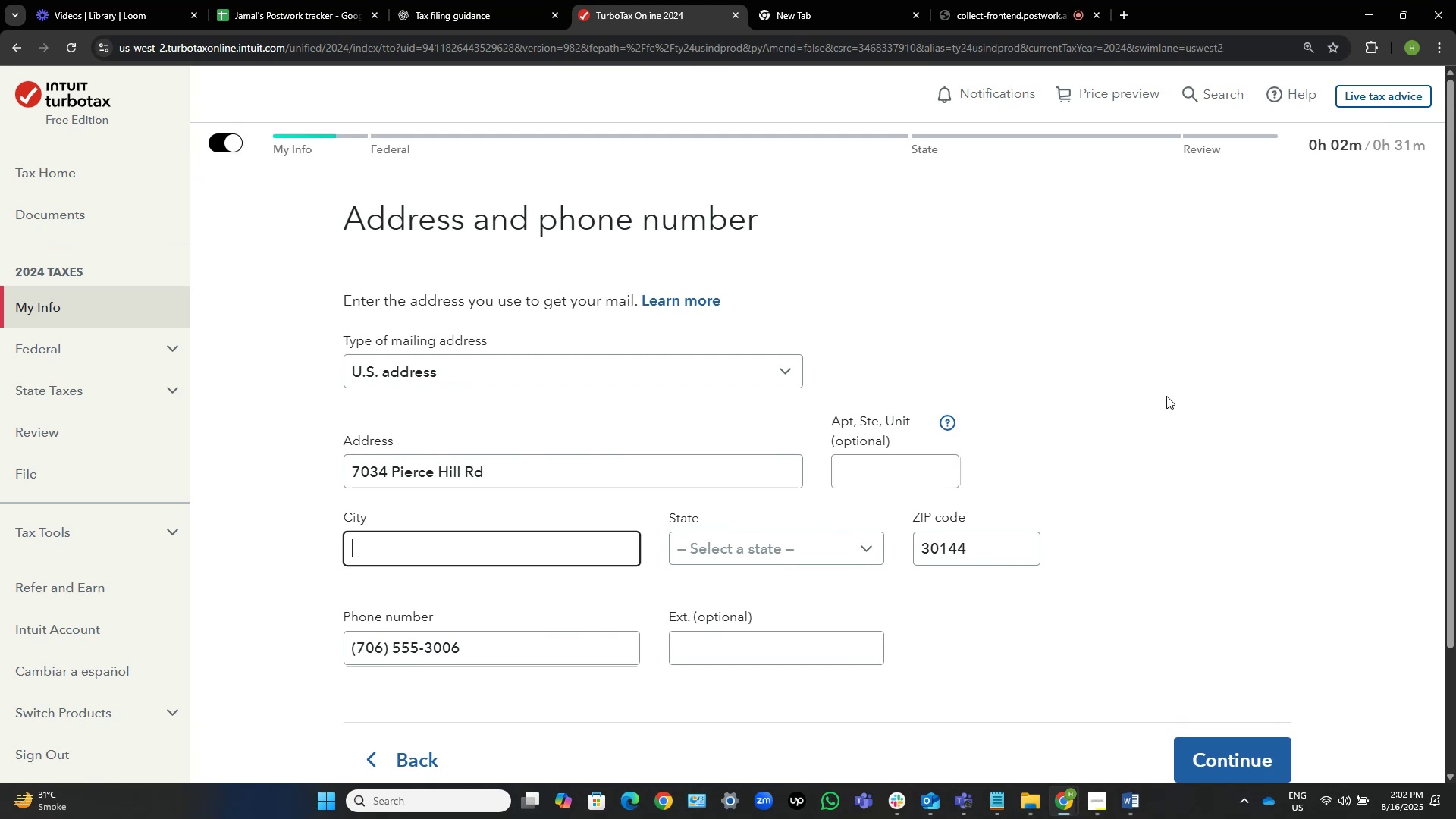 
key(Alt+AltLeft)
 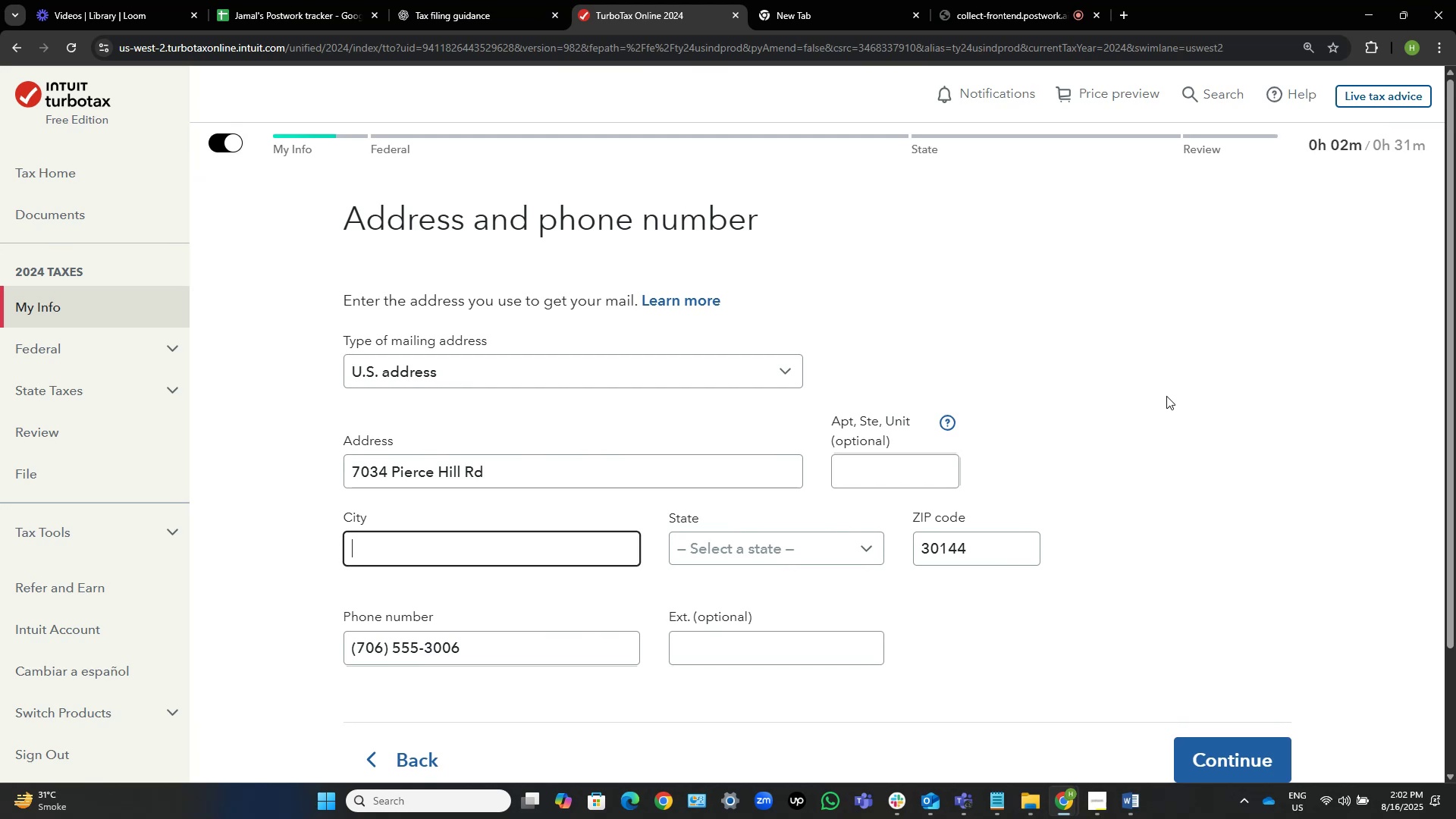 
key(Alt+Tab)
 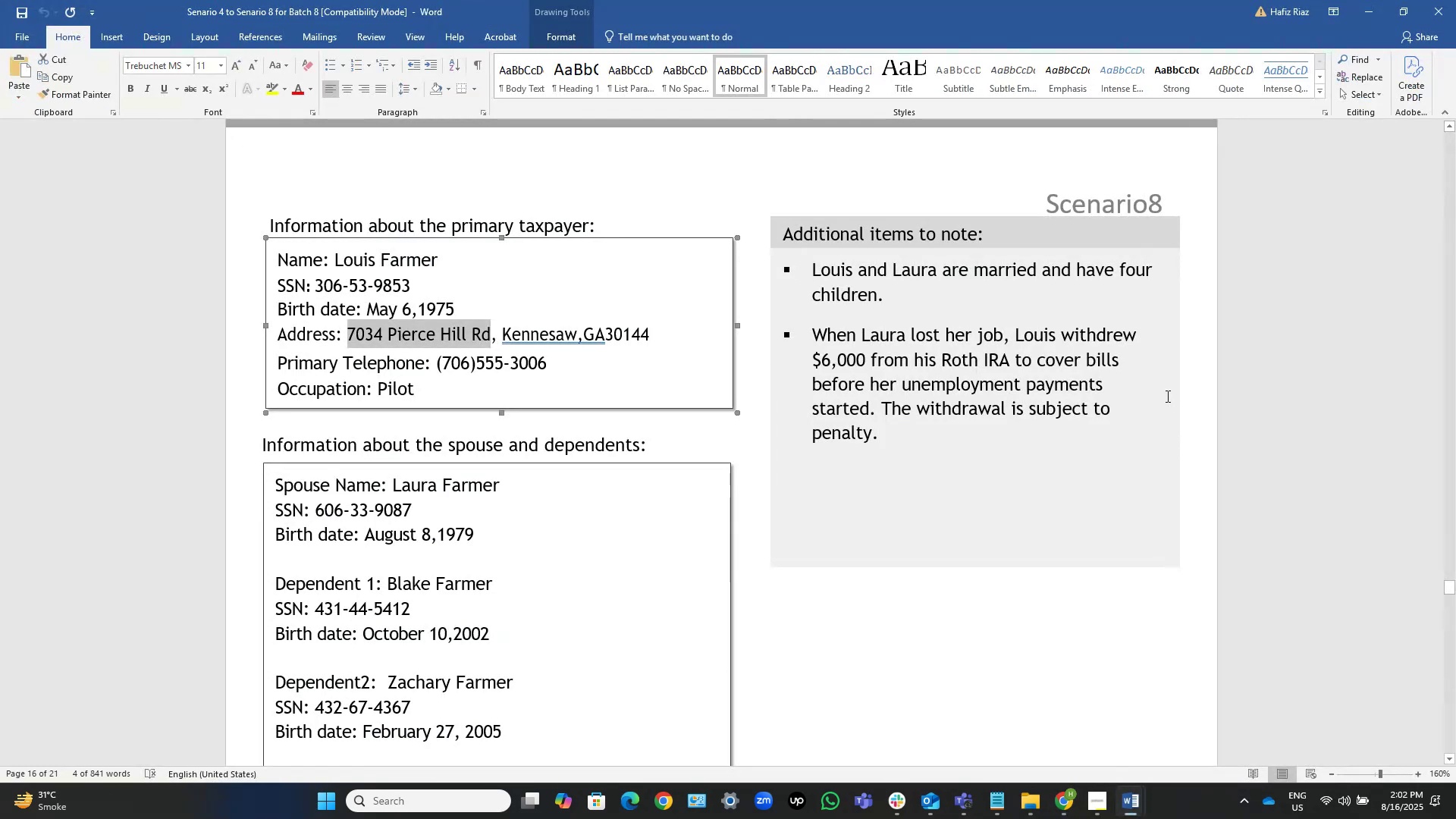 
key(Control+ArrowRight)
 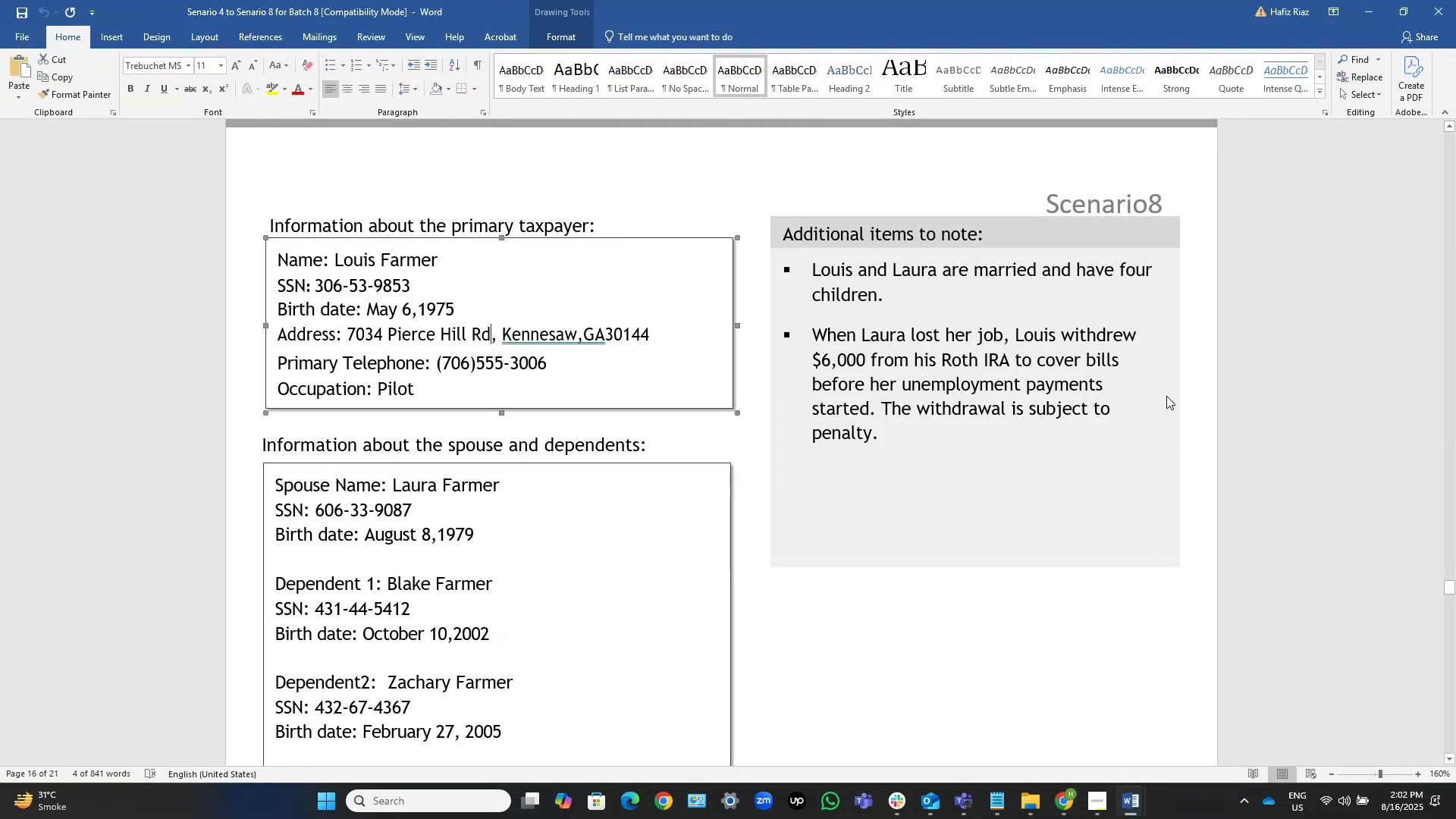 
key(Control+ArrowRight)
 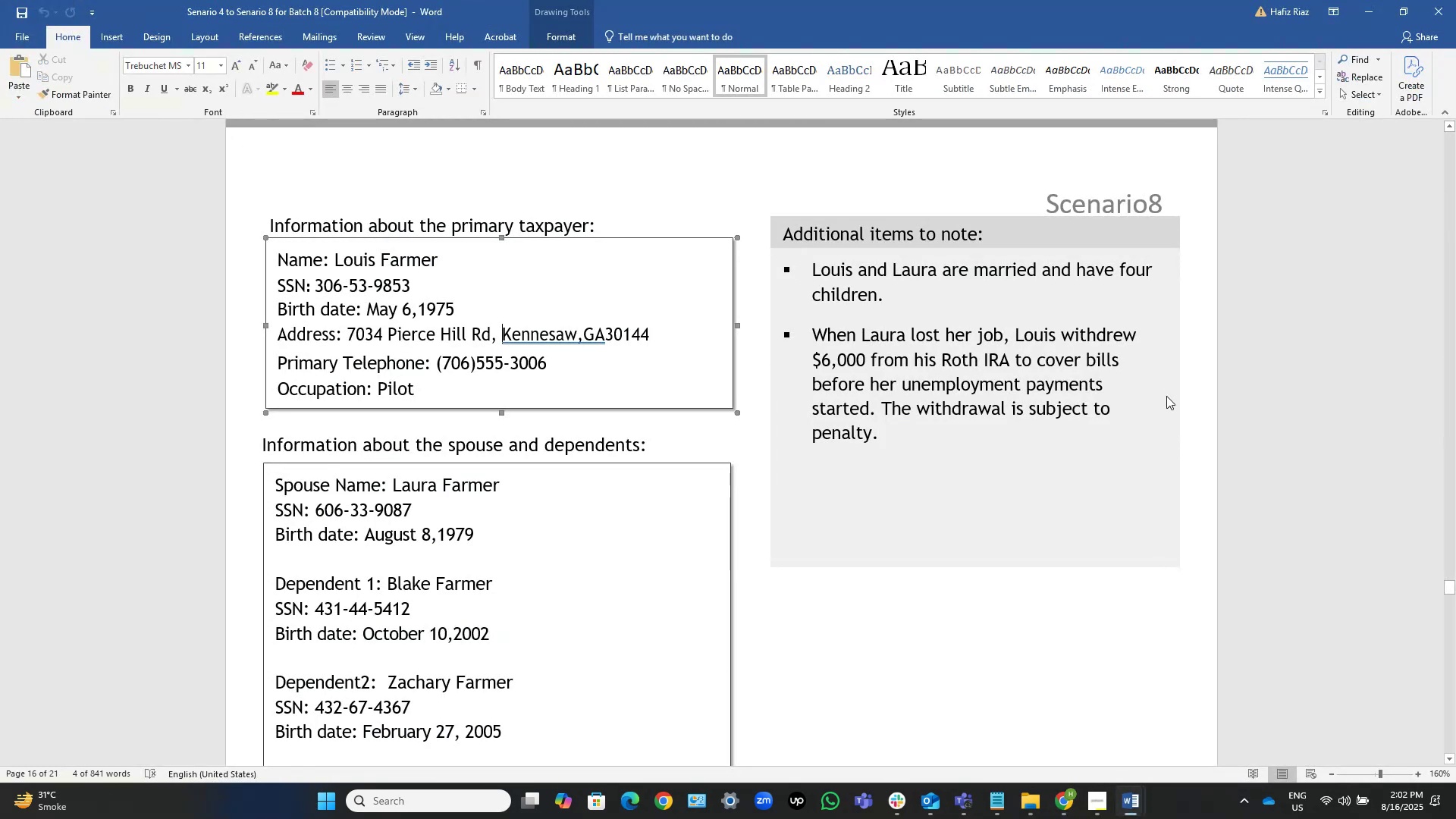 
key(Control+ArrowRight)
 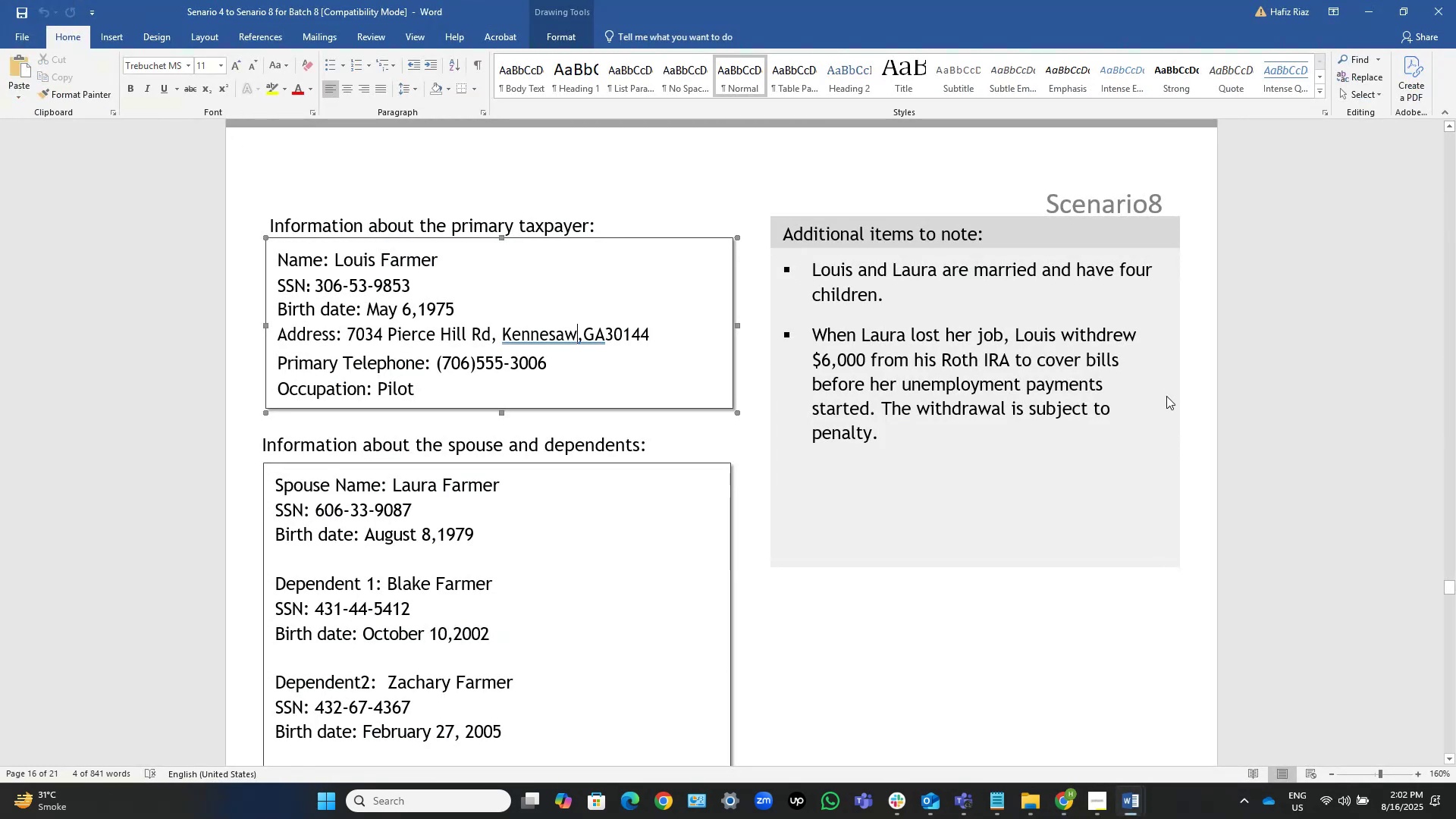 
key(Control+Shift+ArrowLeft)
 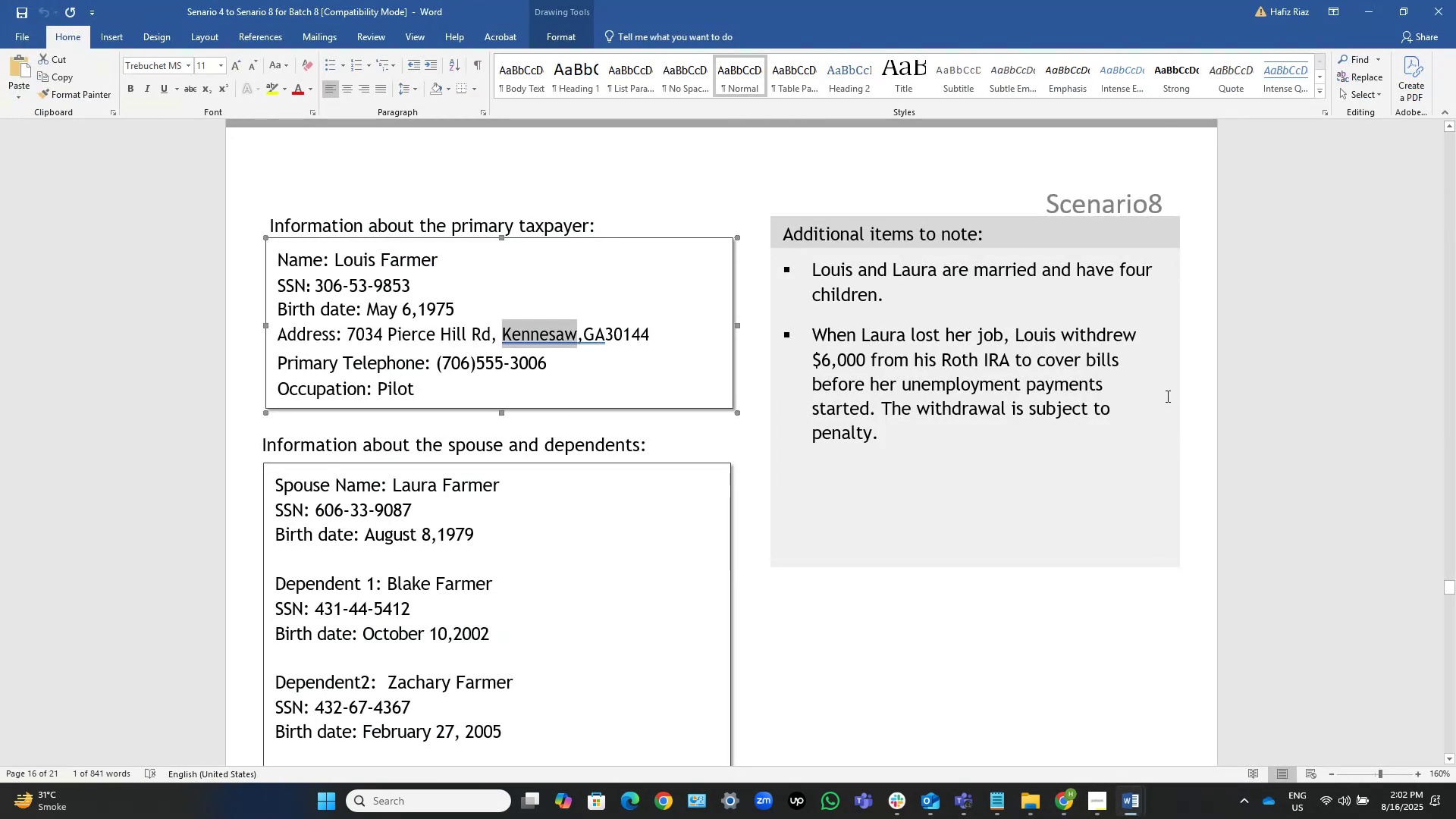 
key(Control+C)
 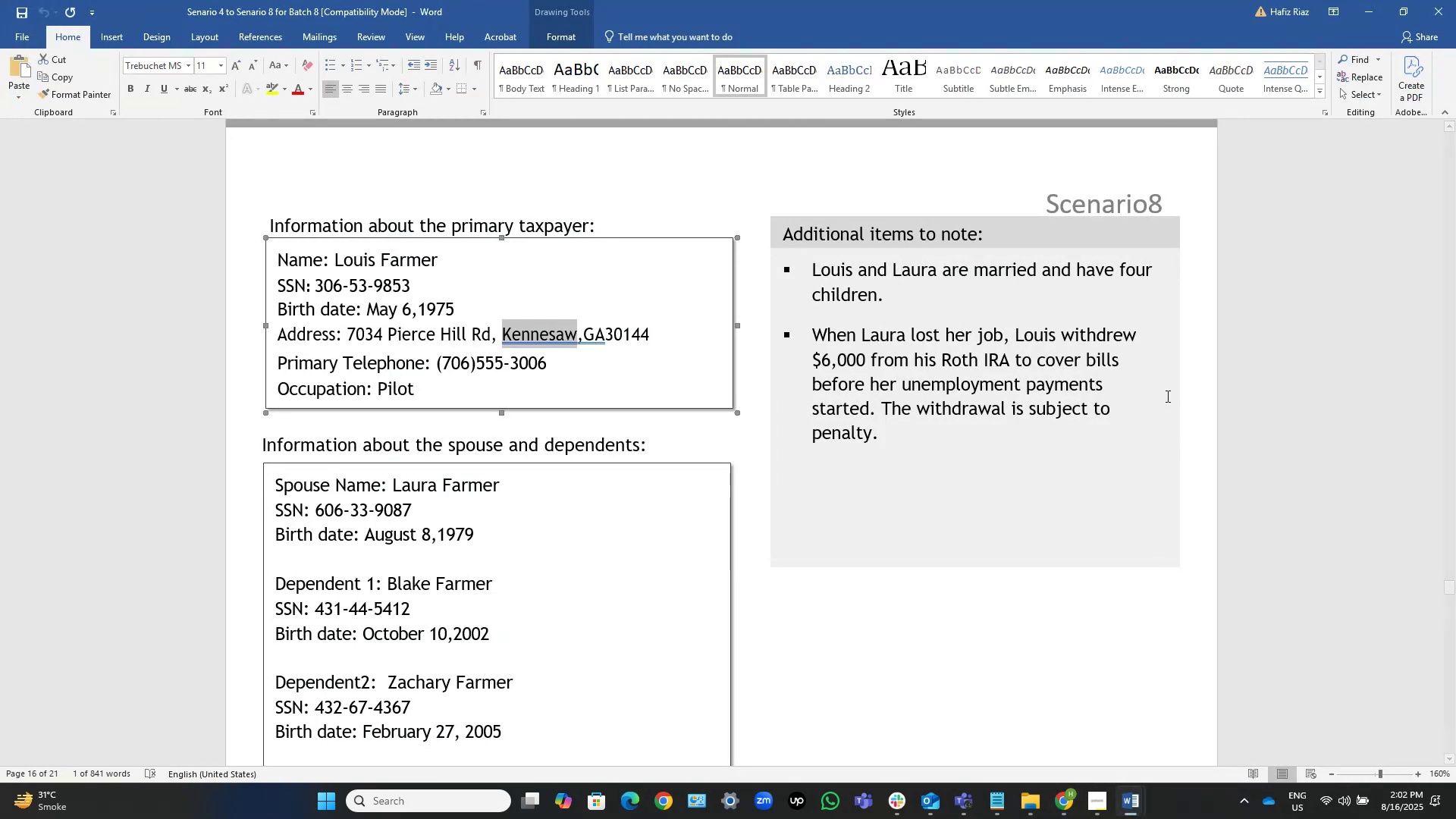 
key(Alt+AltLeft)
 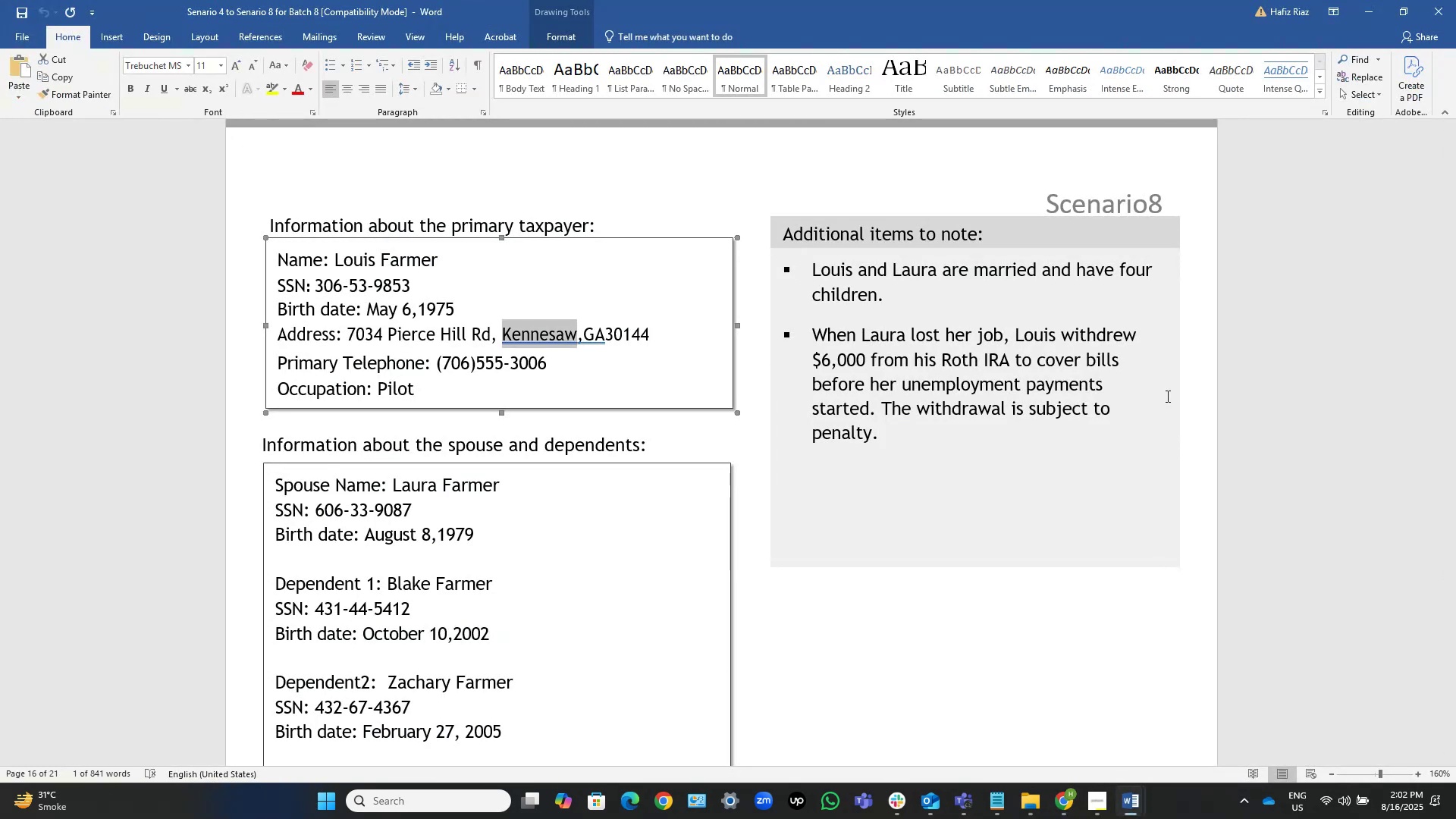 
key(Alt+Tab)
 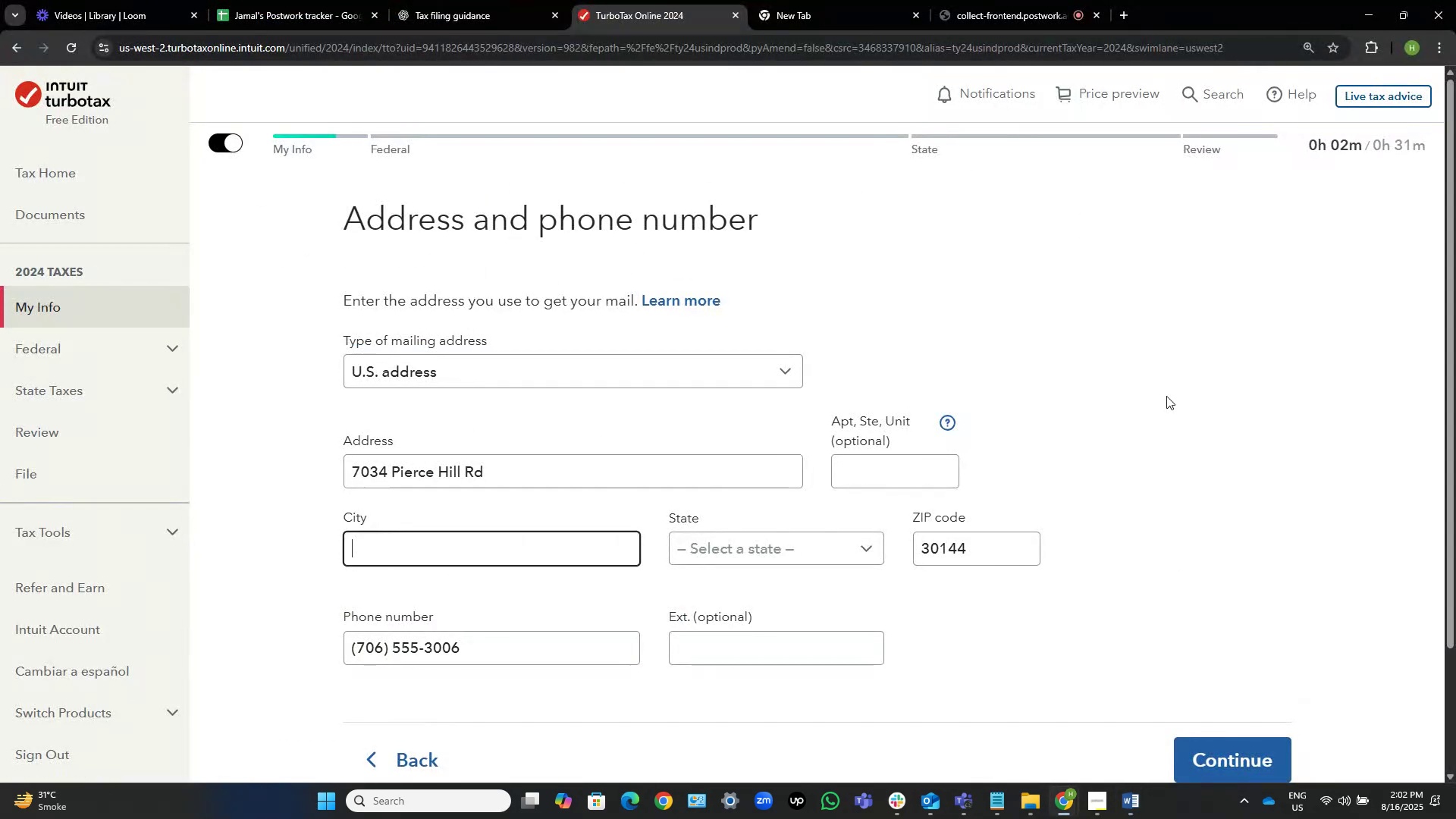 
key(Control+V)
 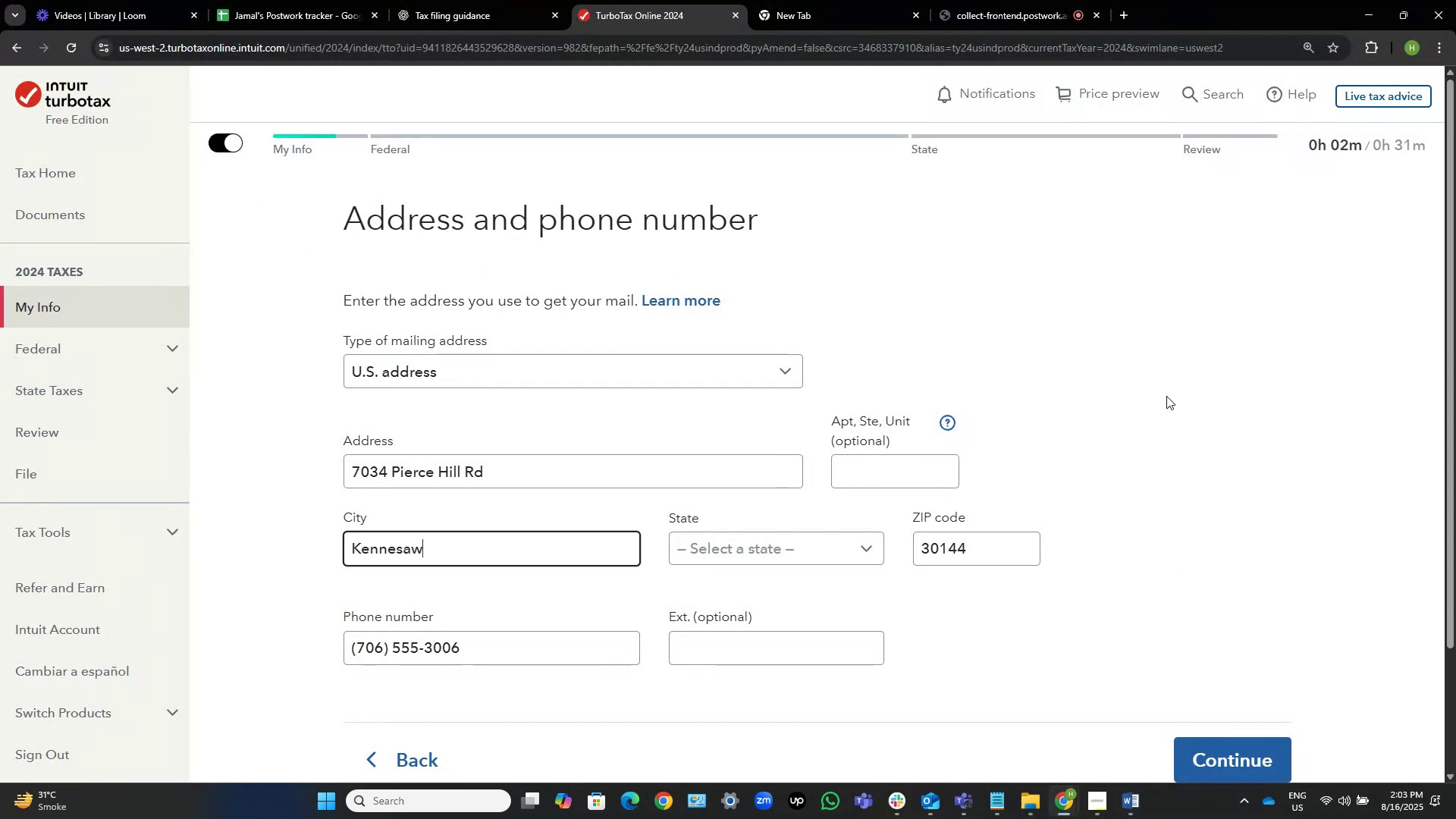 
key(Tab)
 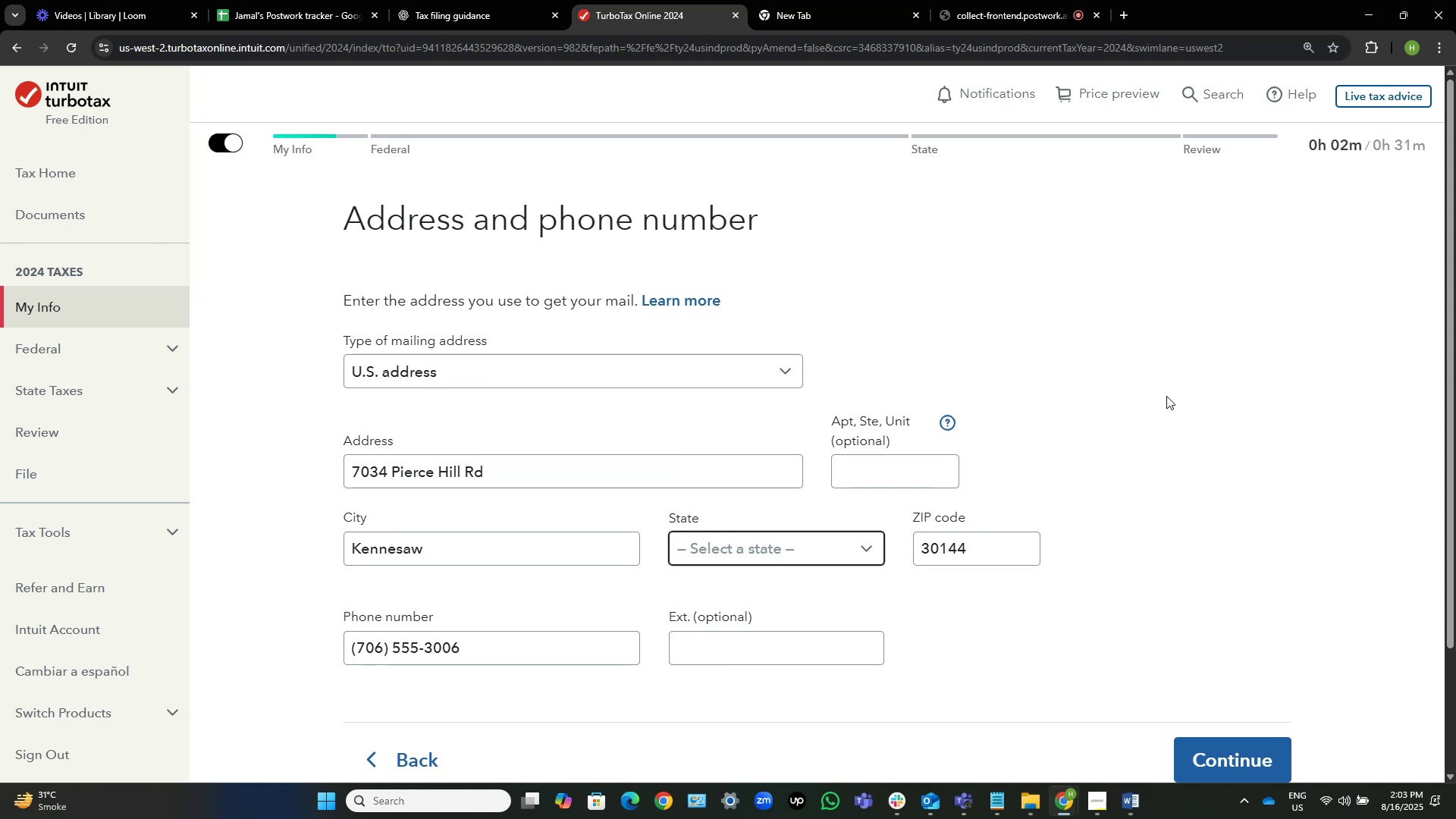 
key(Alt+AltLeft)
 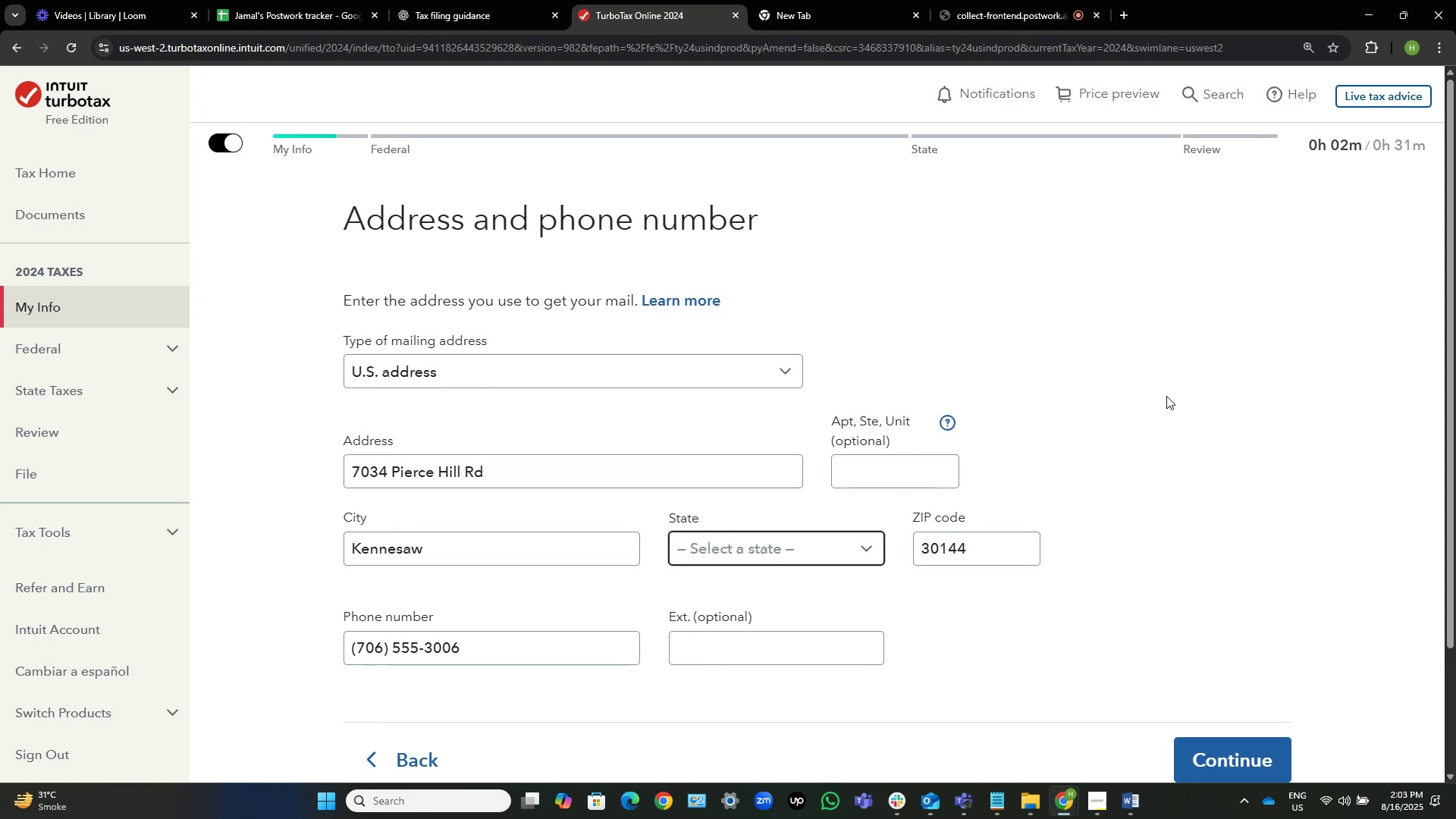 
key(Alt+Tab)
 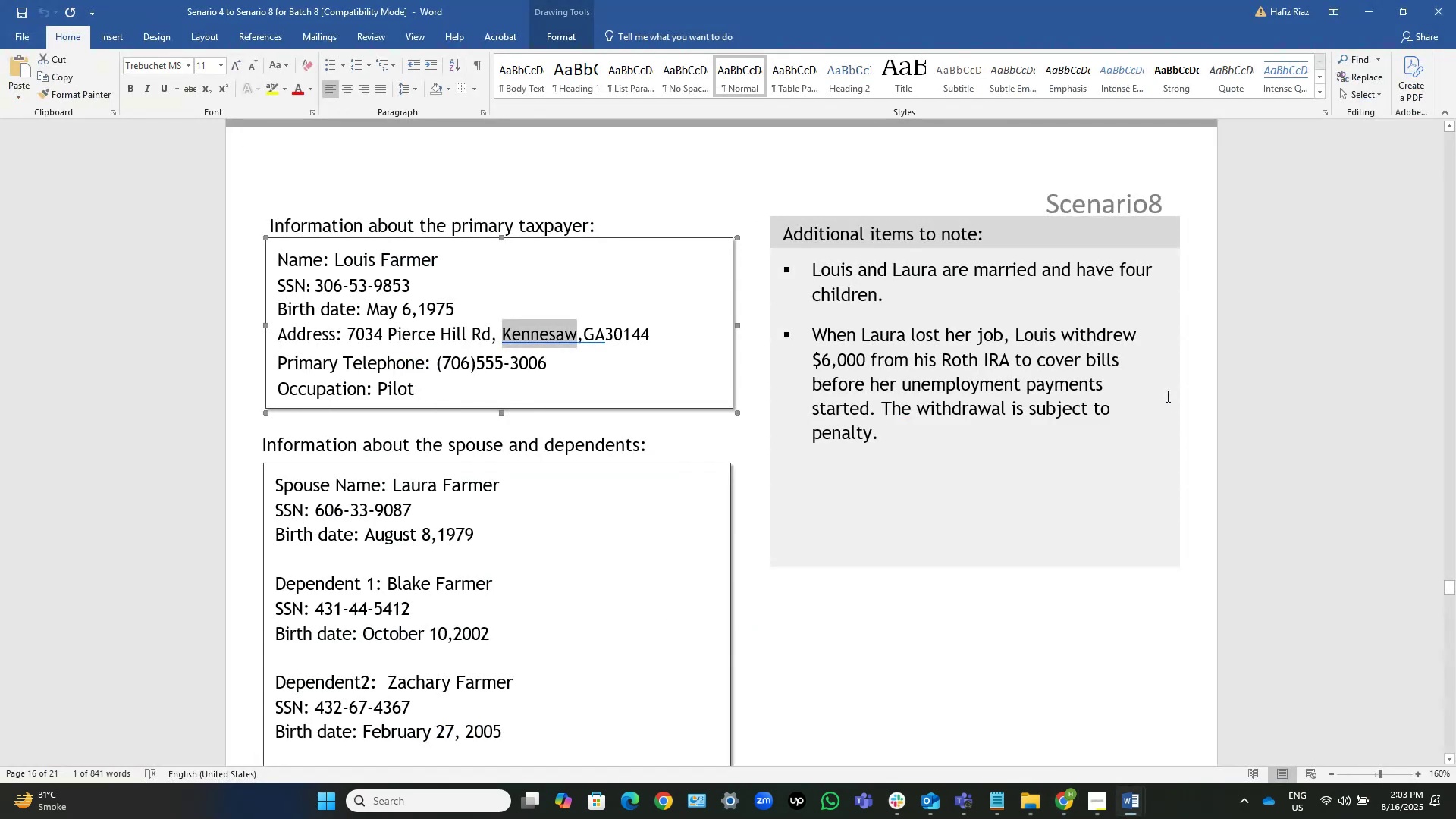 
key(Alt+AltLeft)
 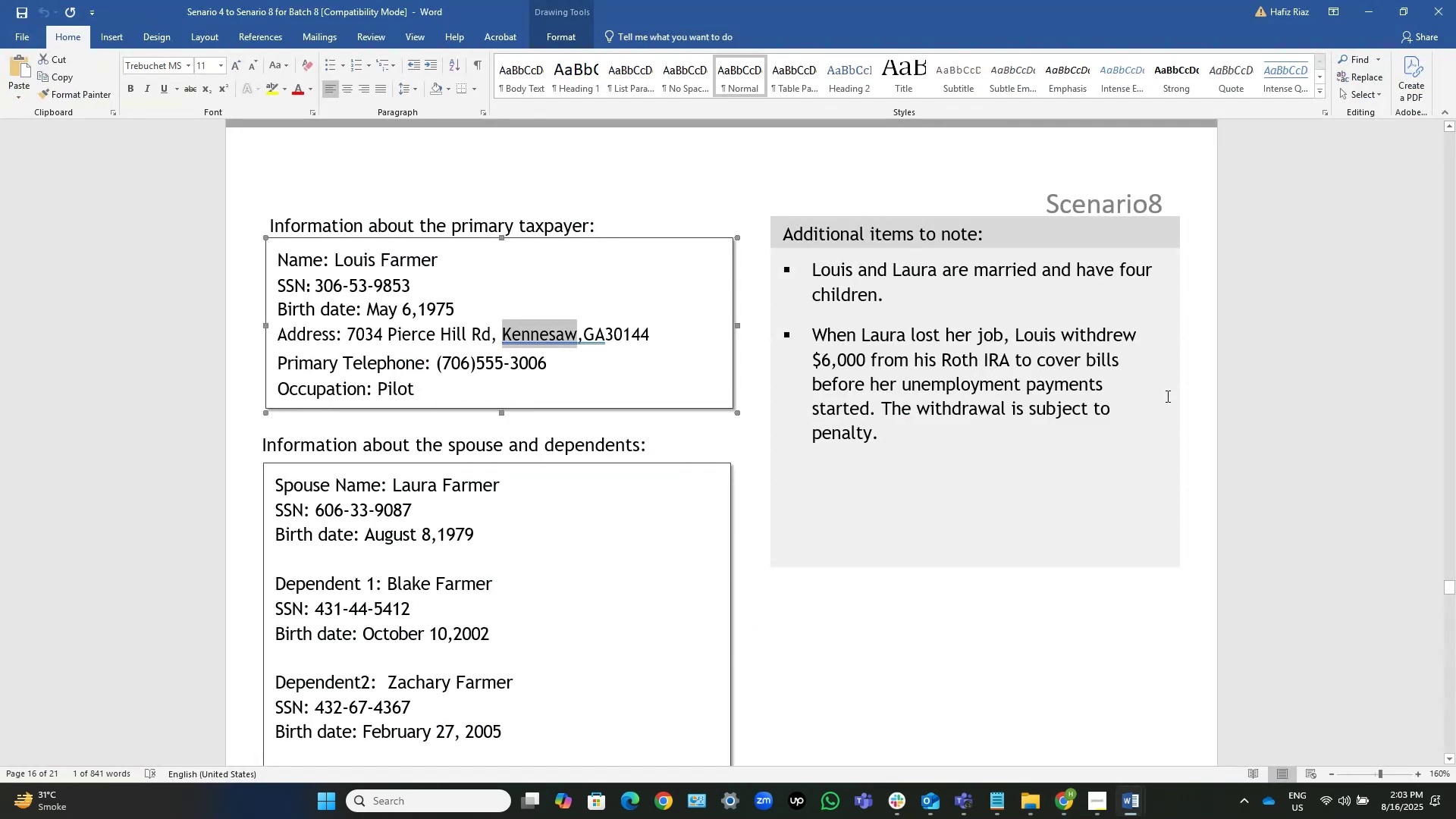 
key(Alt+Tab)
 